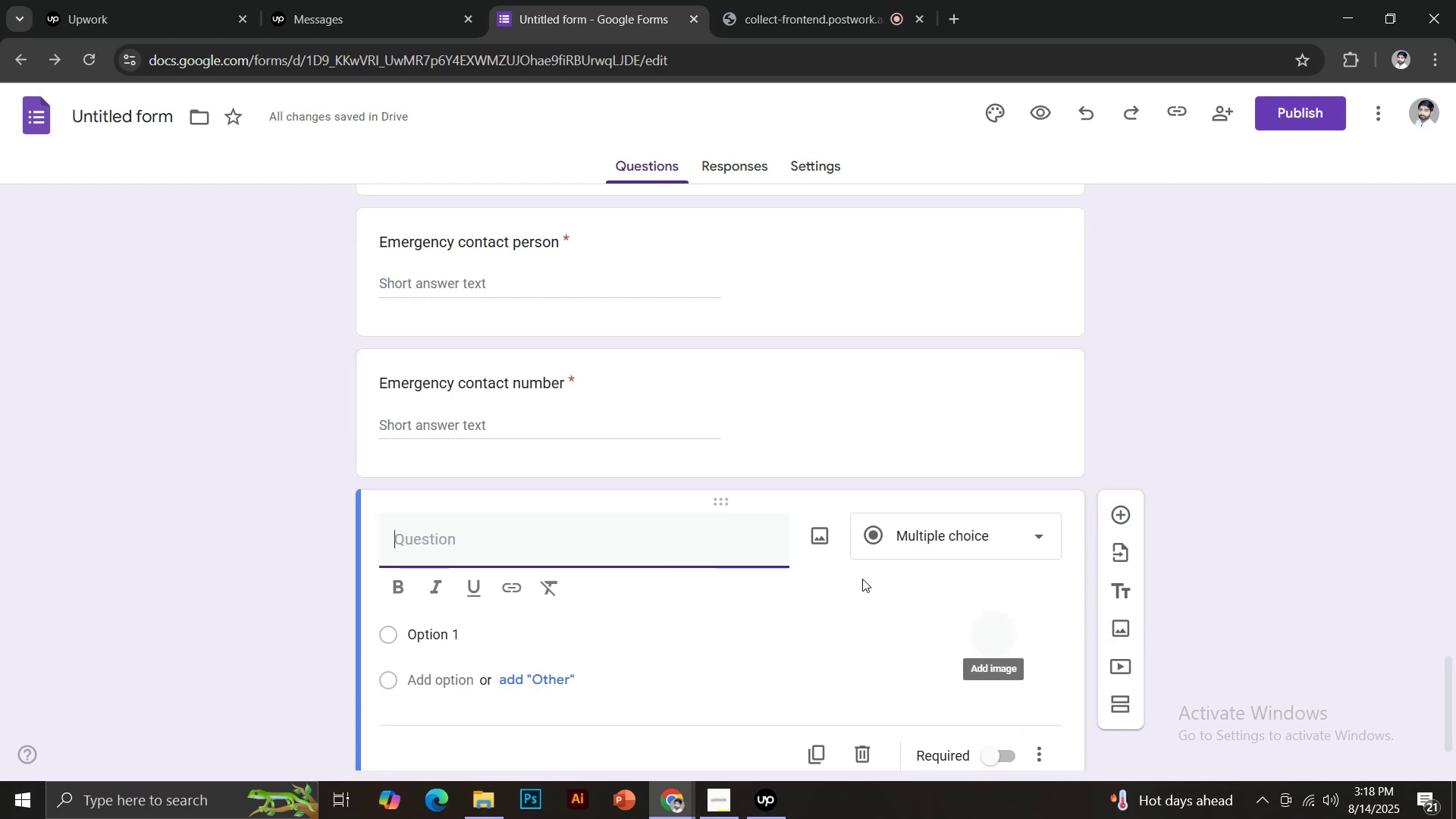 
type(Special message for the cupk)
key(Backspace)
key(Backspace)
key(Backspace)
key(Backspace)
type(ouple)
 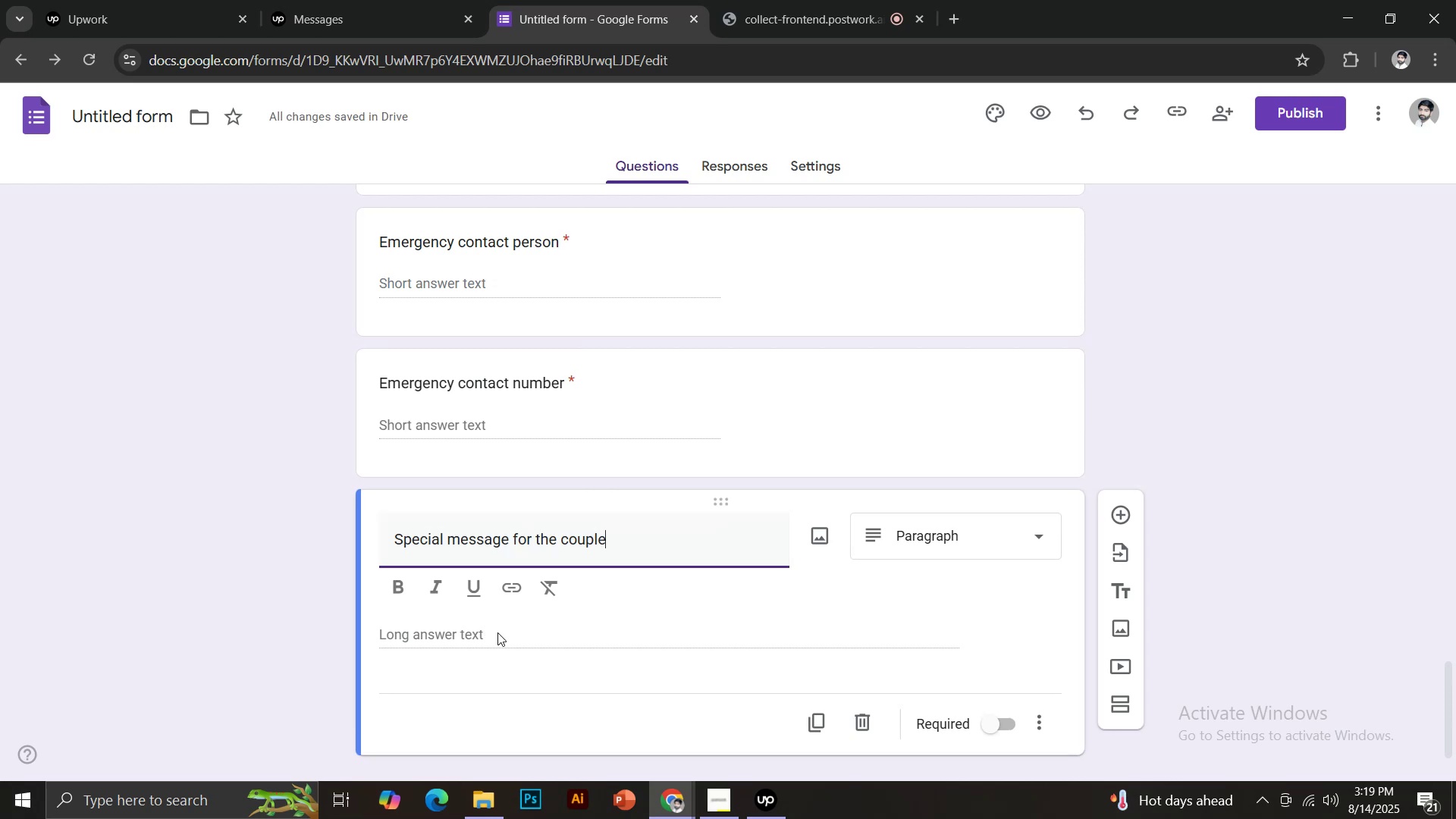 
wait(5.45)
 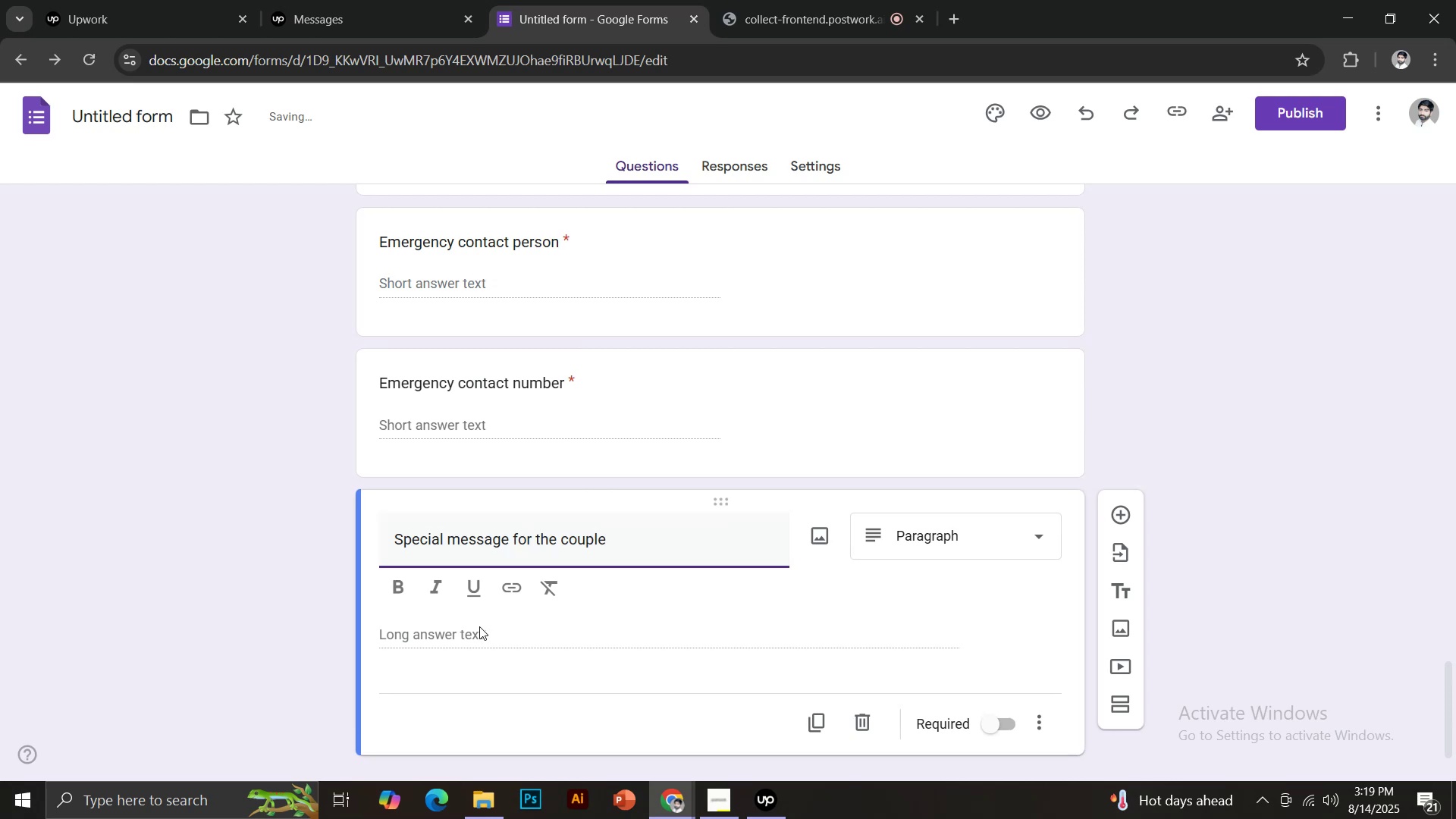 
left_click([619, 639])
 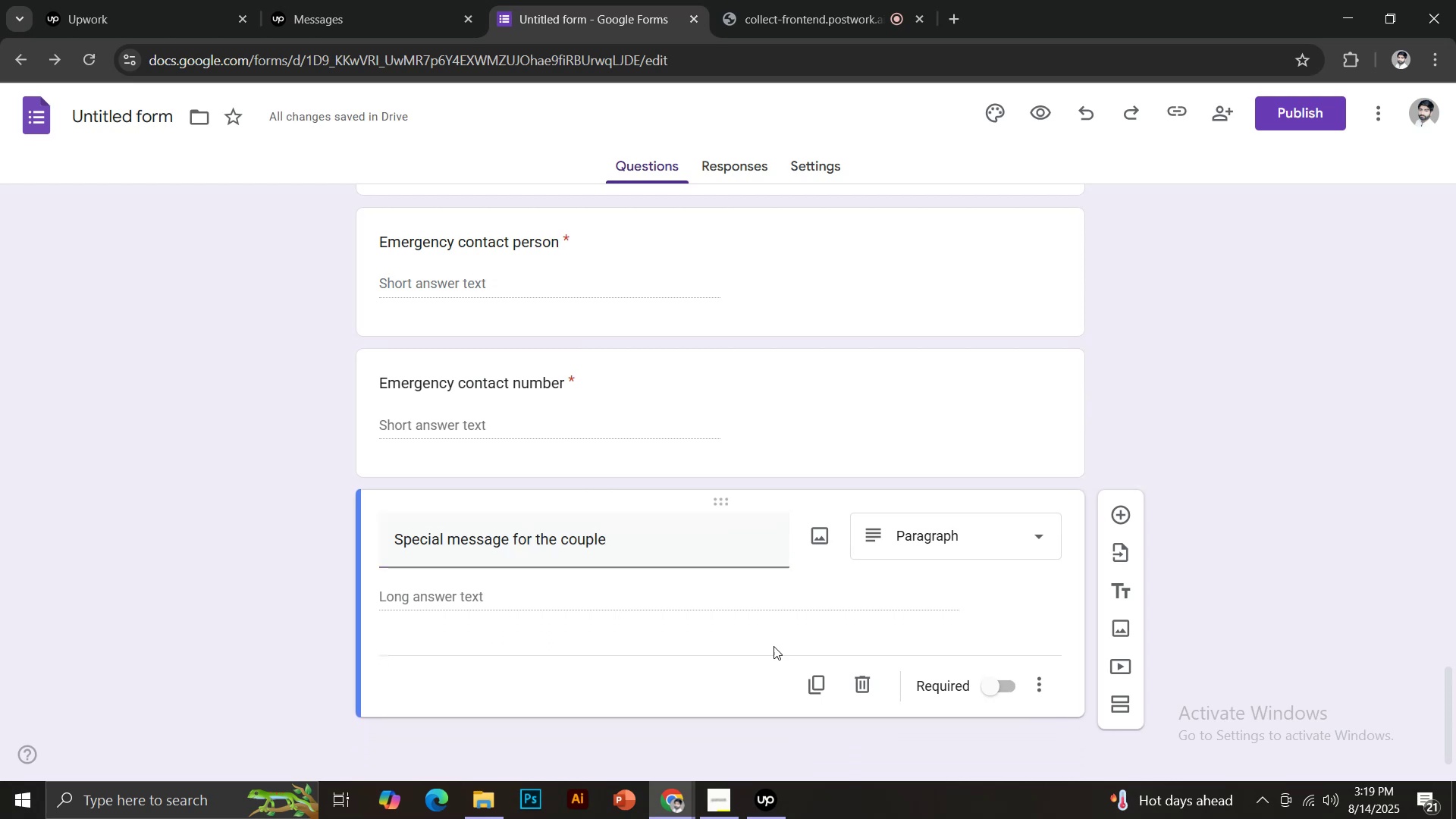 
left_click([993, 689])
 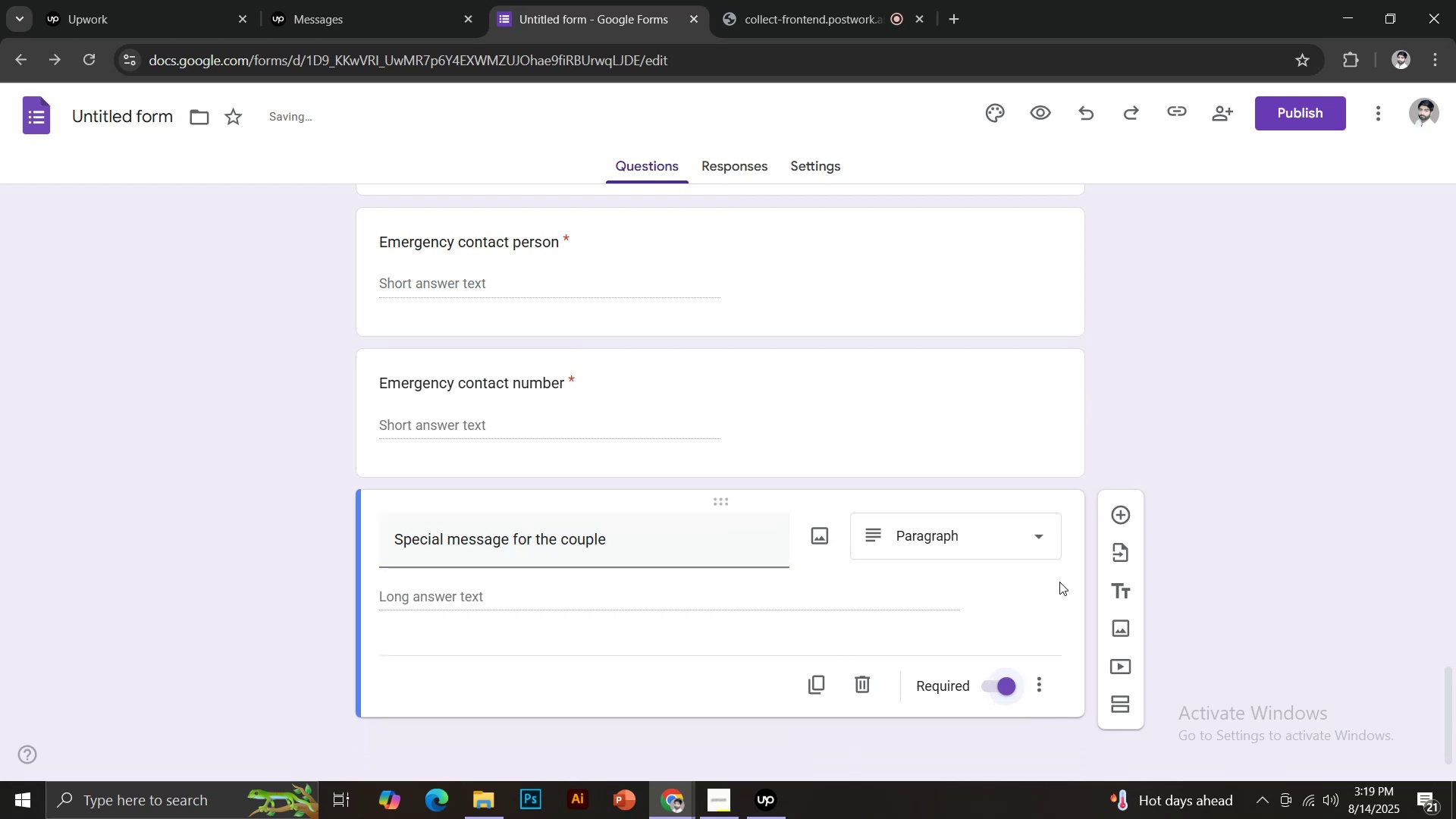 
left_click([1119, 517])
 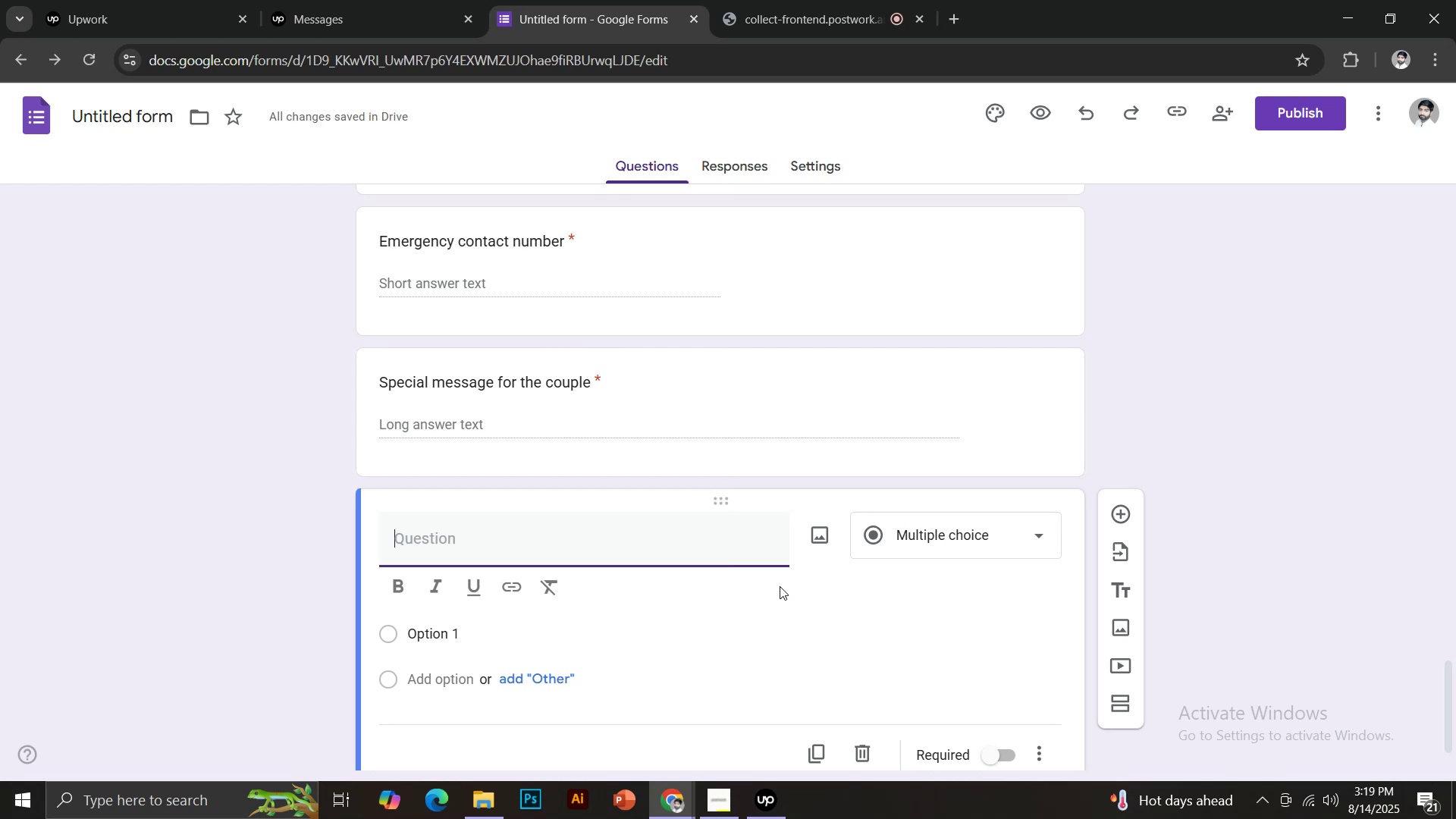 
type(How did you hear about the event?)
 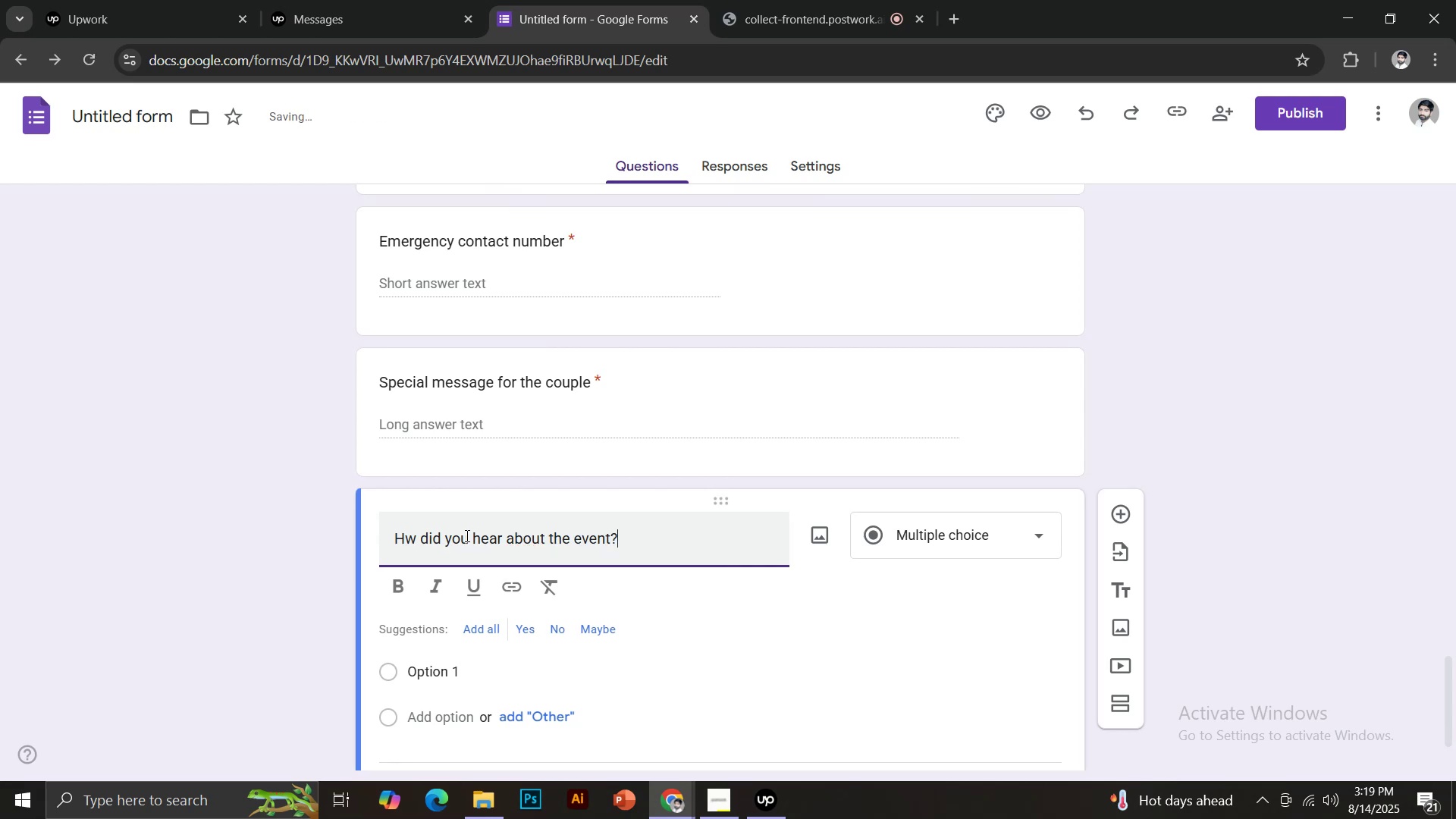 
scroll: coordinate [482, 537], scroll_direction: down, amount: 1.0
 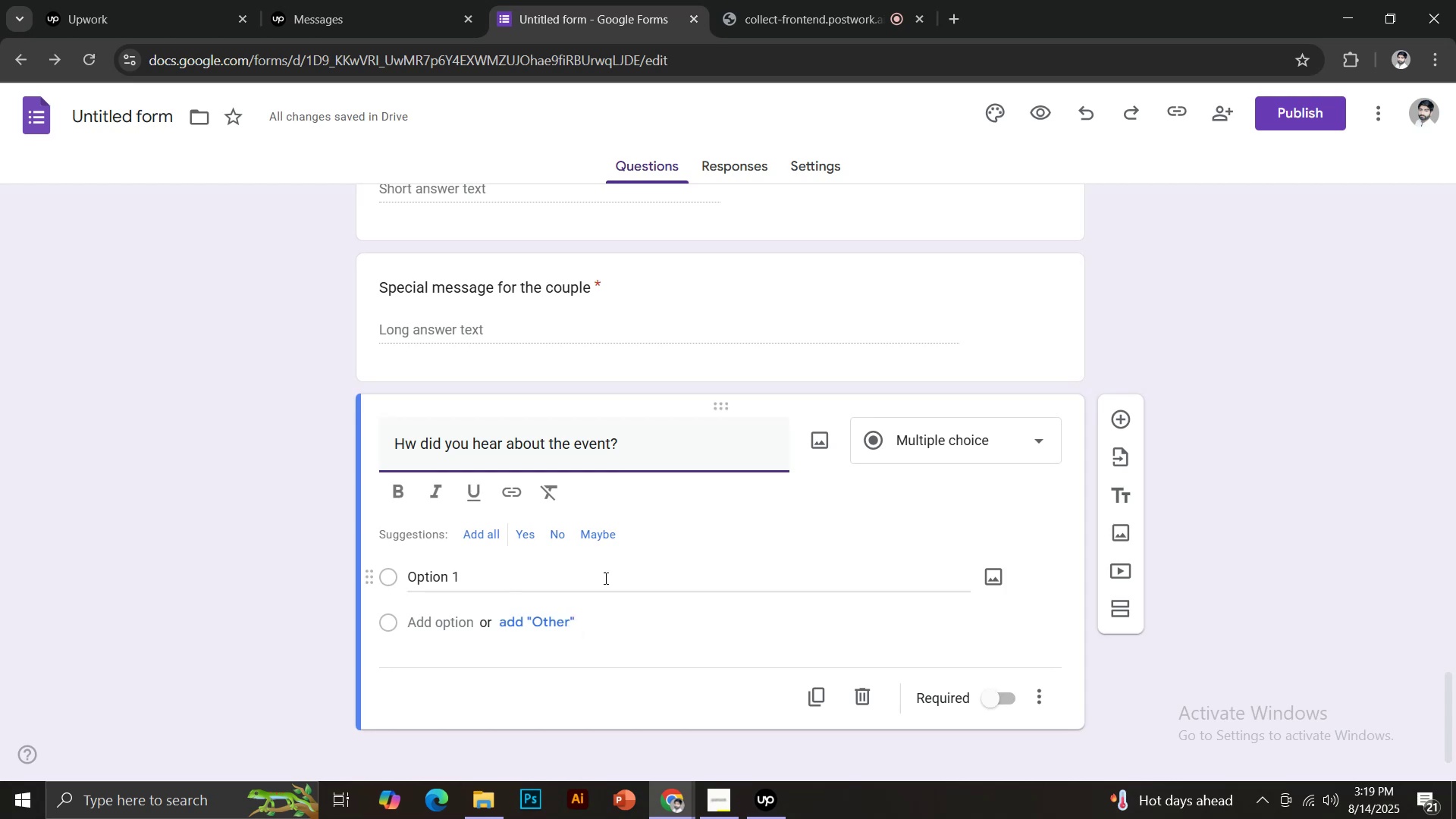 
wait(6.22)
 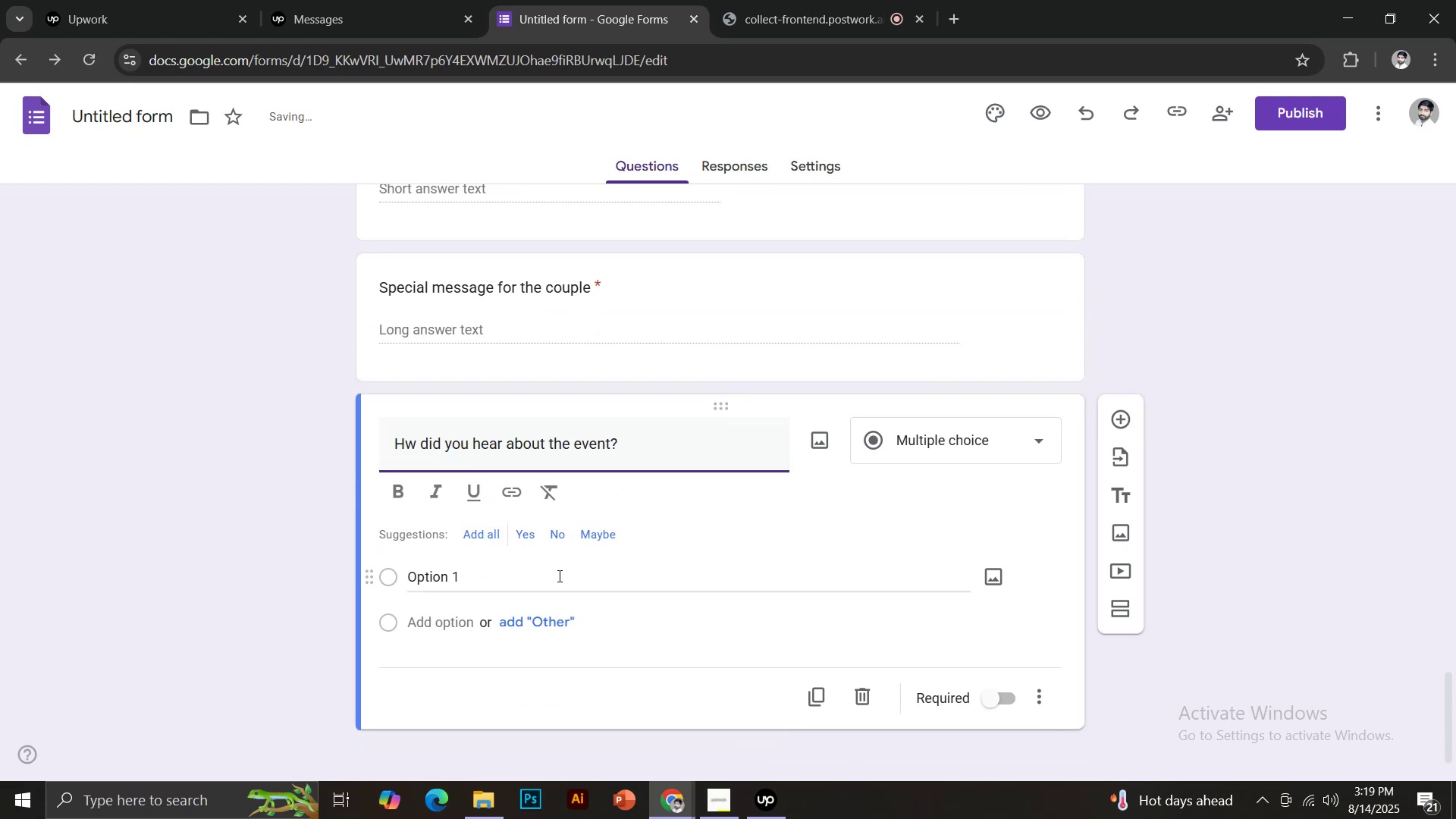 
left_click([448, 574])
 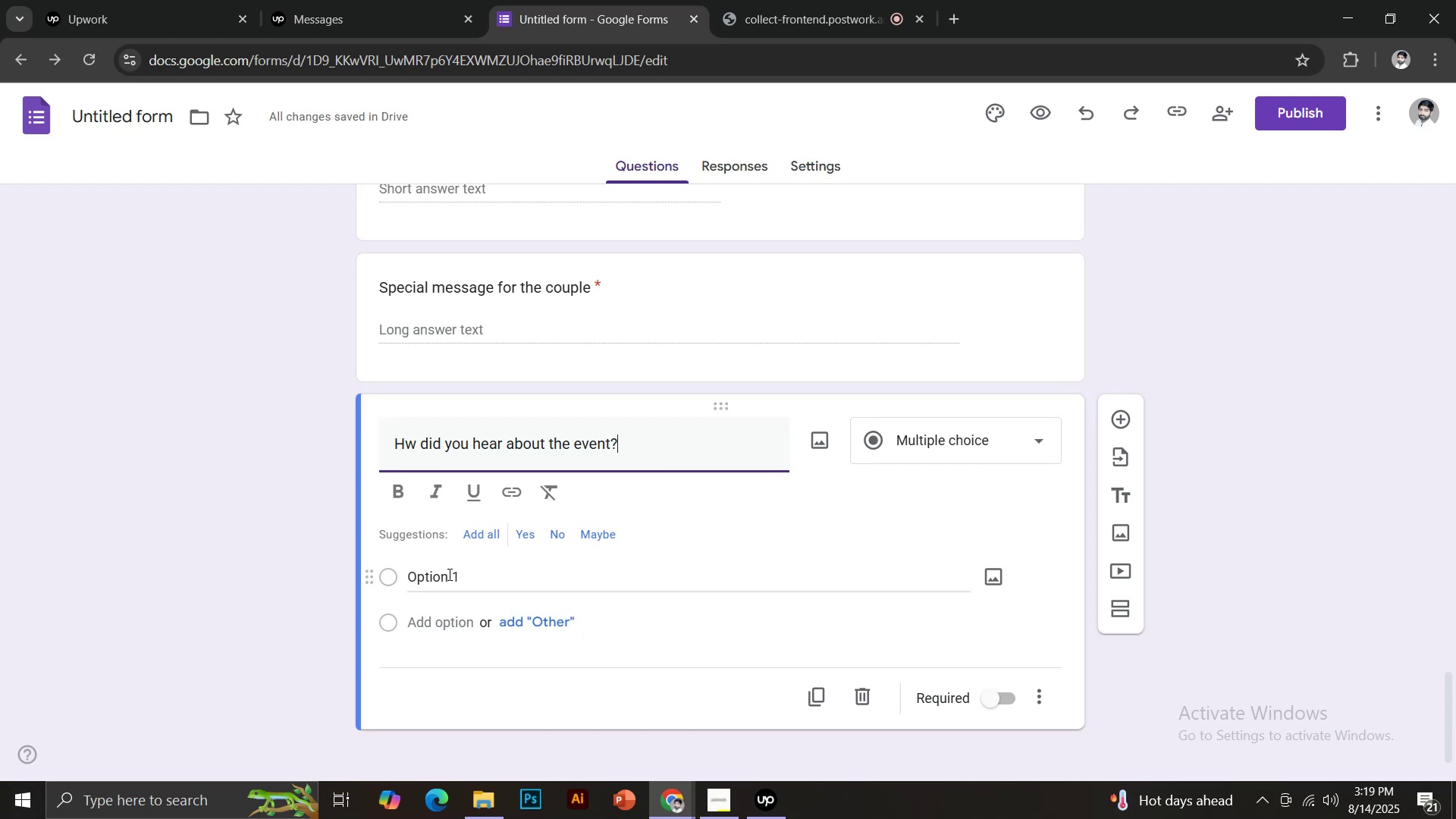 
type(Invitation CARD)
 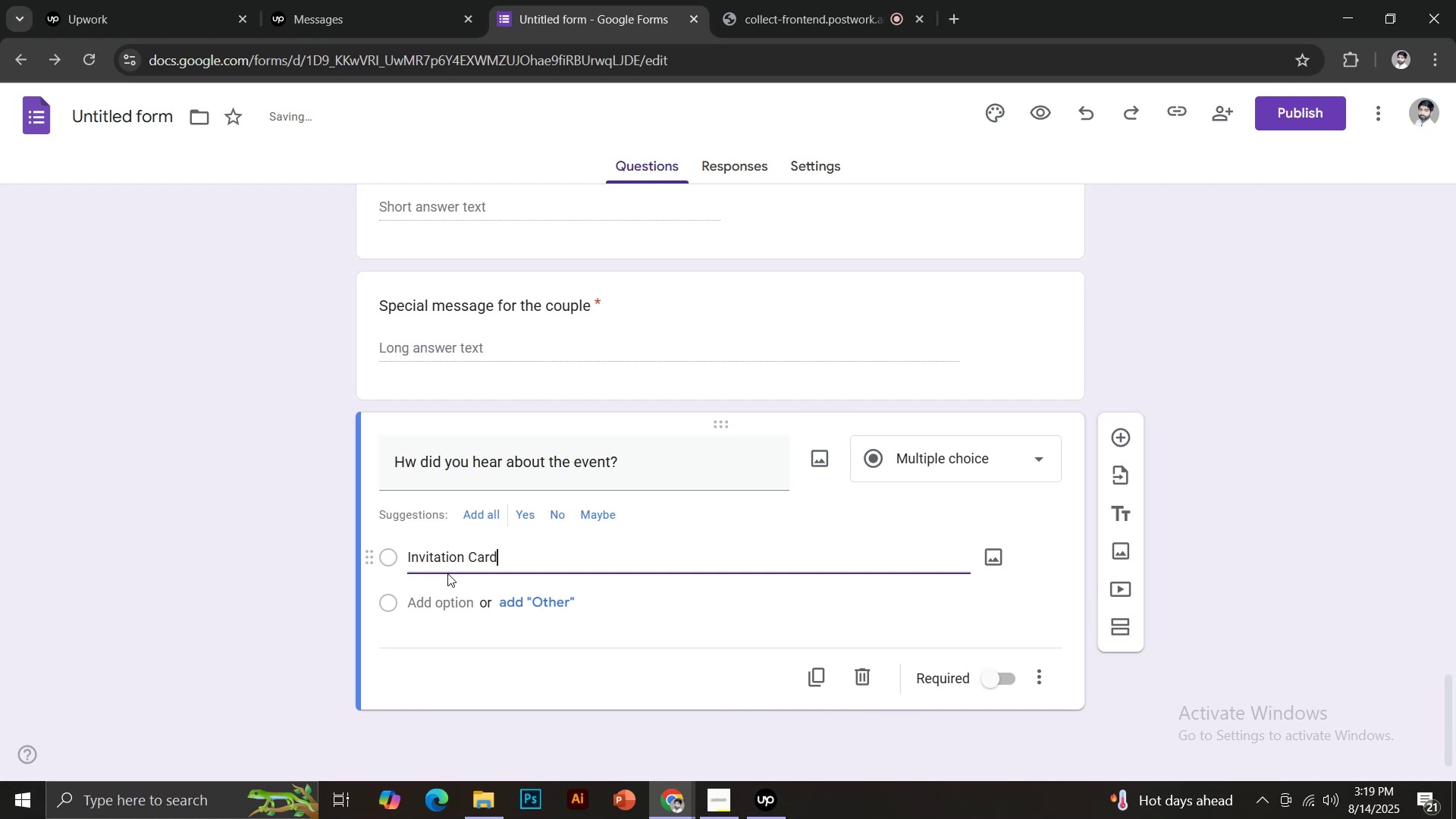 
hold_key(key=CapsLock, duration=0.3)
 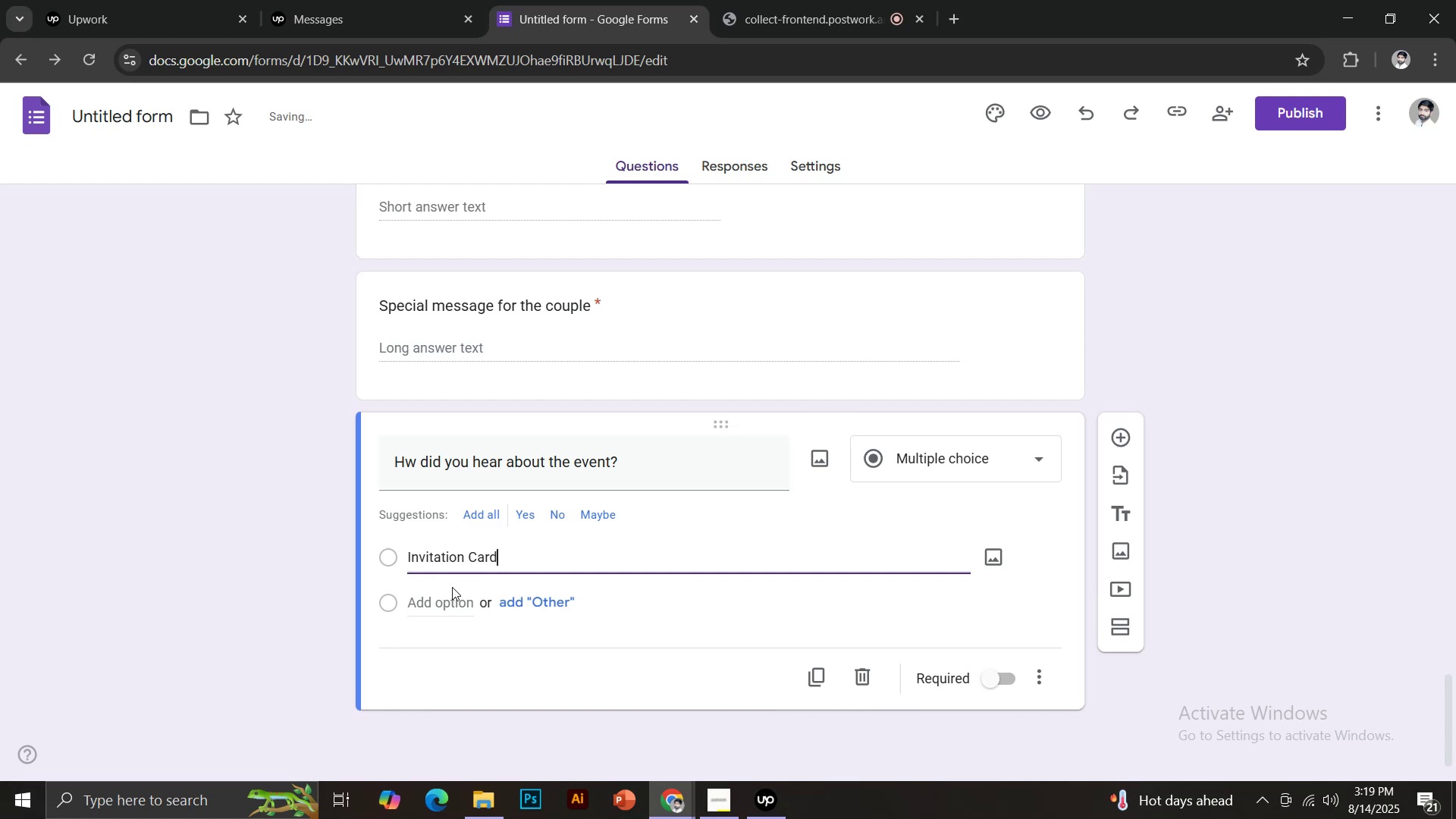 
left_click([472, 597])
 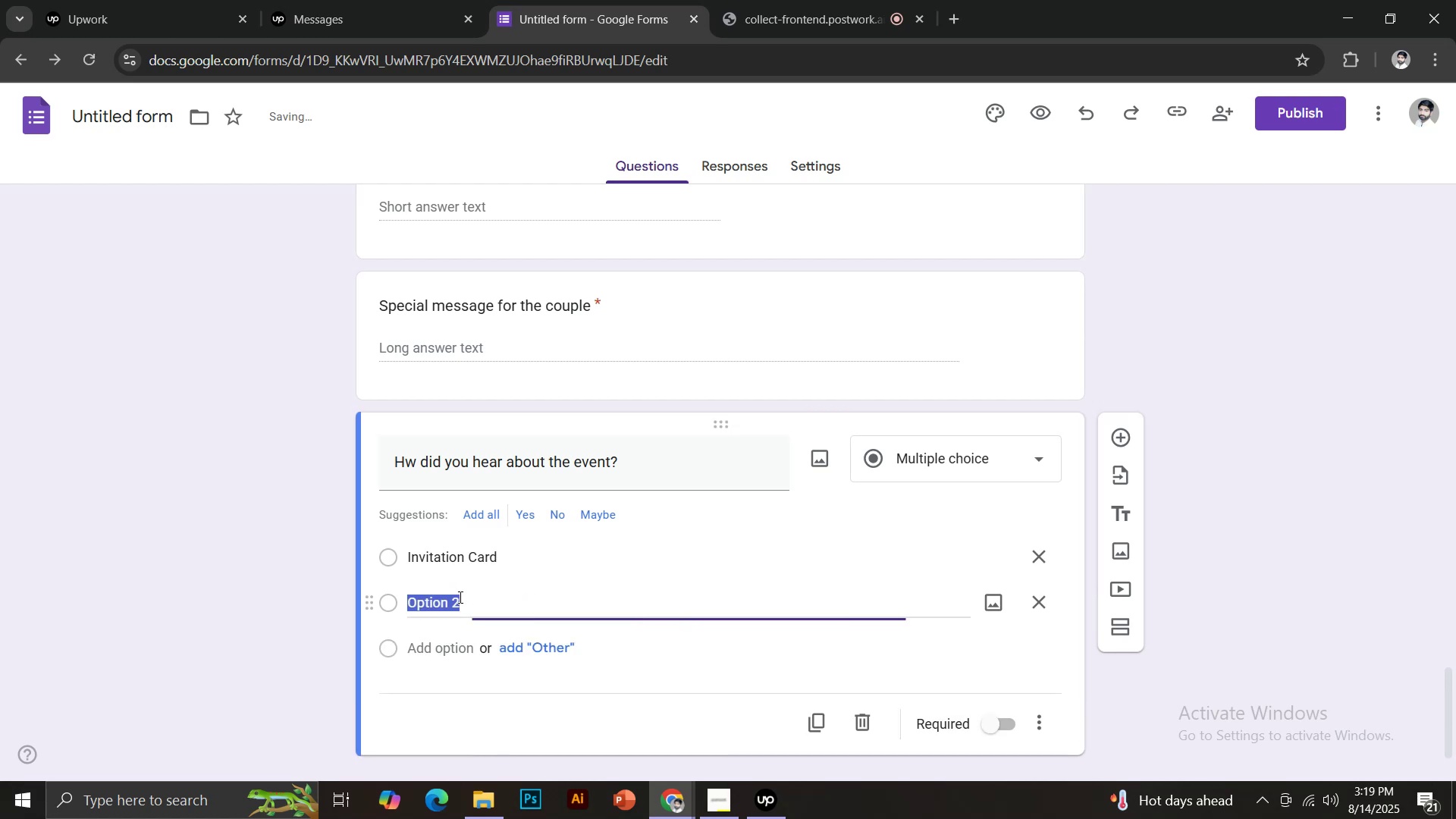 
type(Instagram)
 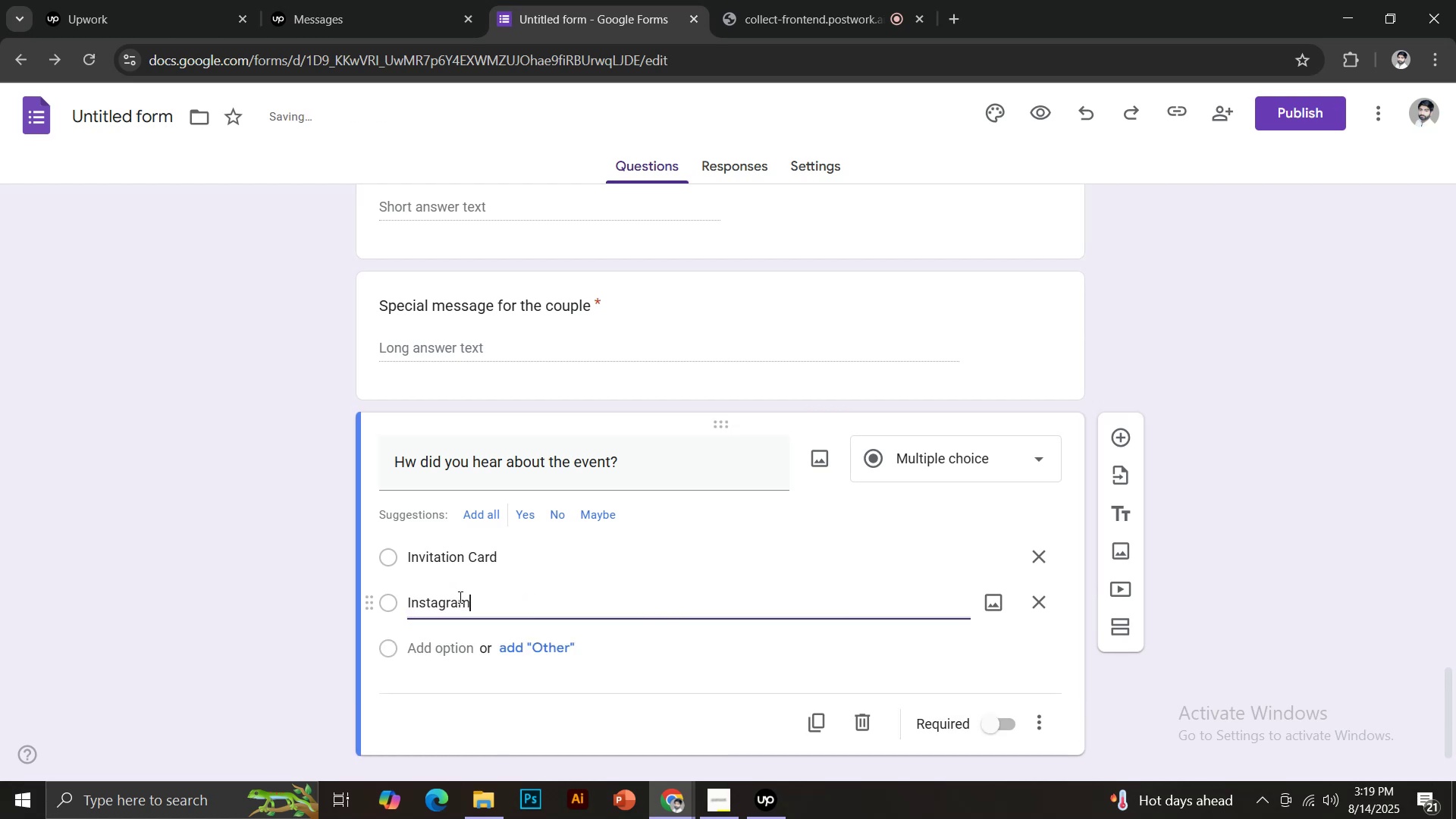 
key(Enter)
 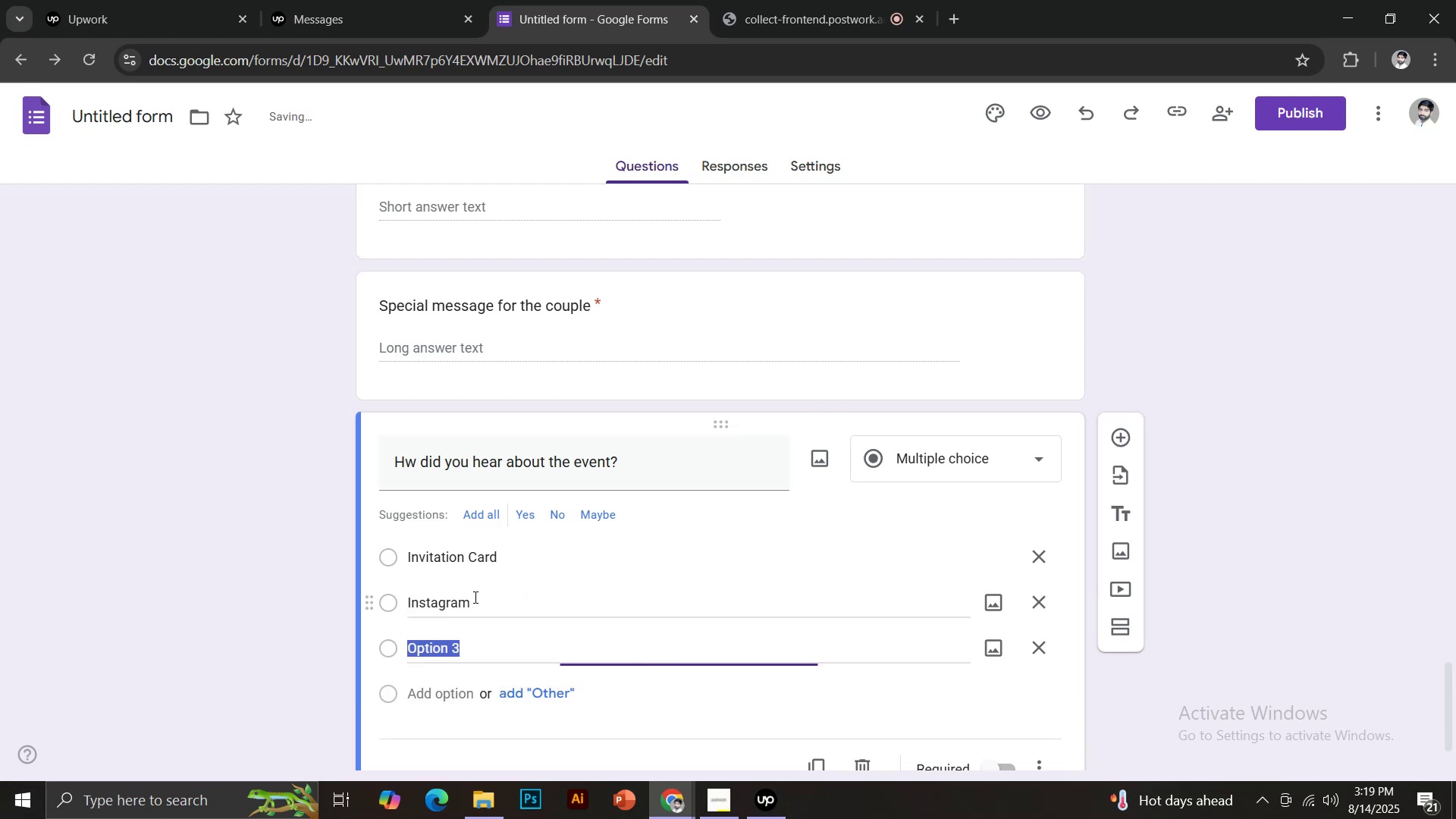 
type(Friend)
 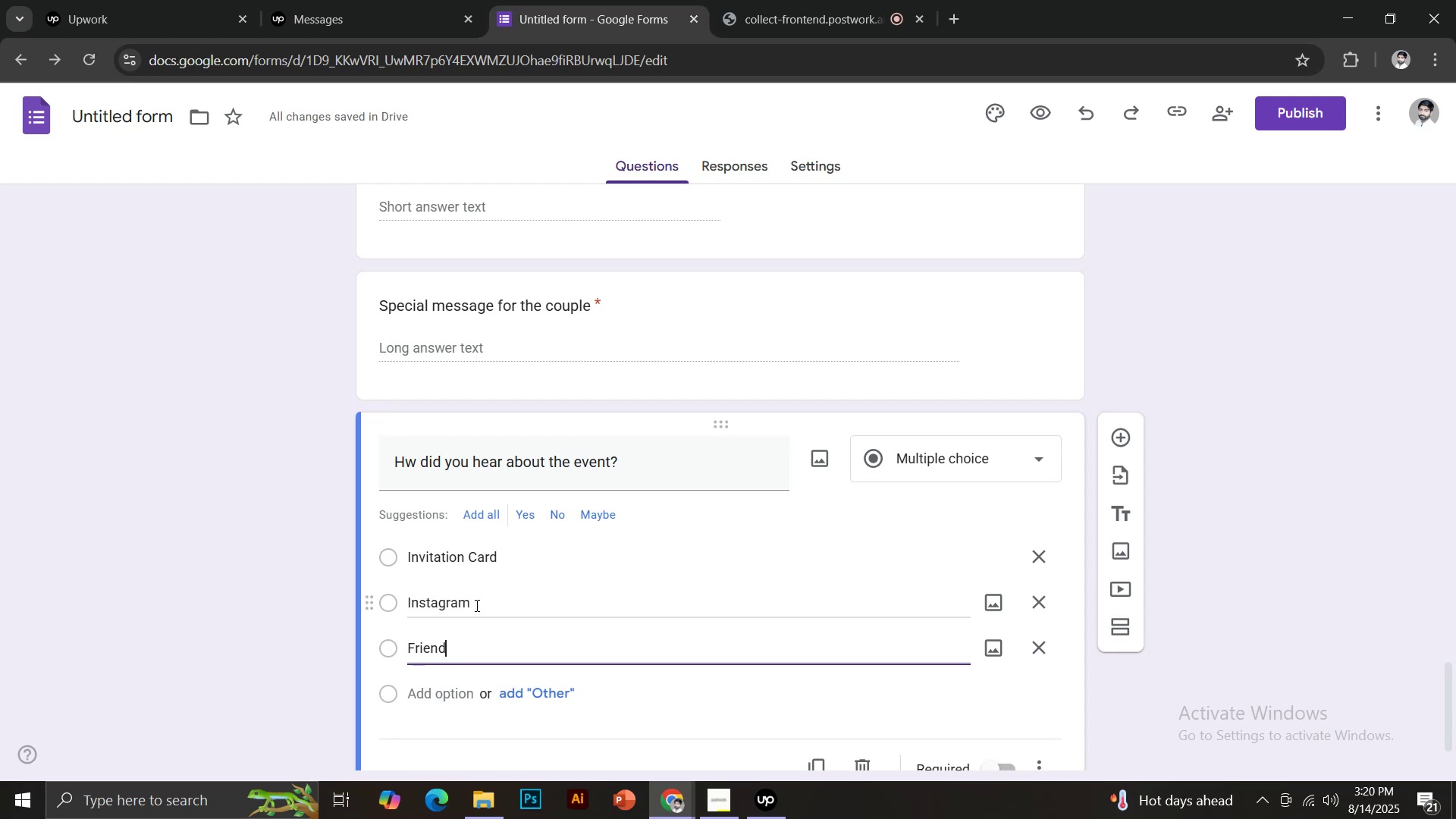 
scroll: coordinate [556, 610], scroll_direction: down, amount: 2.0
 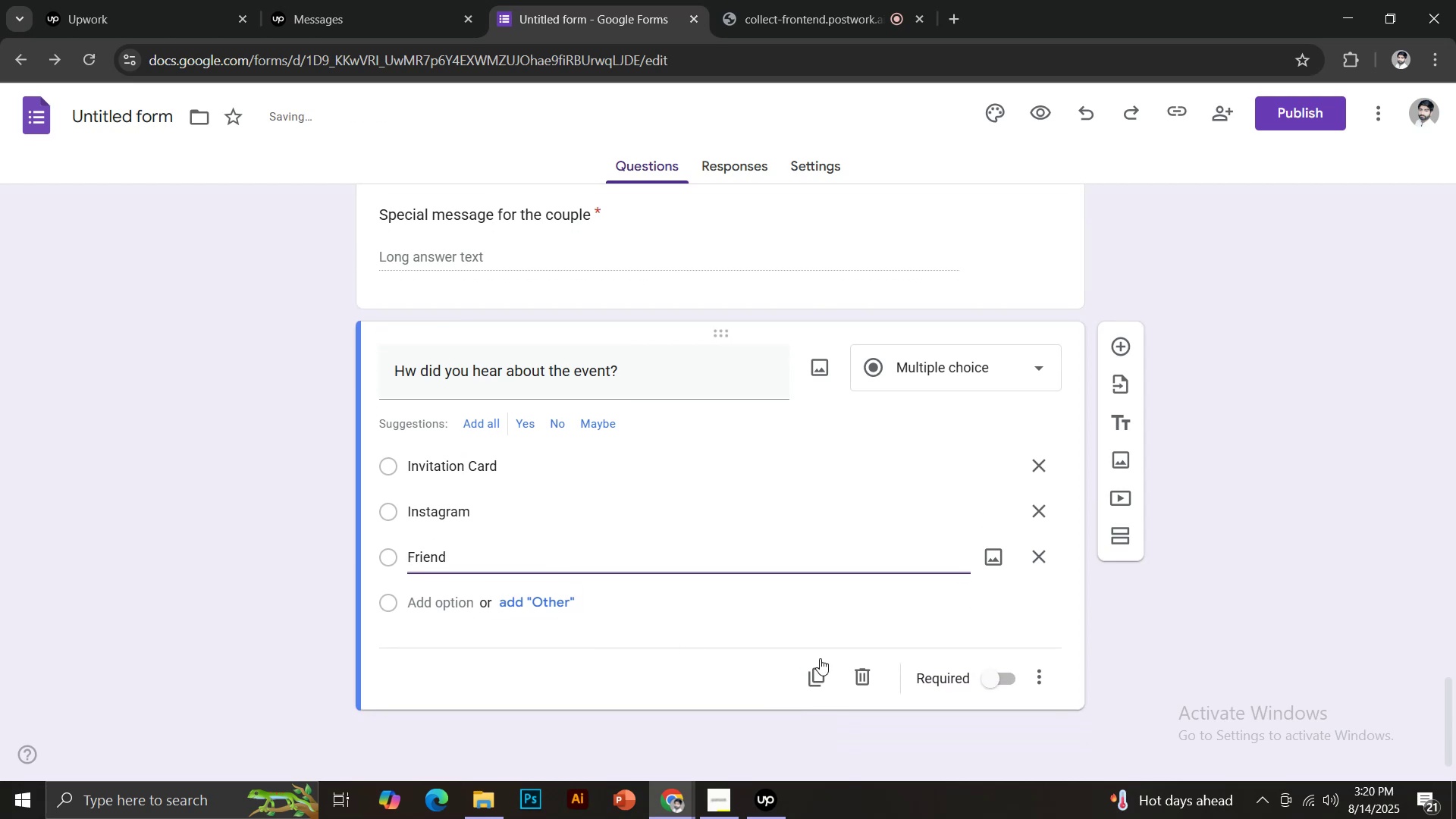 
left_click([997, 679])
 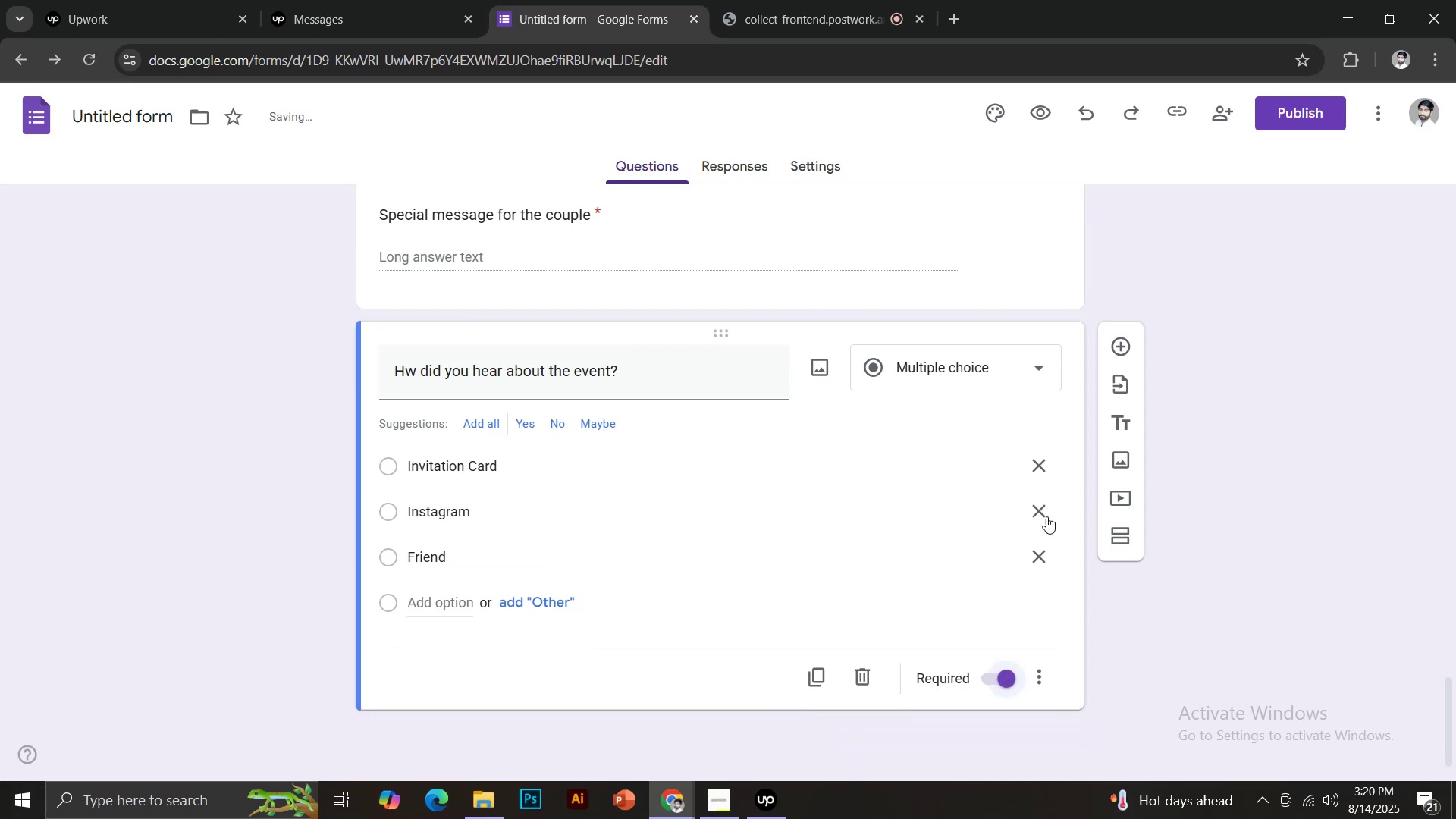 
left_click([1121, 350])
 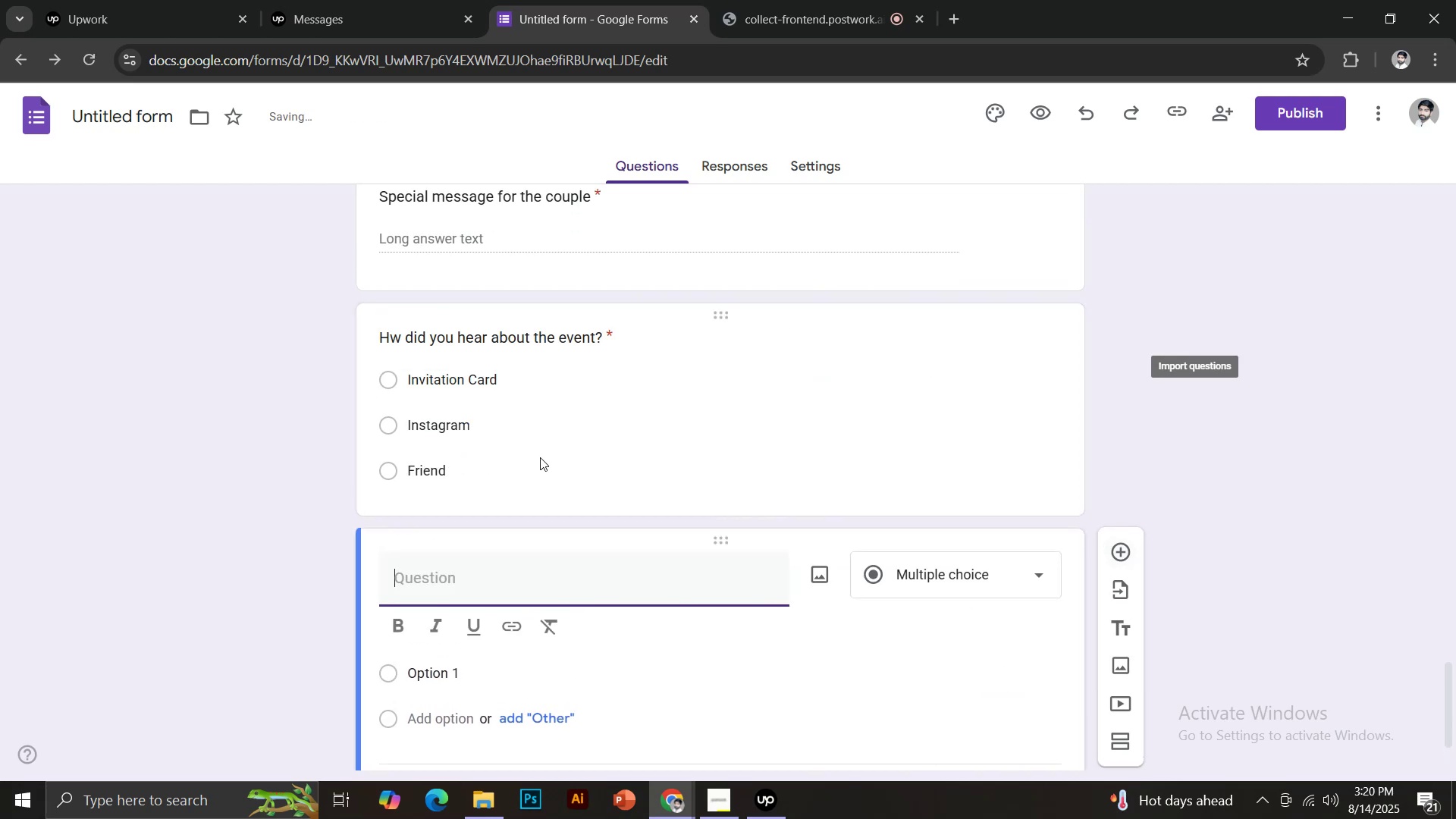 
scroll: coordinate [481, 573], scroll_direction: down, amount: 1.0
 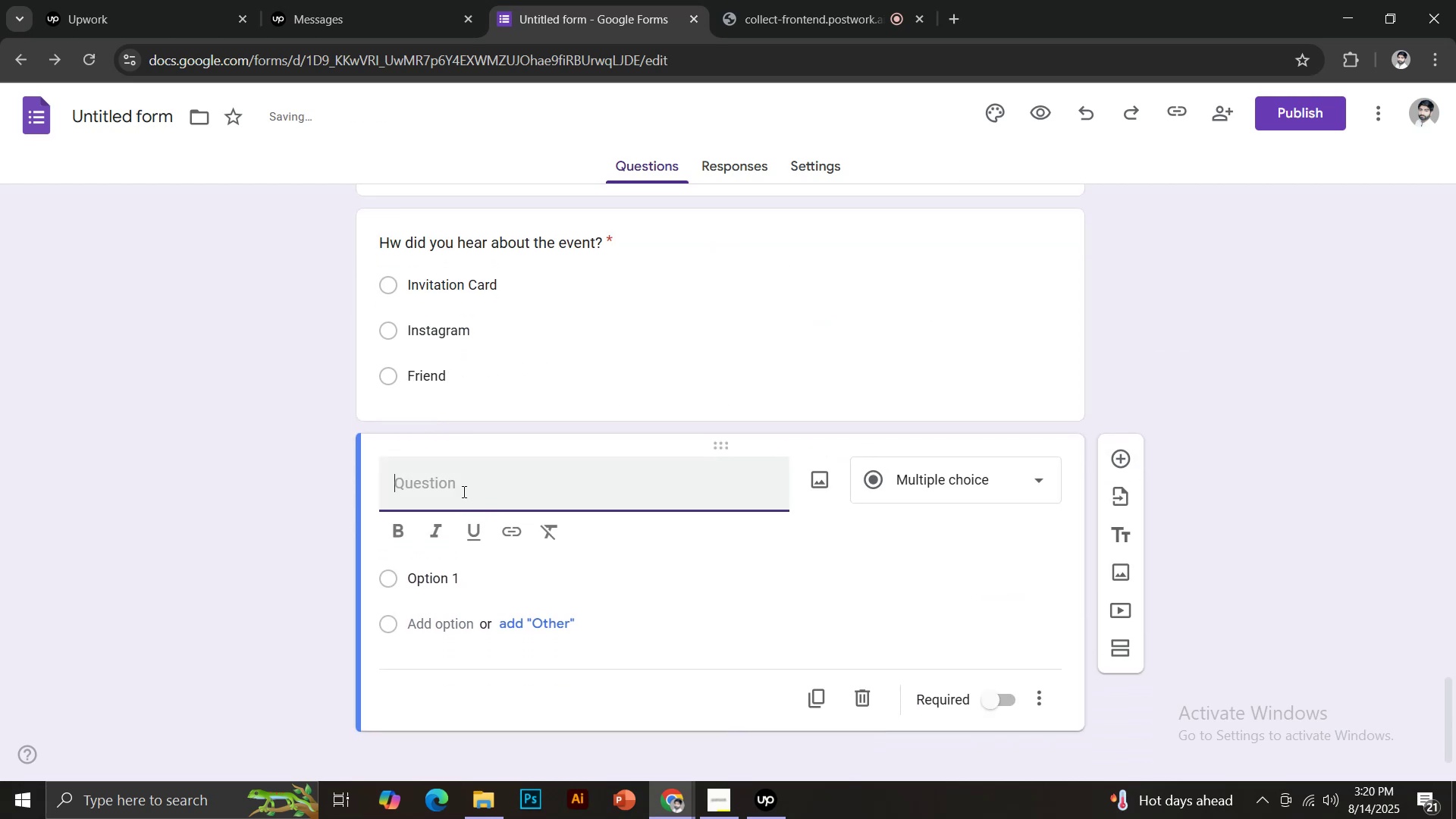 
type(Are you bringing your children?)
 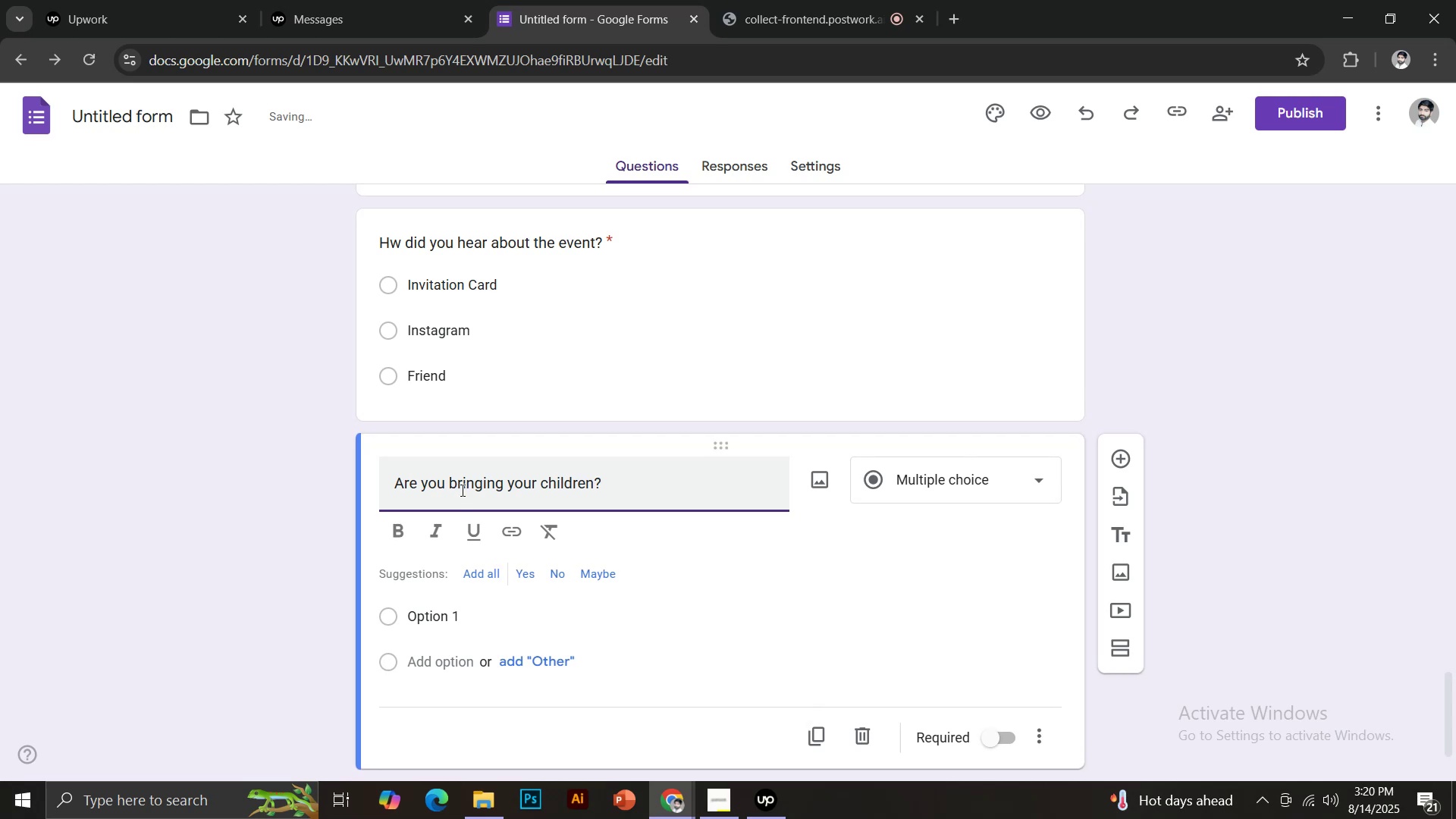 
left_click([536, 481])
 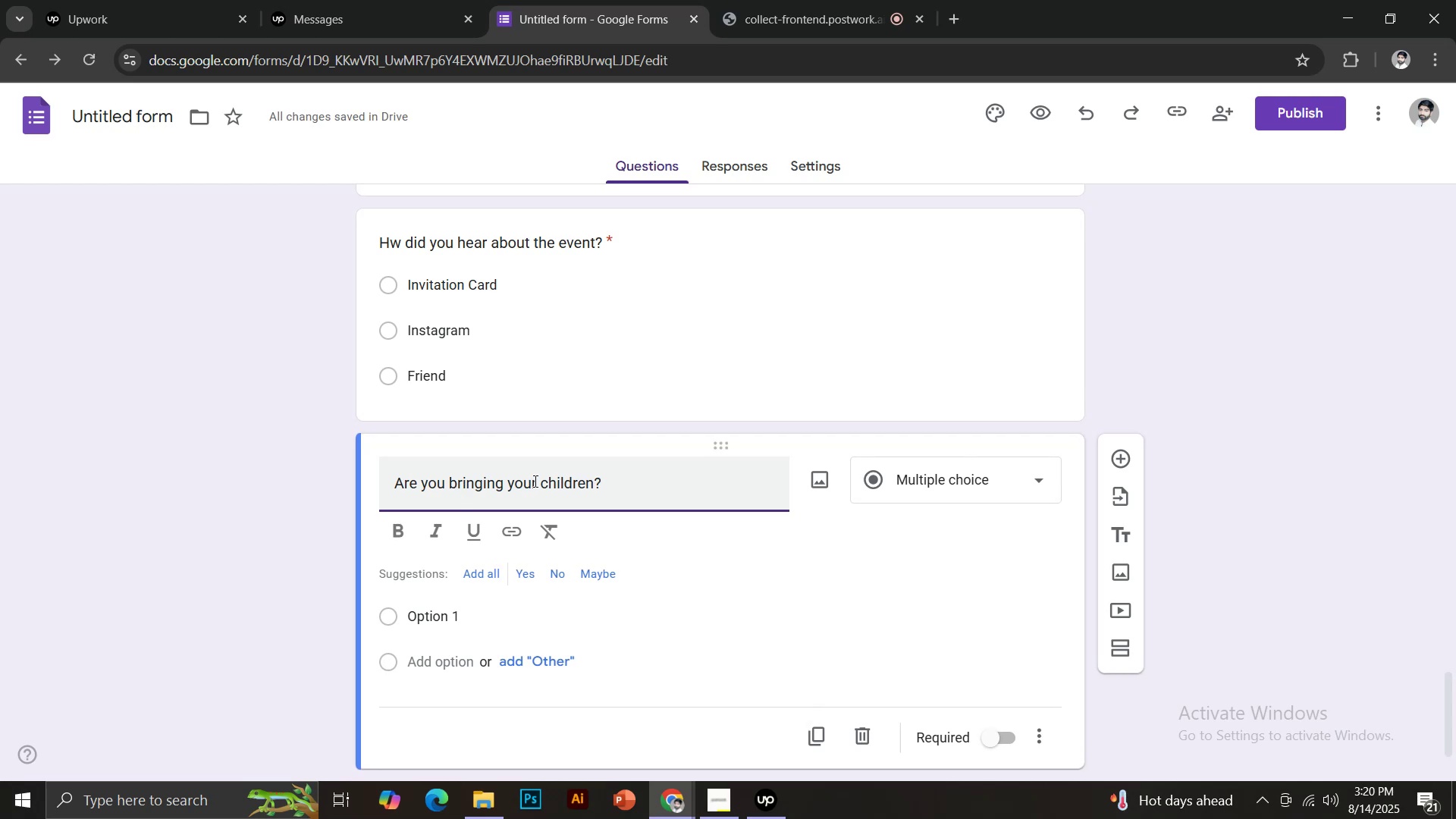 
key(Backspace)
 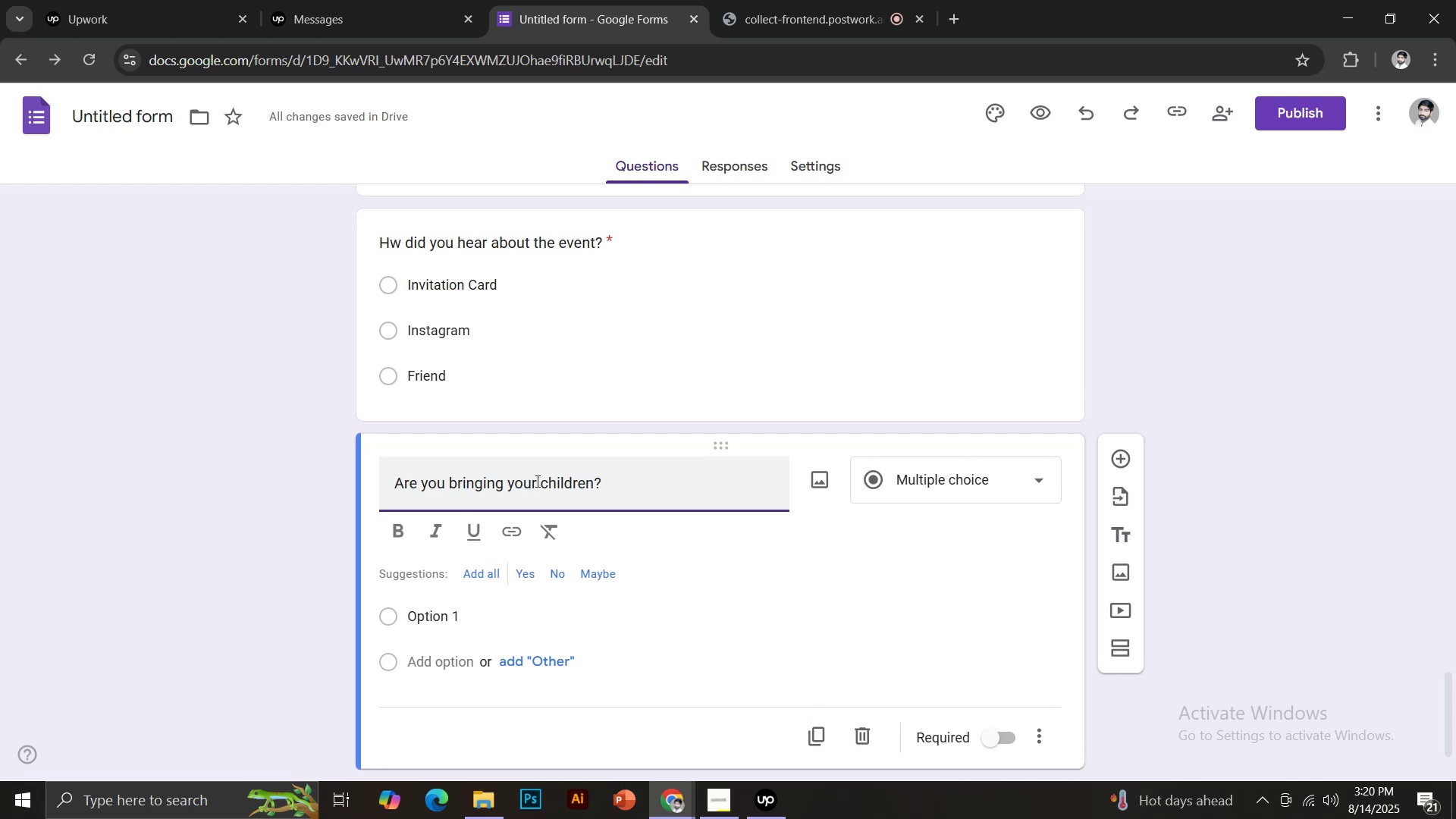 
key(Backspace)
 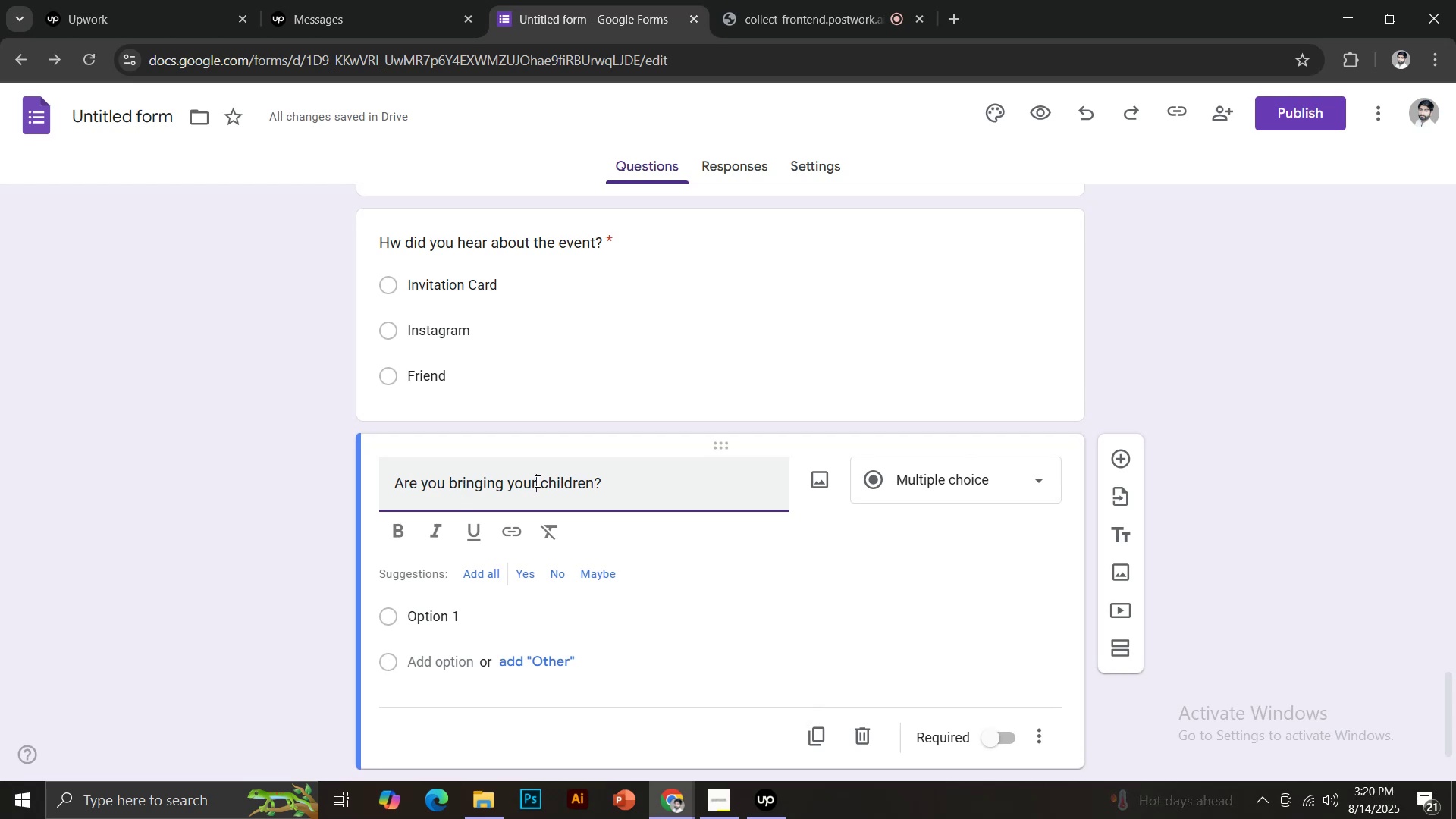 
key(Backspace)
 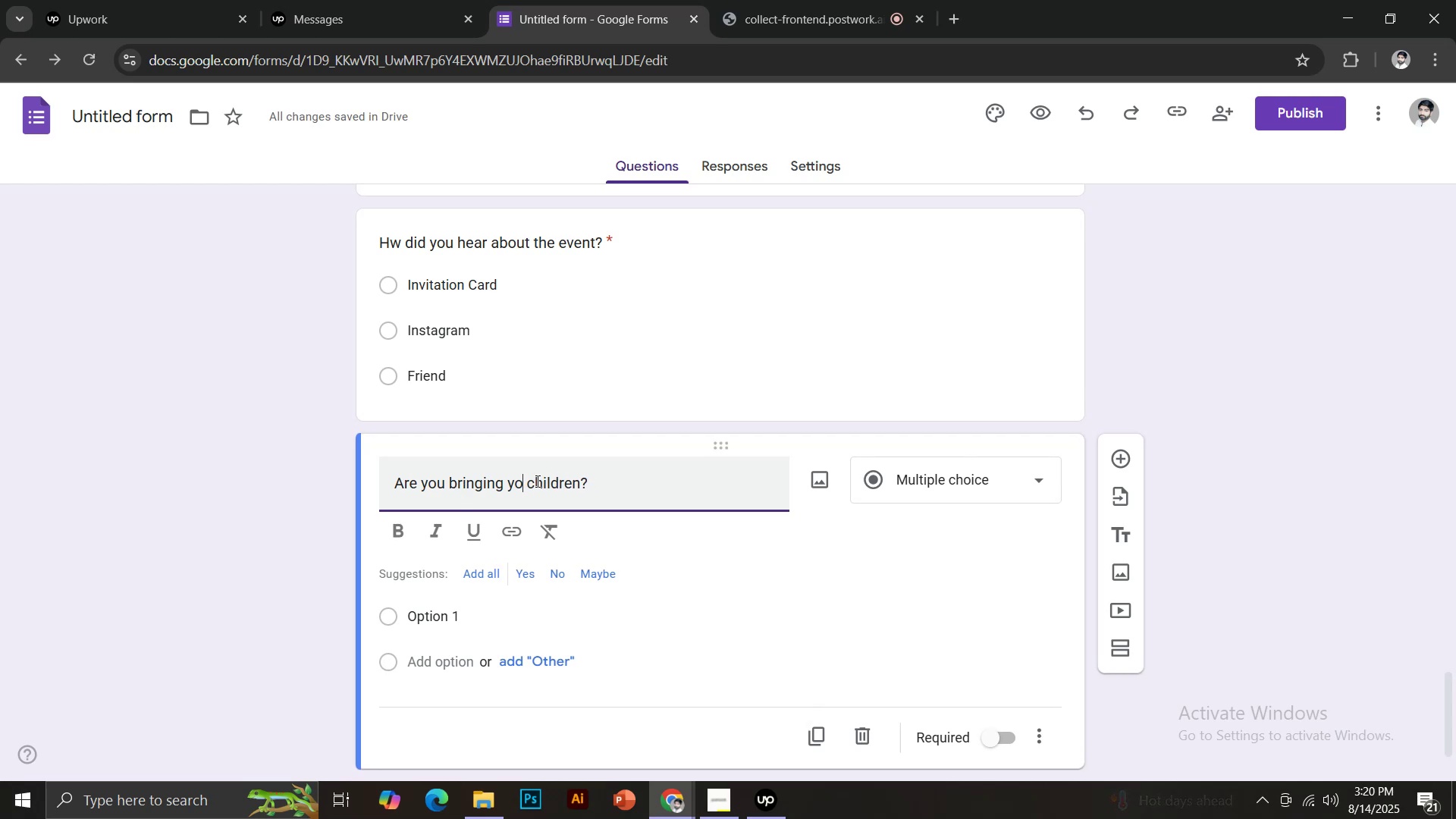 
key(Backspace)
 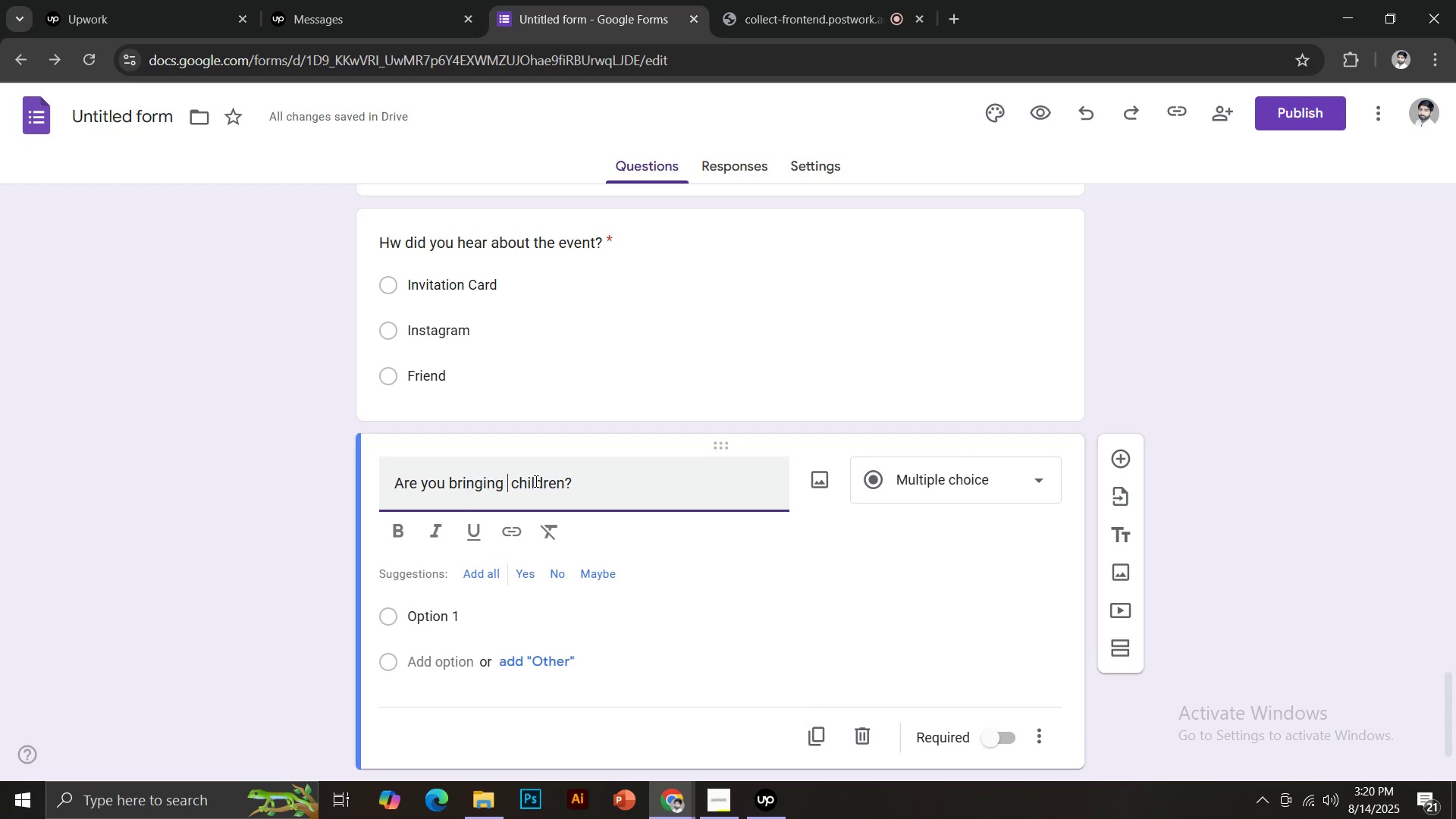 
key(Backspace)
 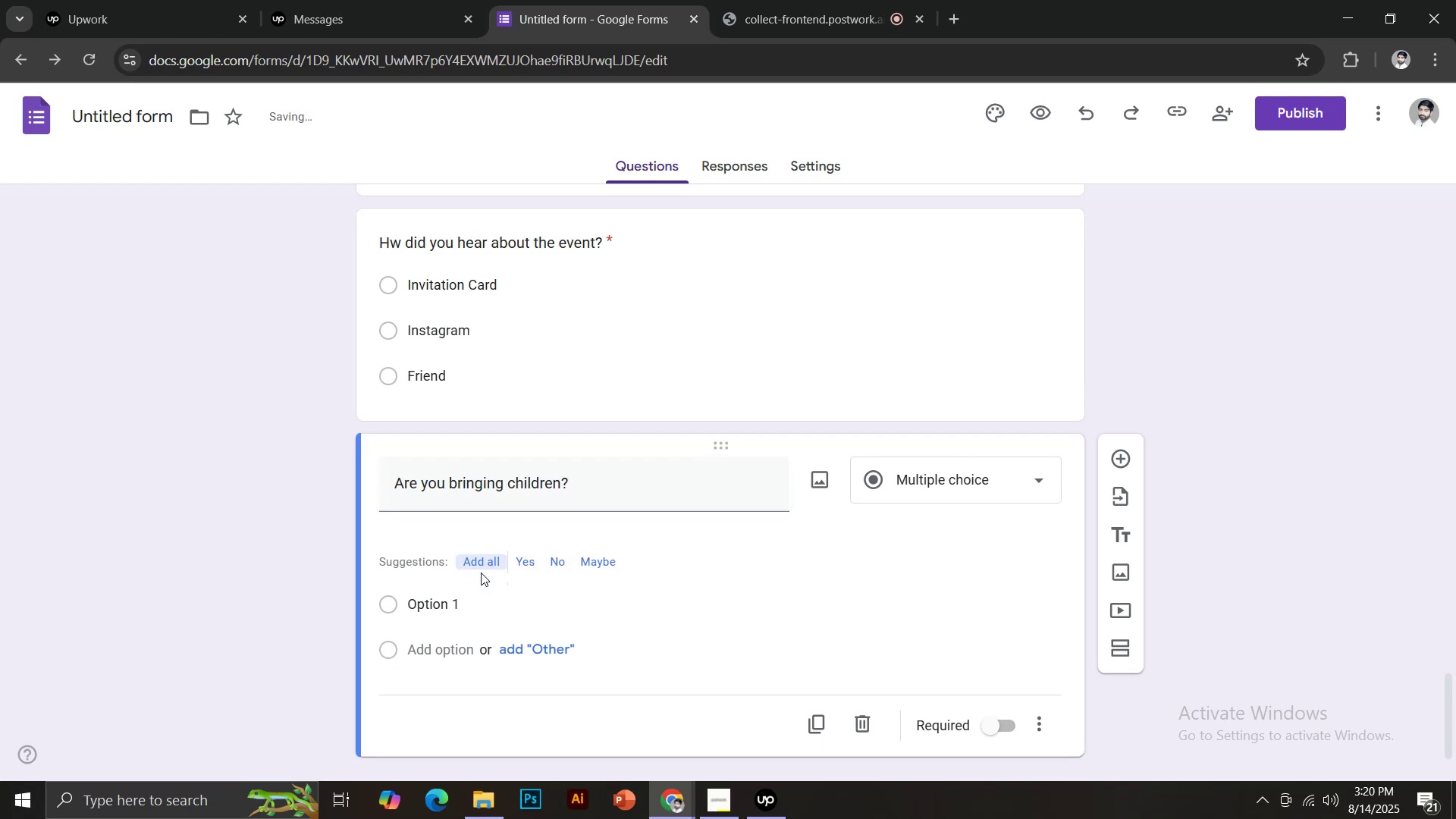 
scroll: coordinate [893, 651], scroll_direction: down, amount: 1.0
 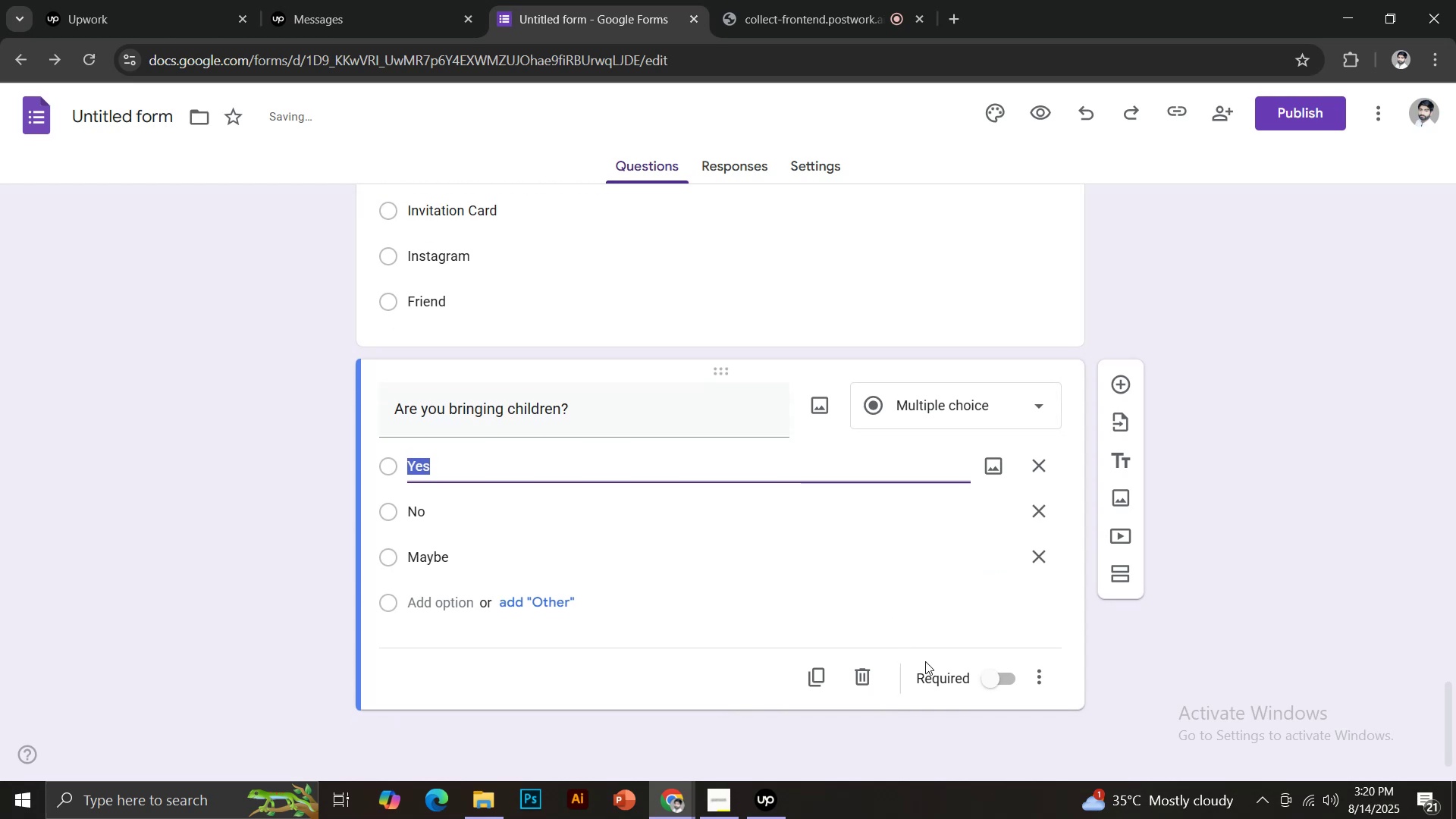 
left_click([990, 683])
 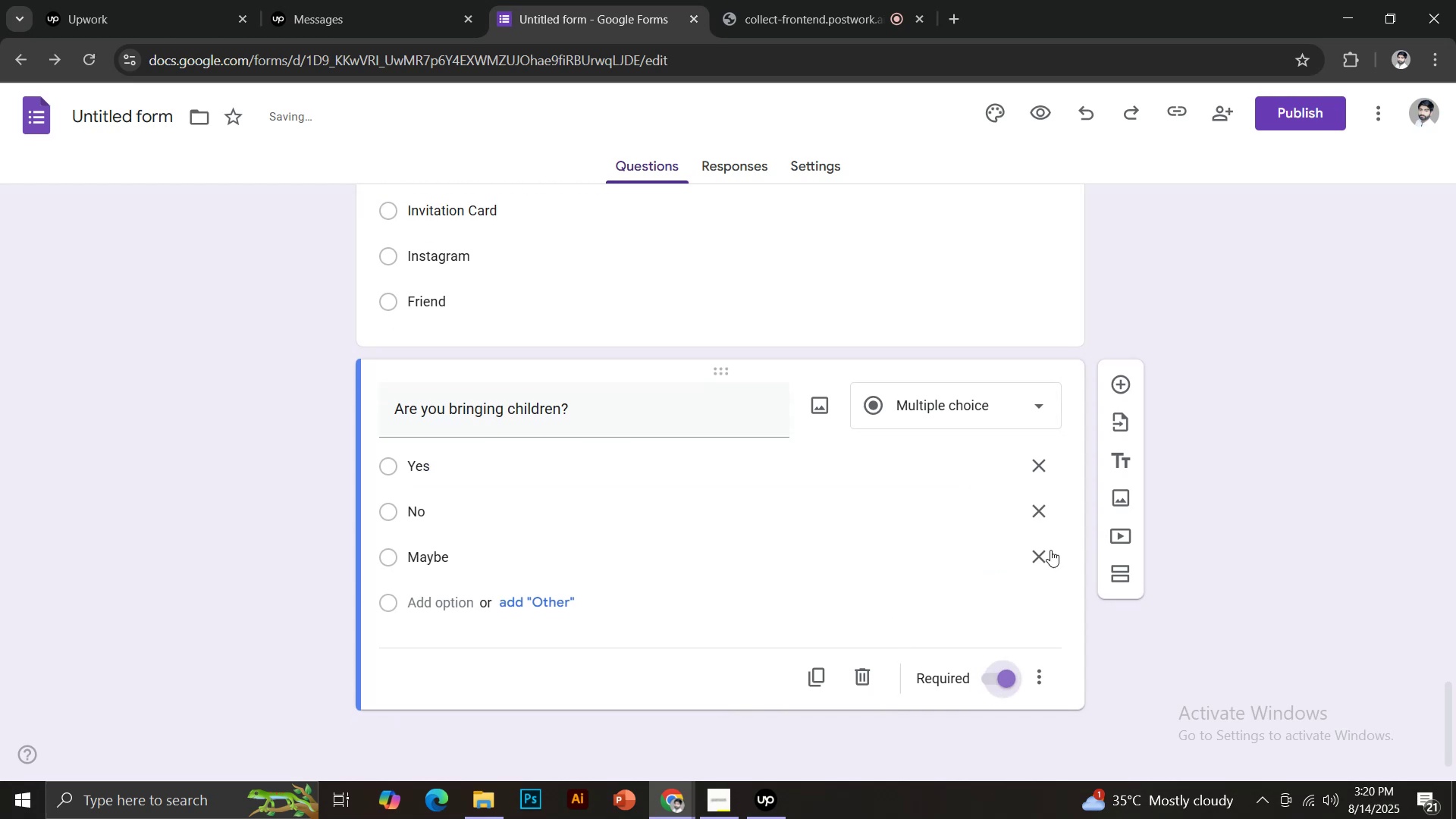 
left_click([1127, 381])
 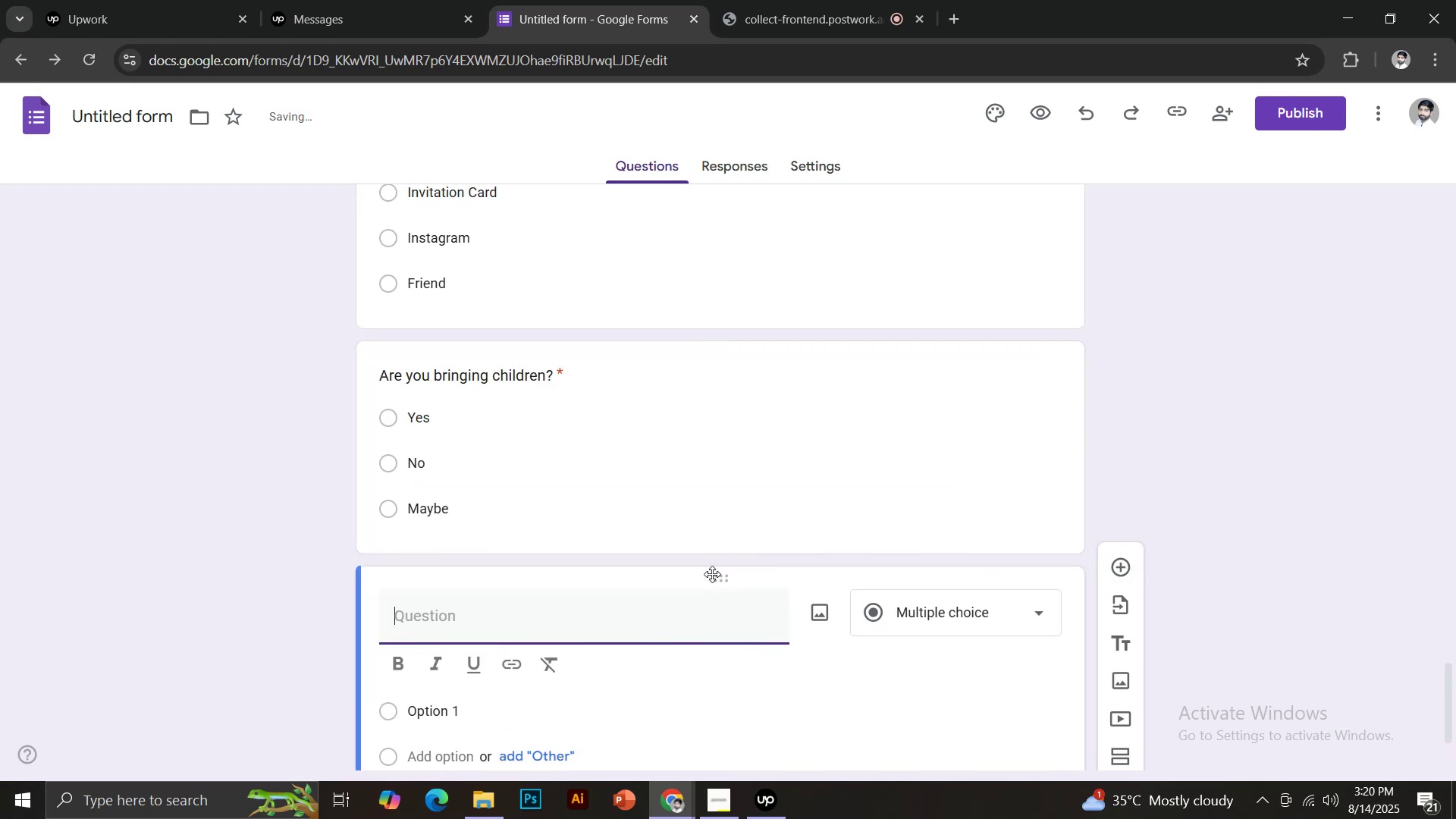 
type(How many cg=)
key(Backspace)
key(Backspace)
type(hildren?)
 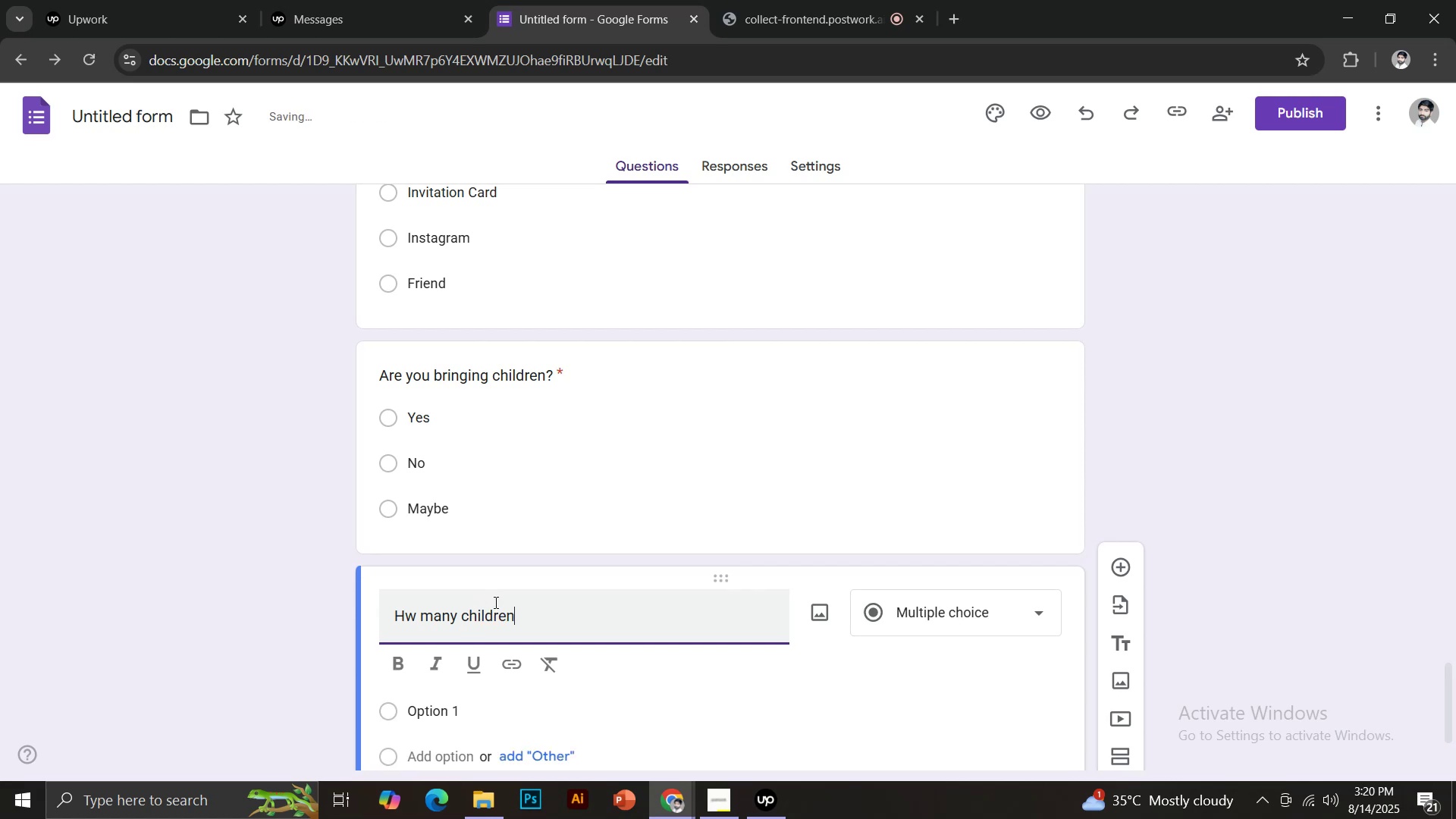 
scroll: coordinate [641, 604], scroll_direction: down, amount: 1.0
 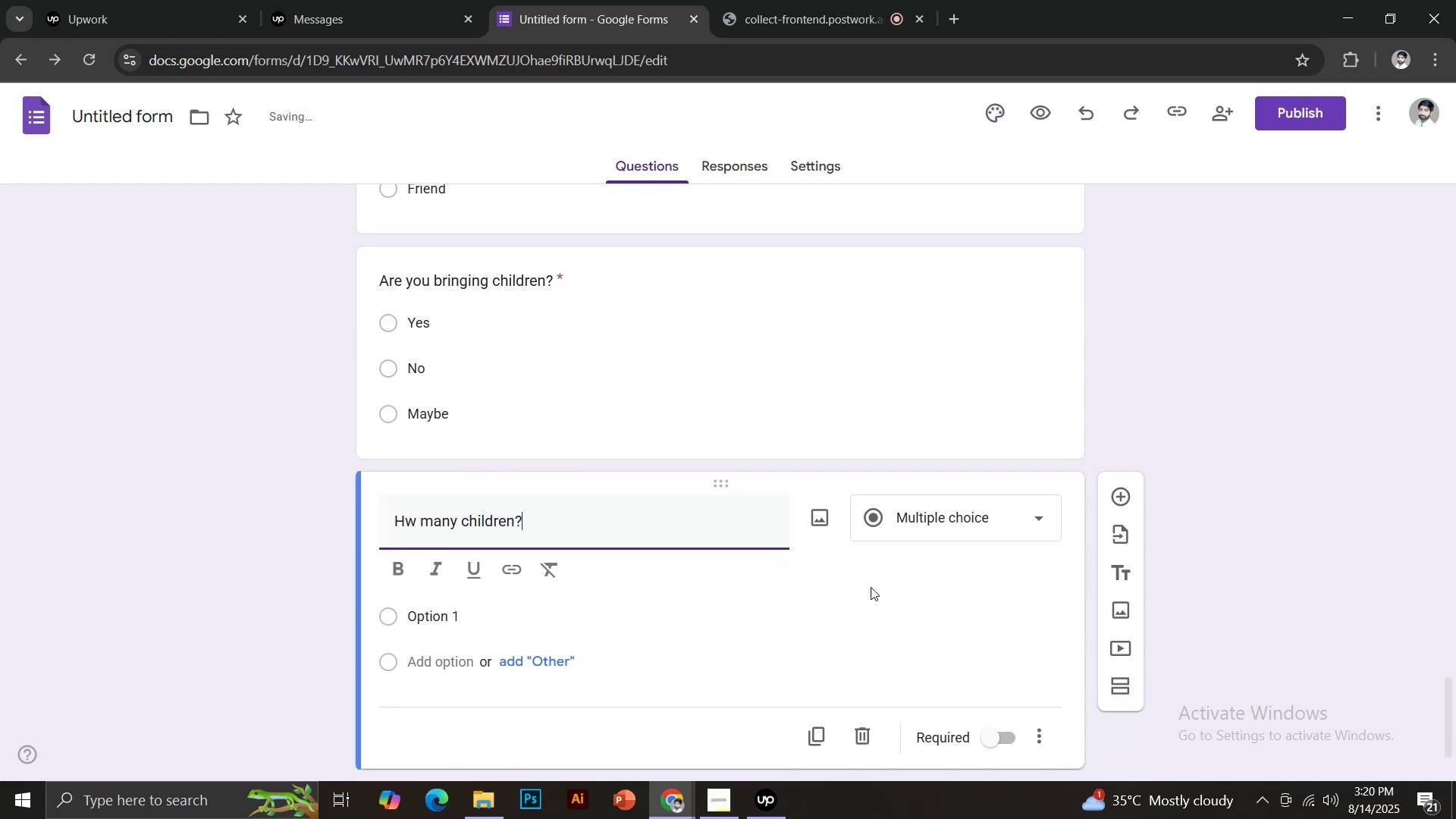 
left_click([921, 526])
 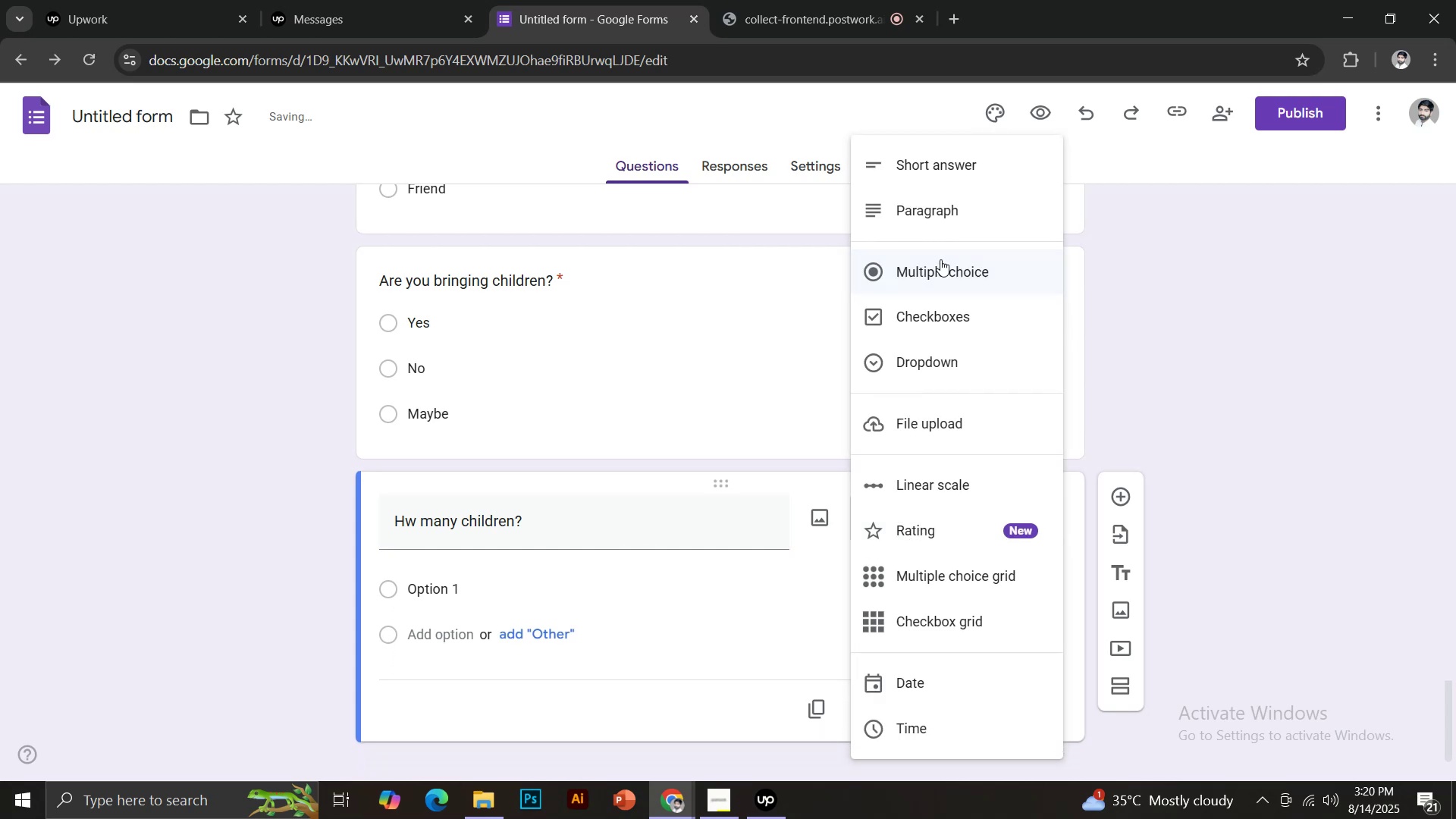 
left_click([943, 165])
 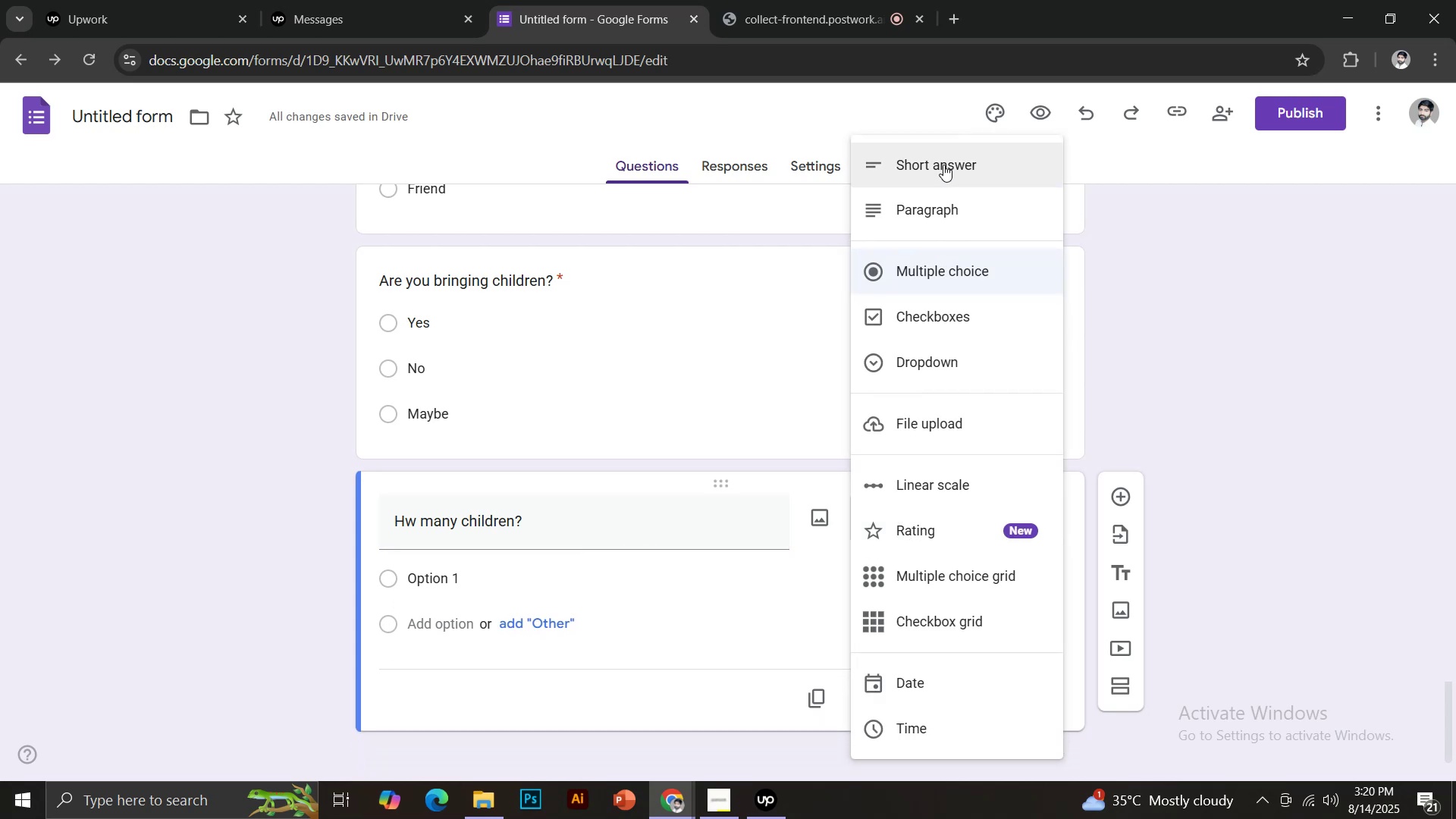 
scroll: coordinate [791, 498], scroll_direction: down, amount: 2.0
 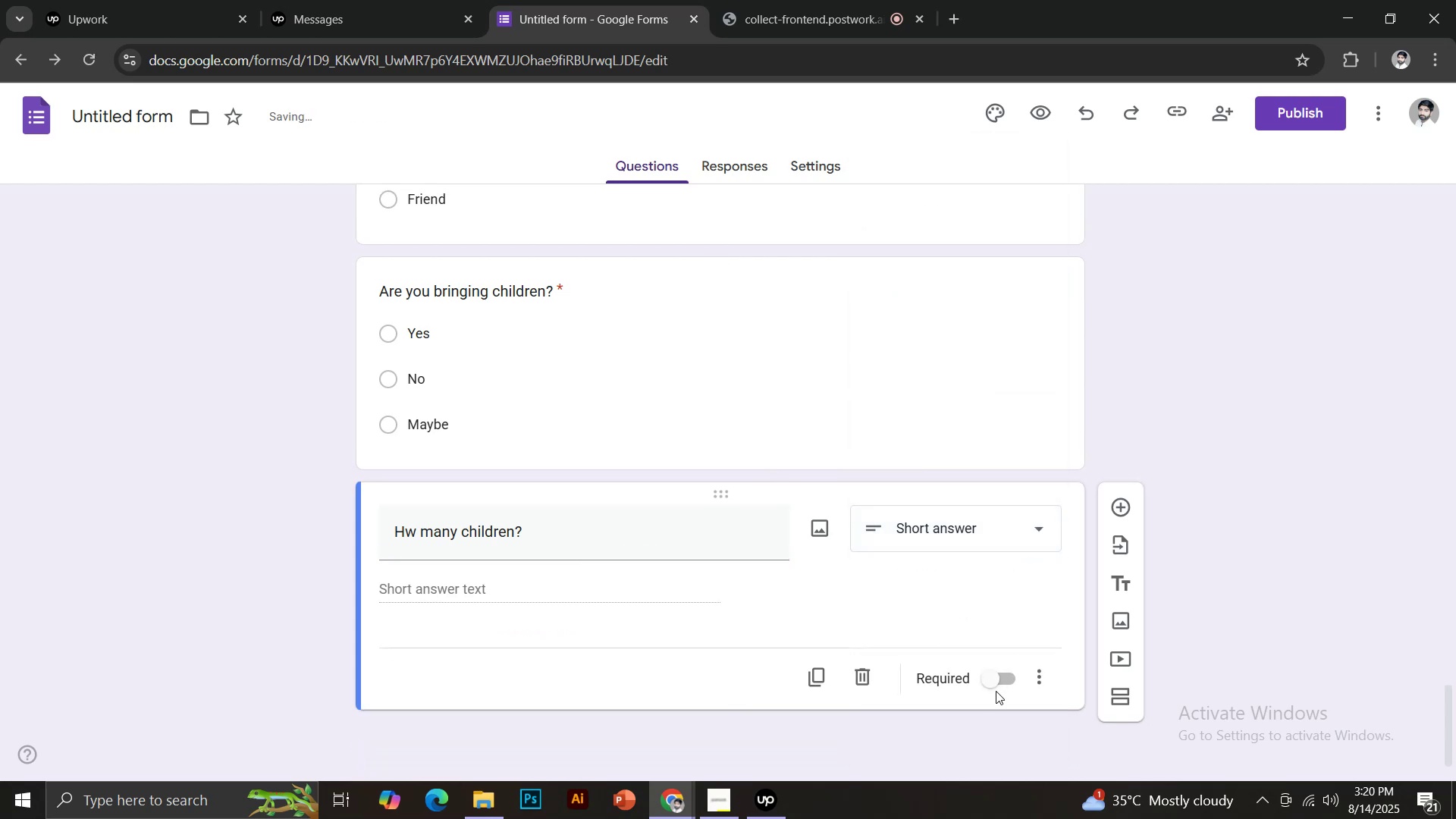 
left_click([1003, 679])
 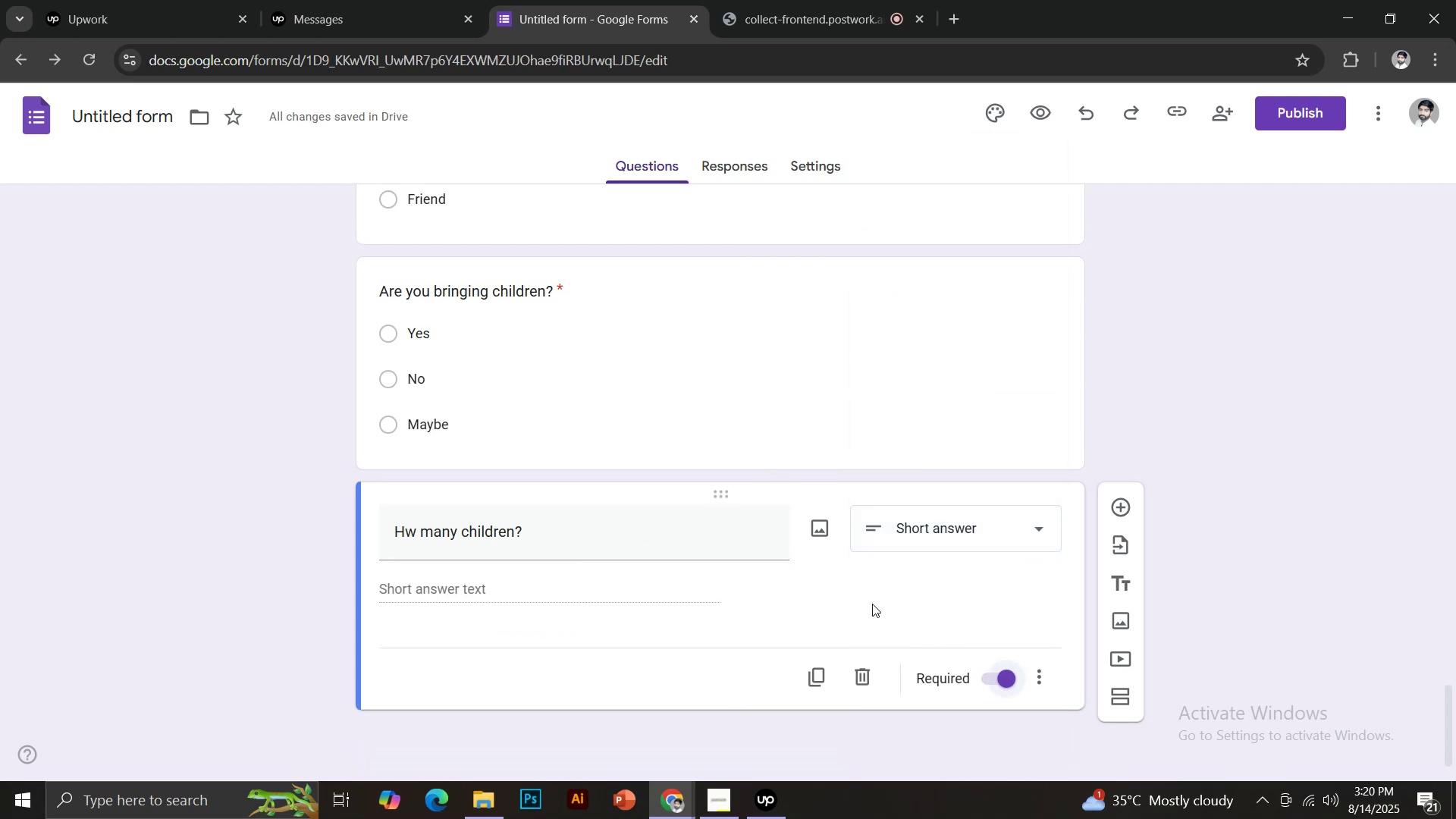 
wait(5.02)
 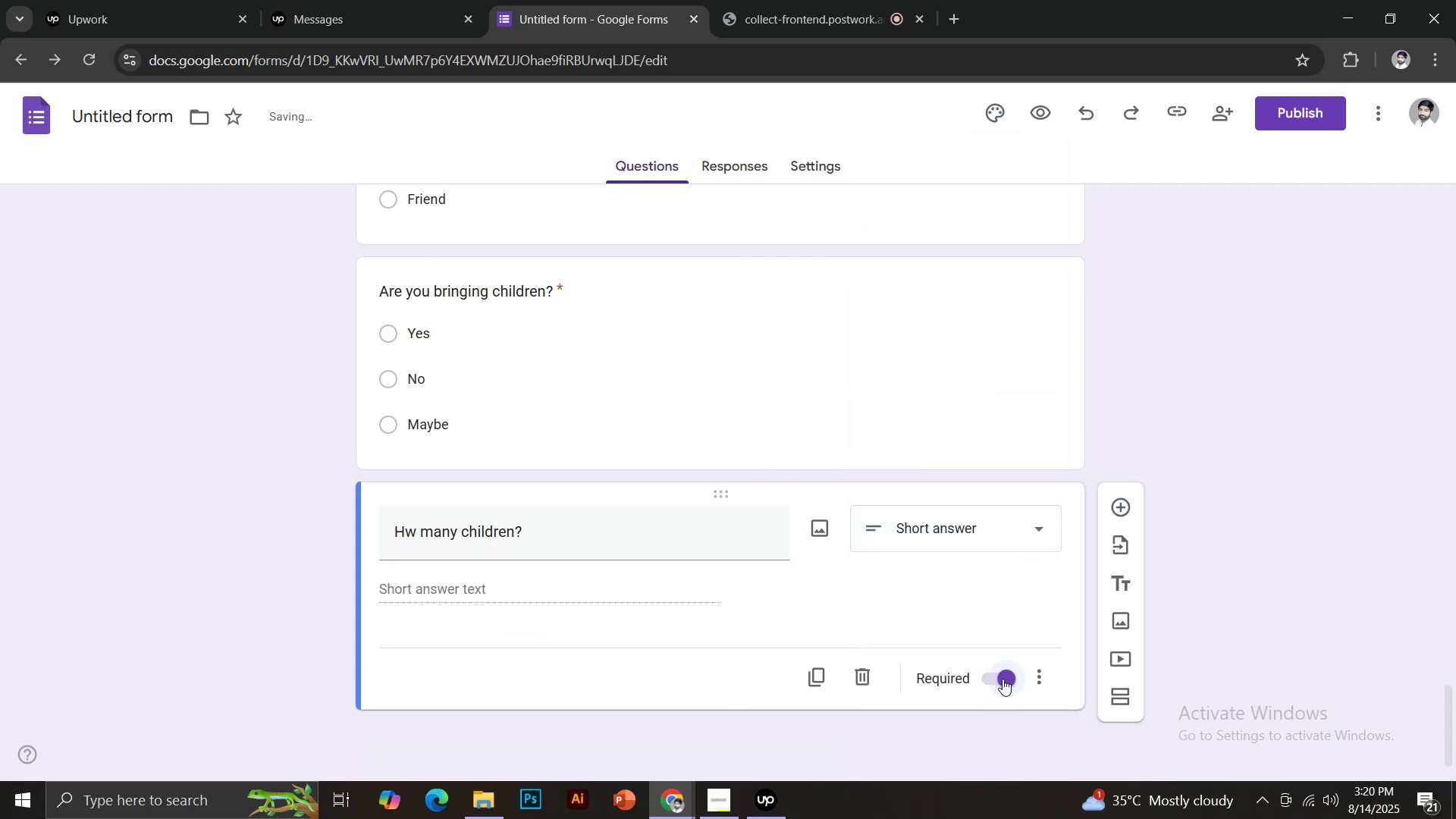 
left_click([1119, 495])
 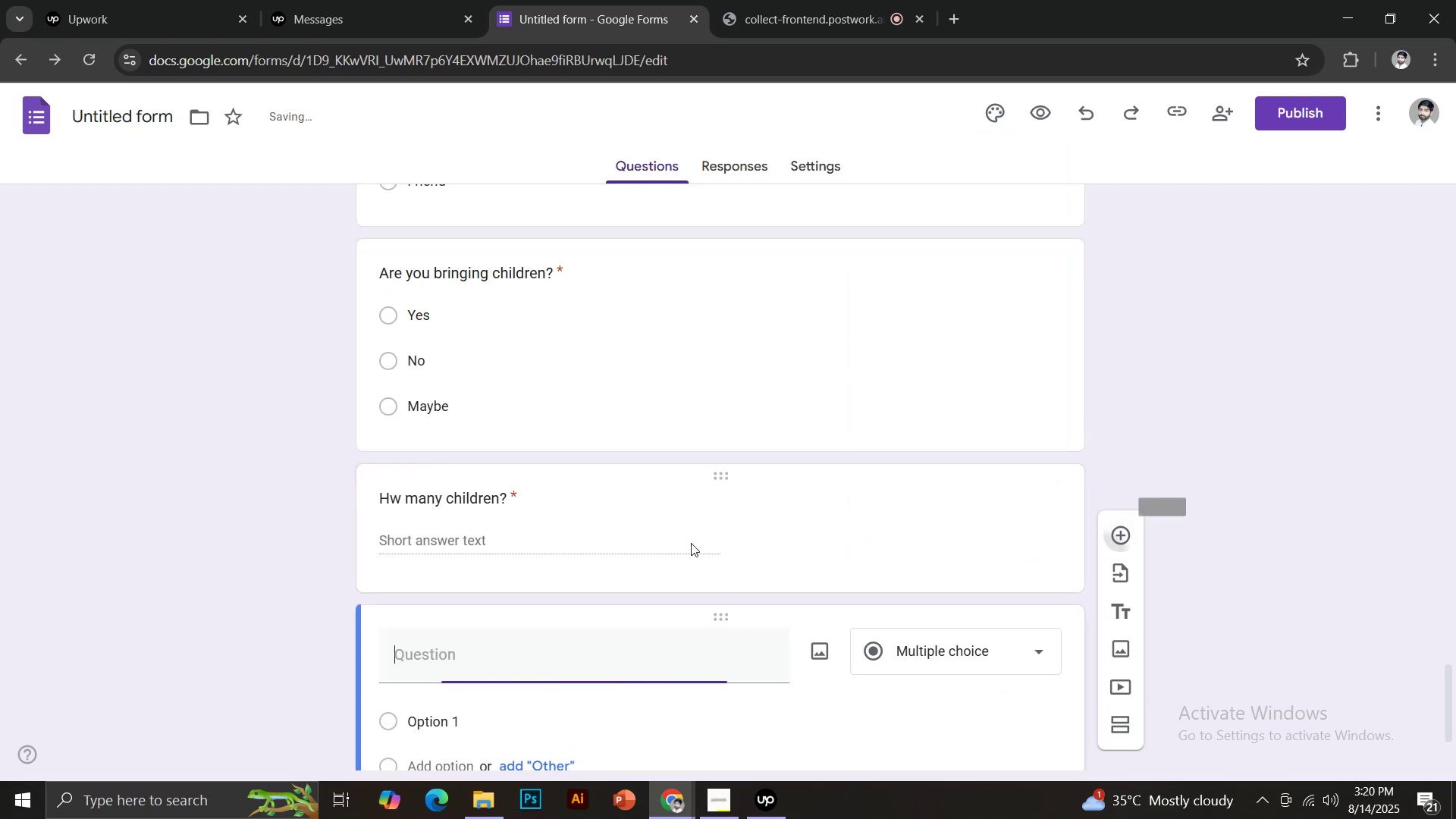 
type(Any other notes)
 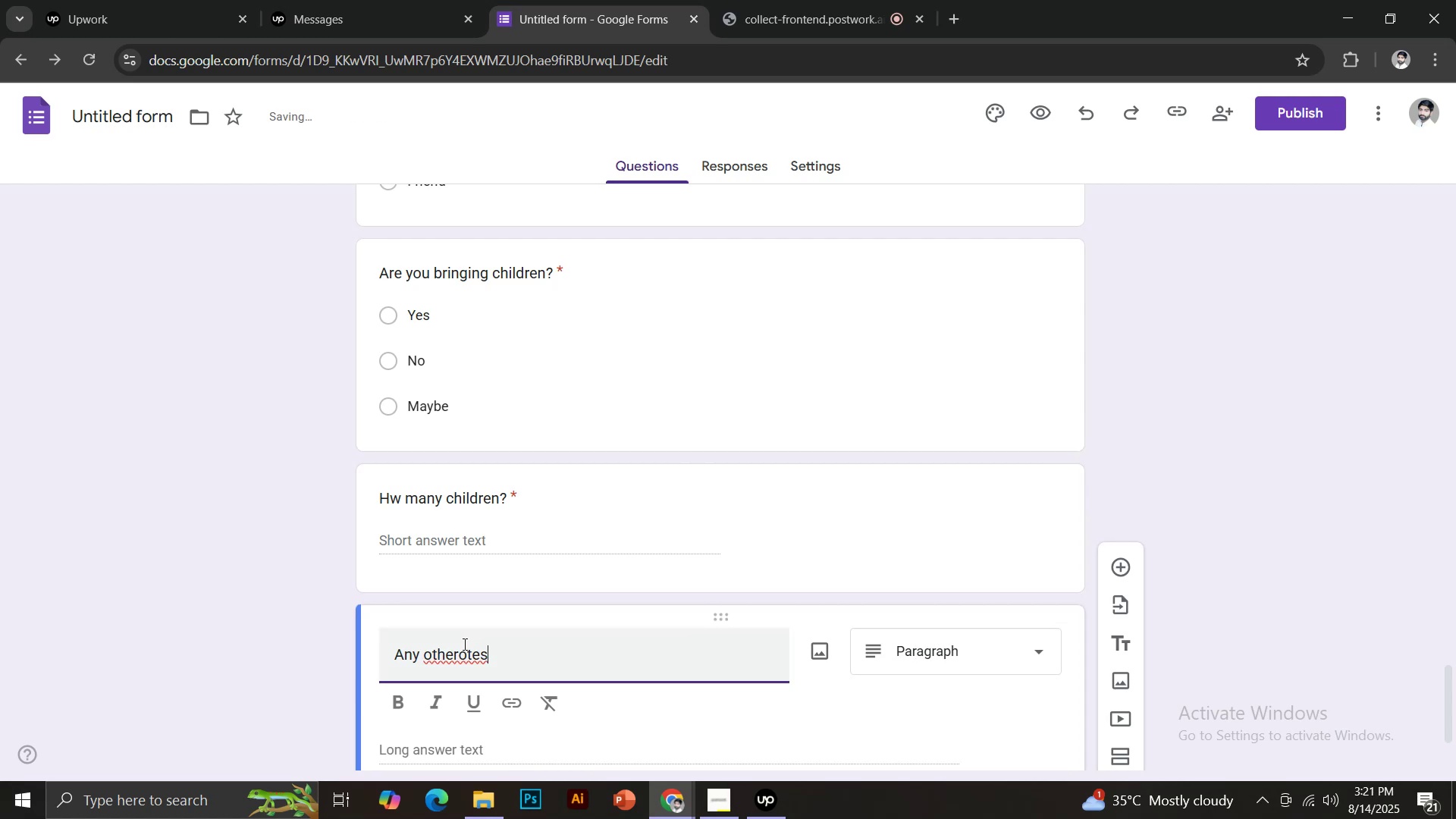 
left_click([462, 651])
 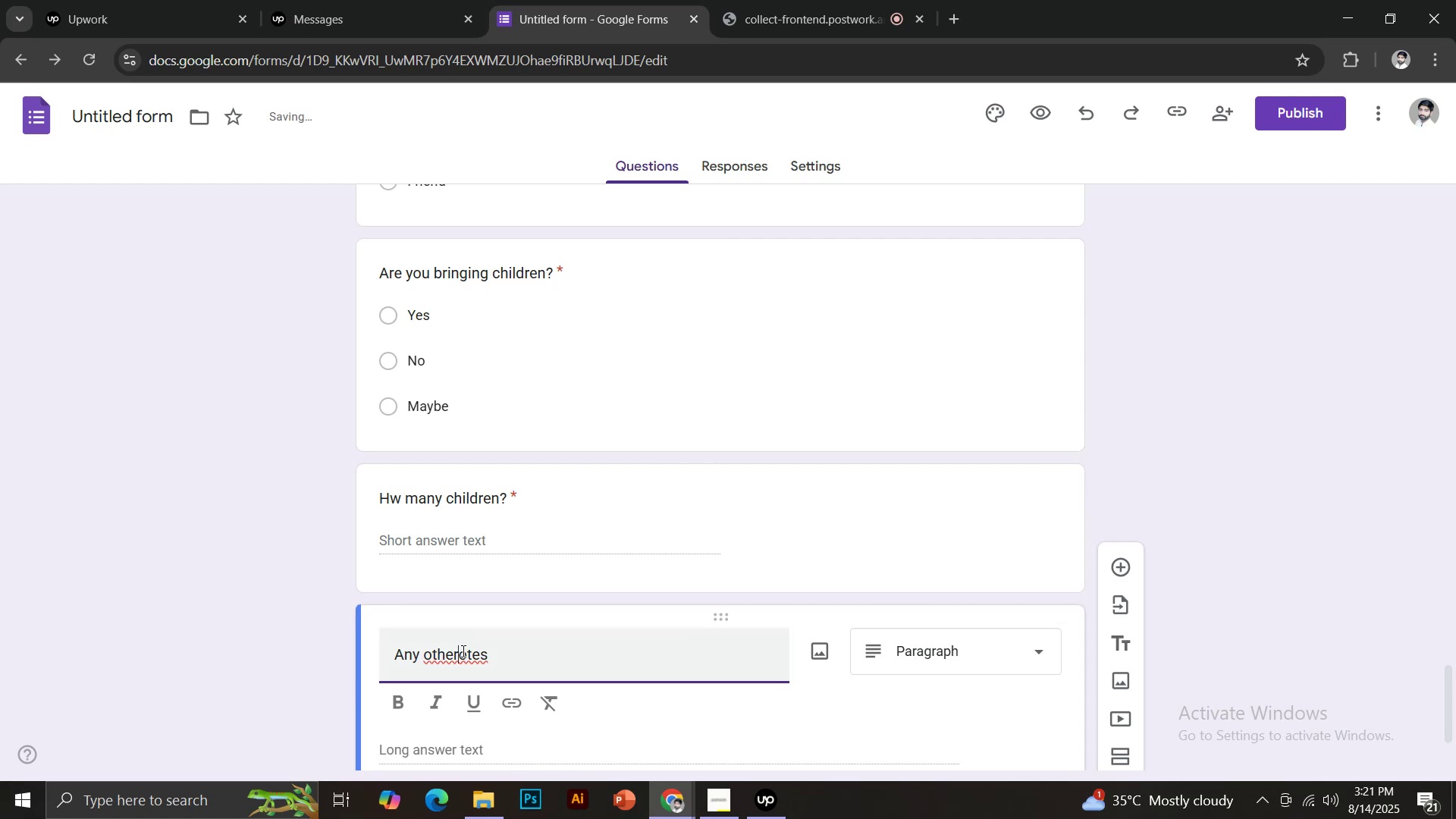 
key(N)
 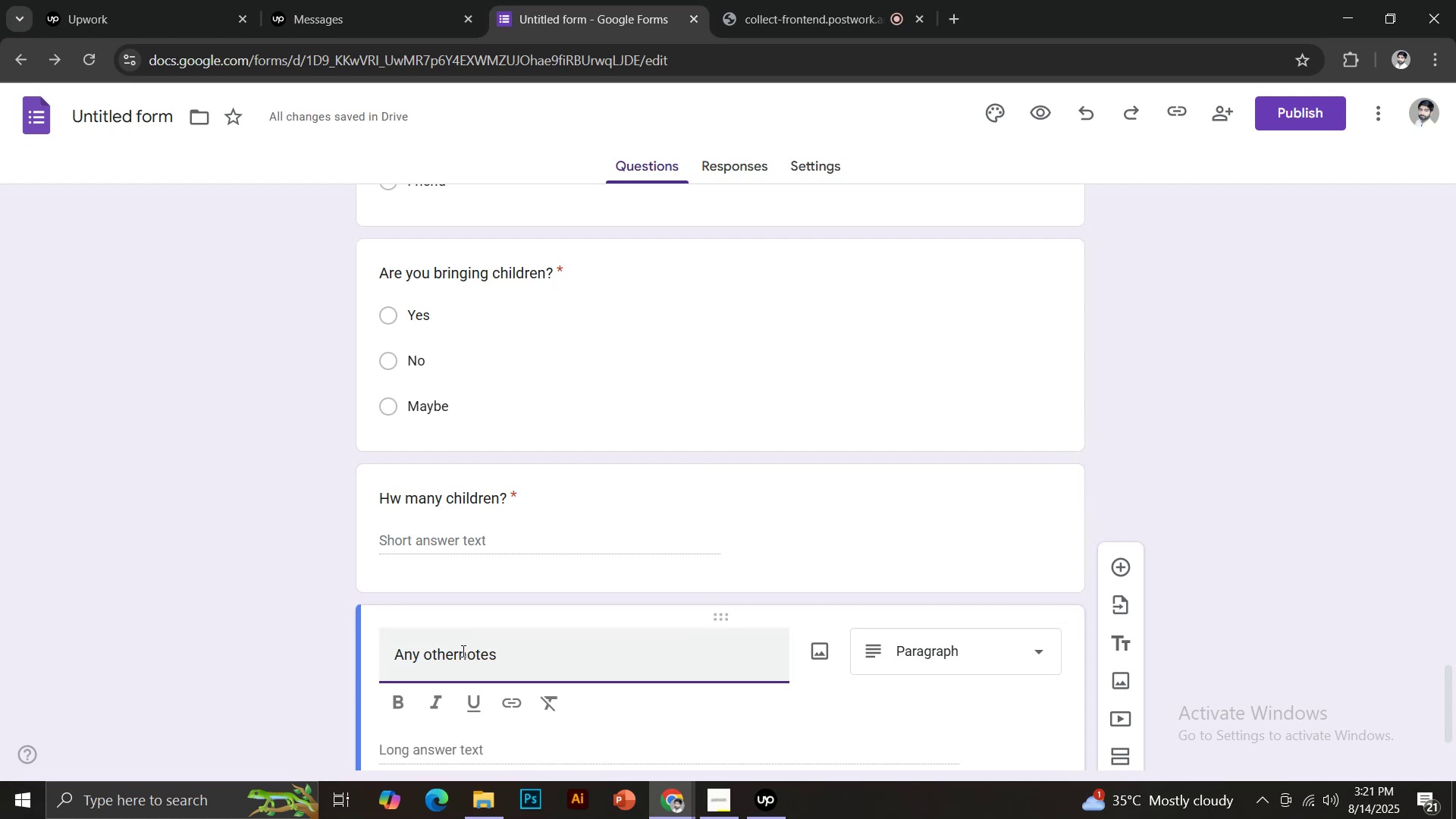 
key(ArrowLeft)
 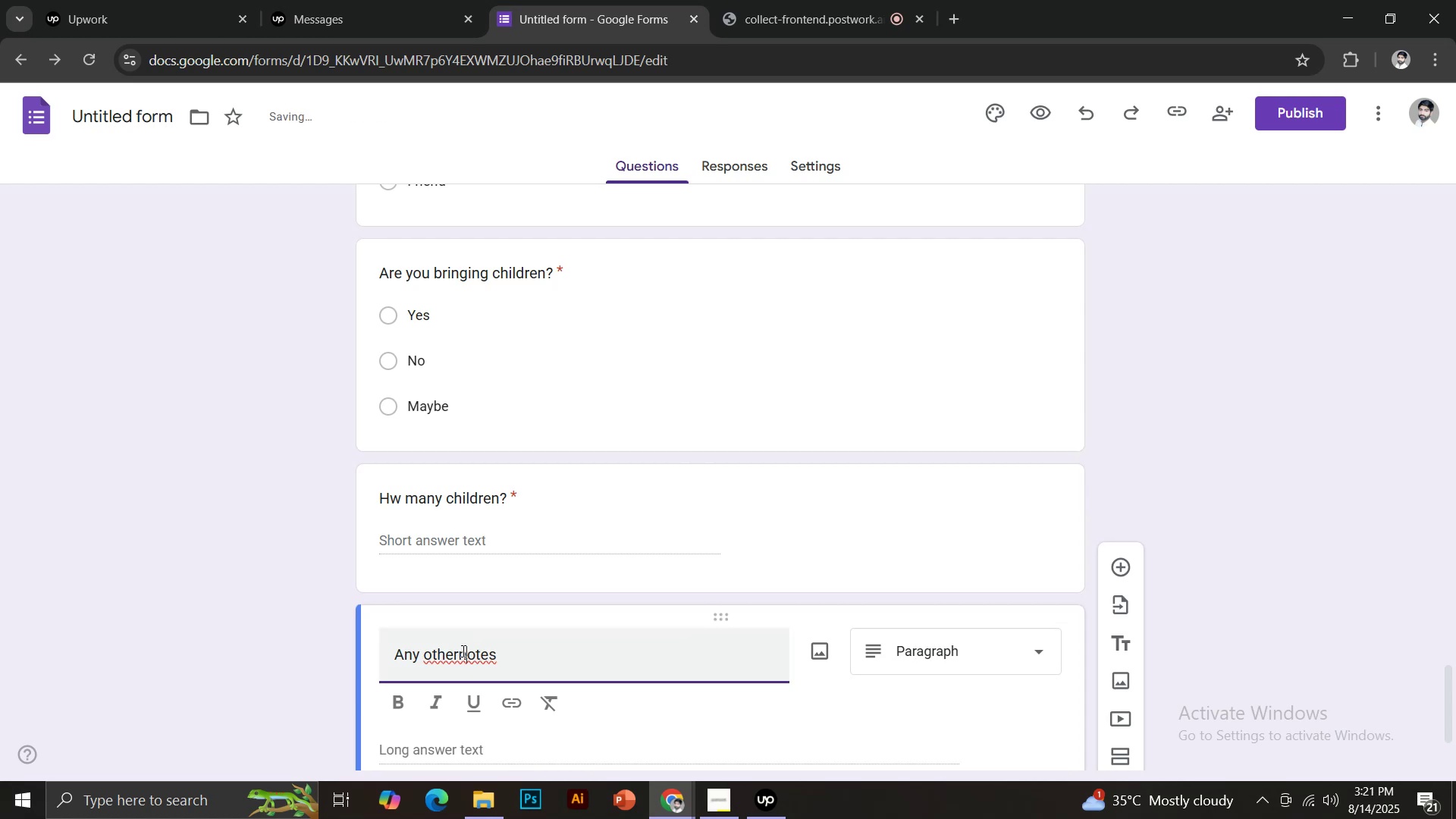 
key(Space)
 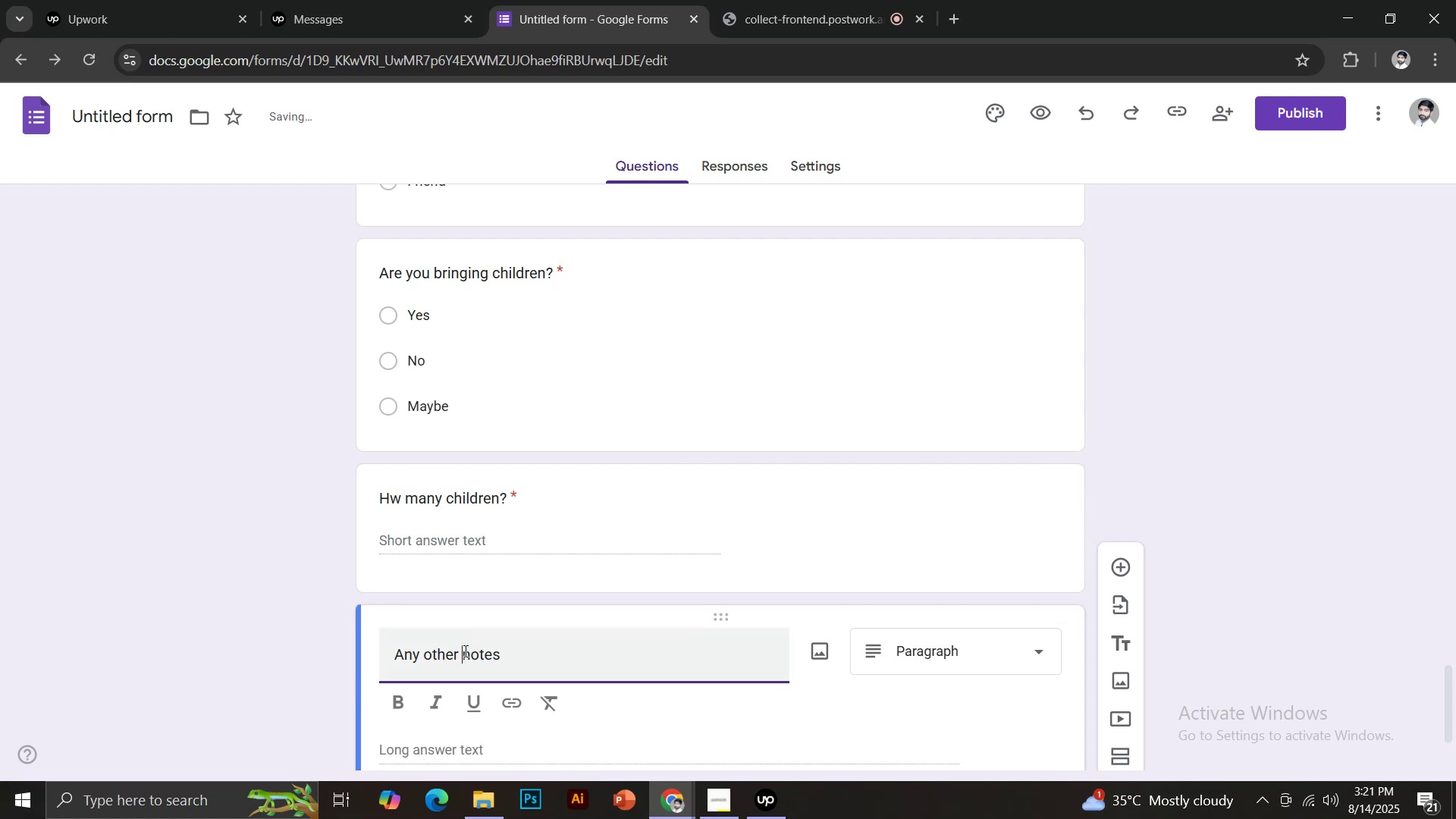 
left_click([516, 648])
 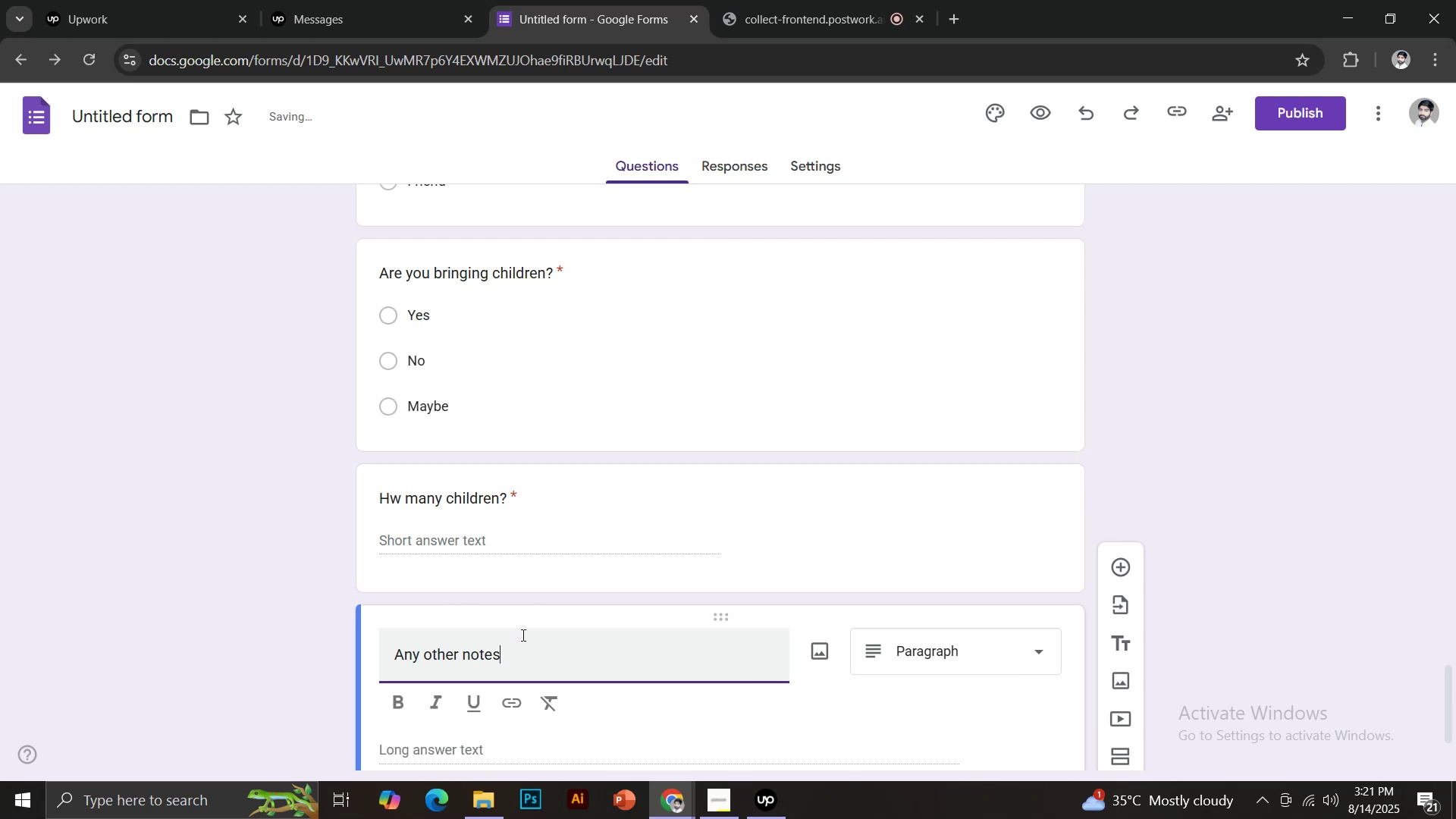 
type( or requests?)
 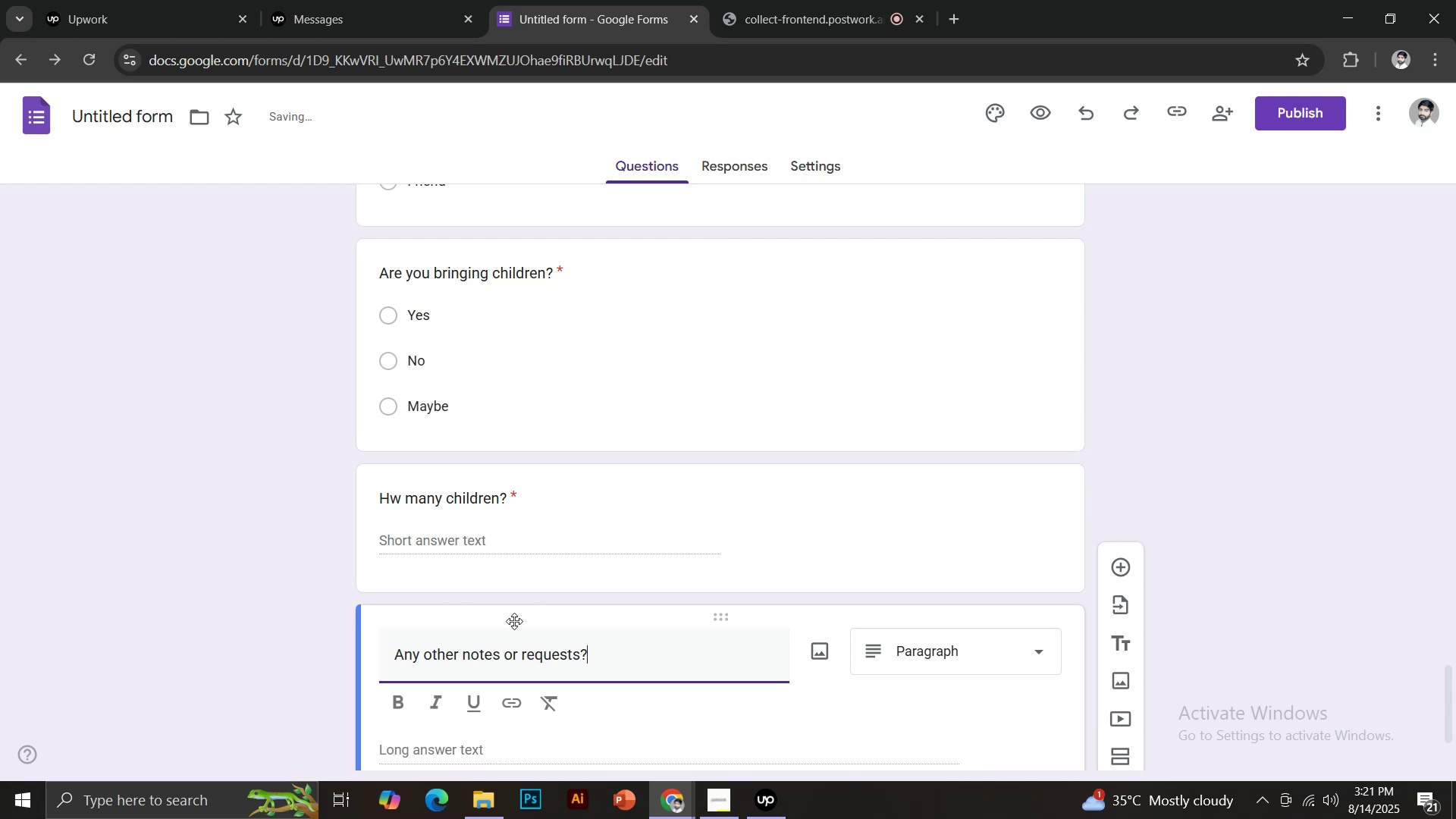 
scroll: coordinate [805, 651], scroll_direction: down, amount: 2.0
 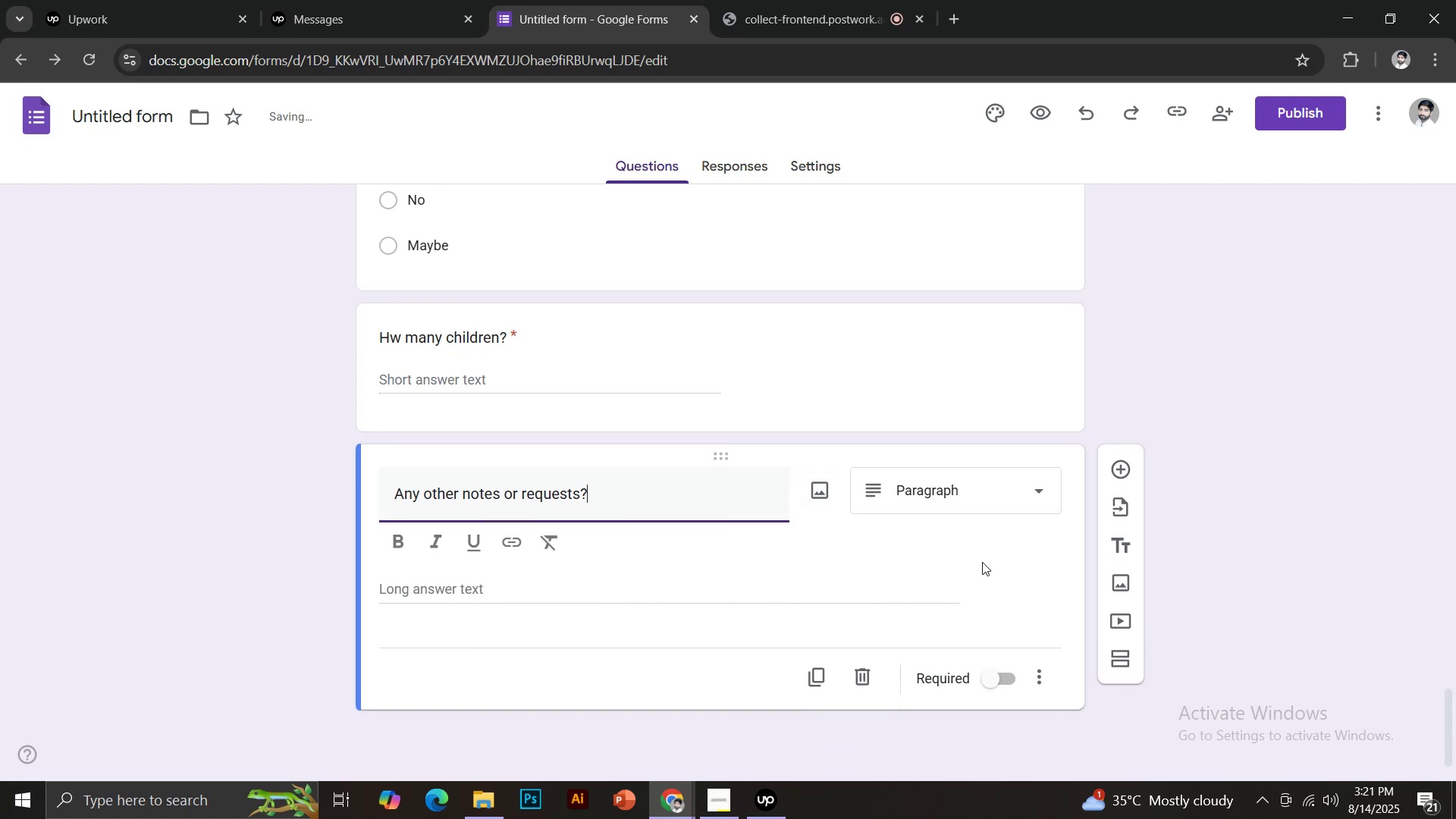 
left_click([1000, 682])
 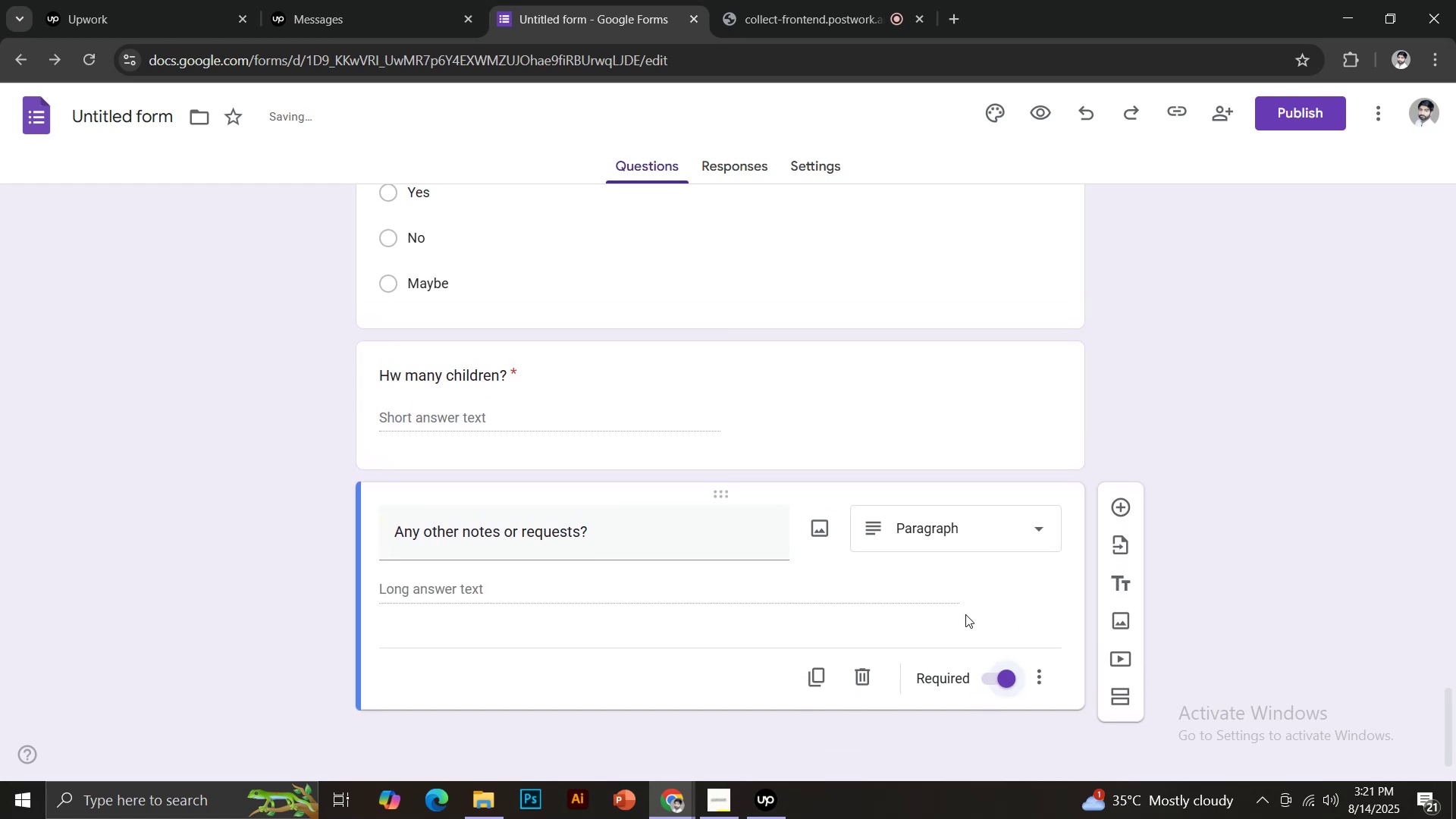 
scroll: coordinate [928, 633], scroll_direction: up, amount: 44.0
 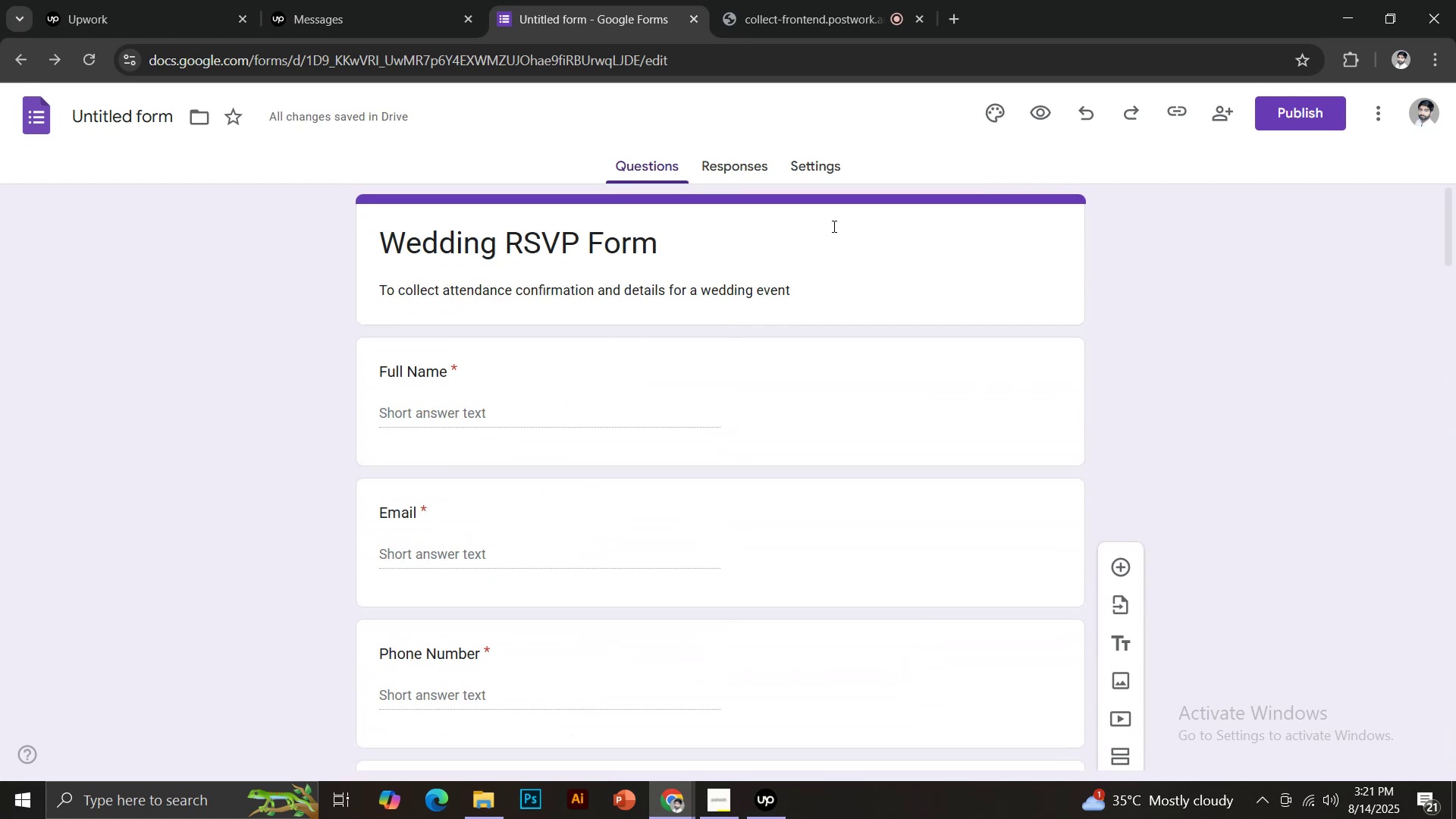 
left_click([809, 174])
 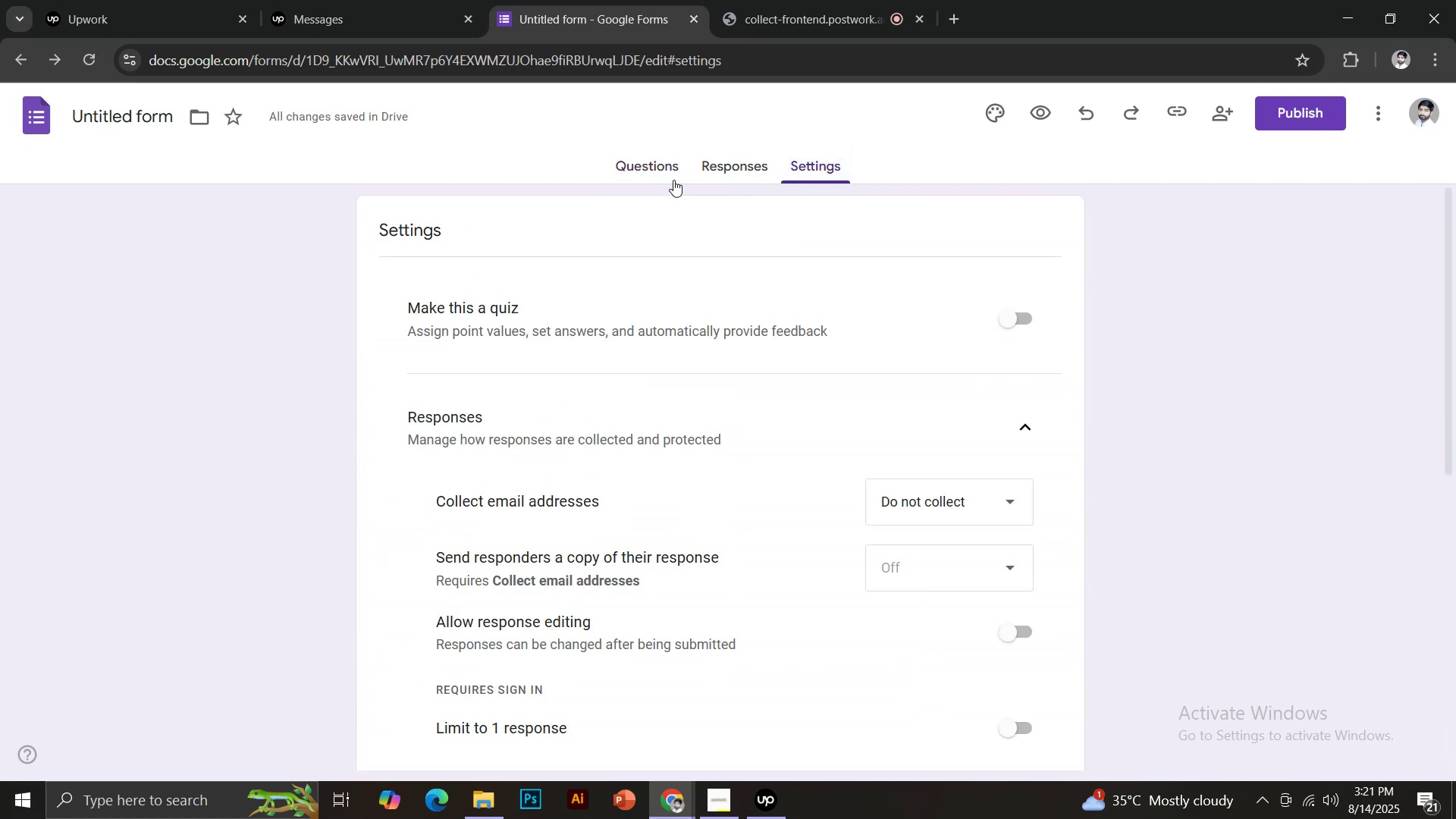 
left_click([638, 172])
 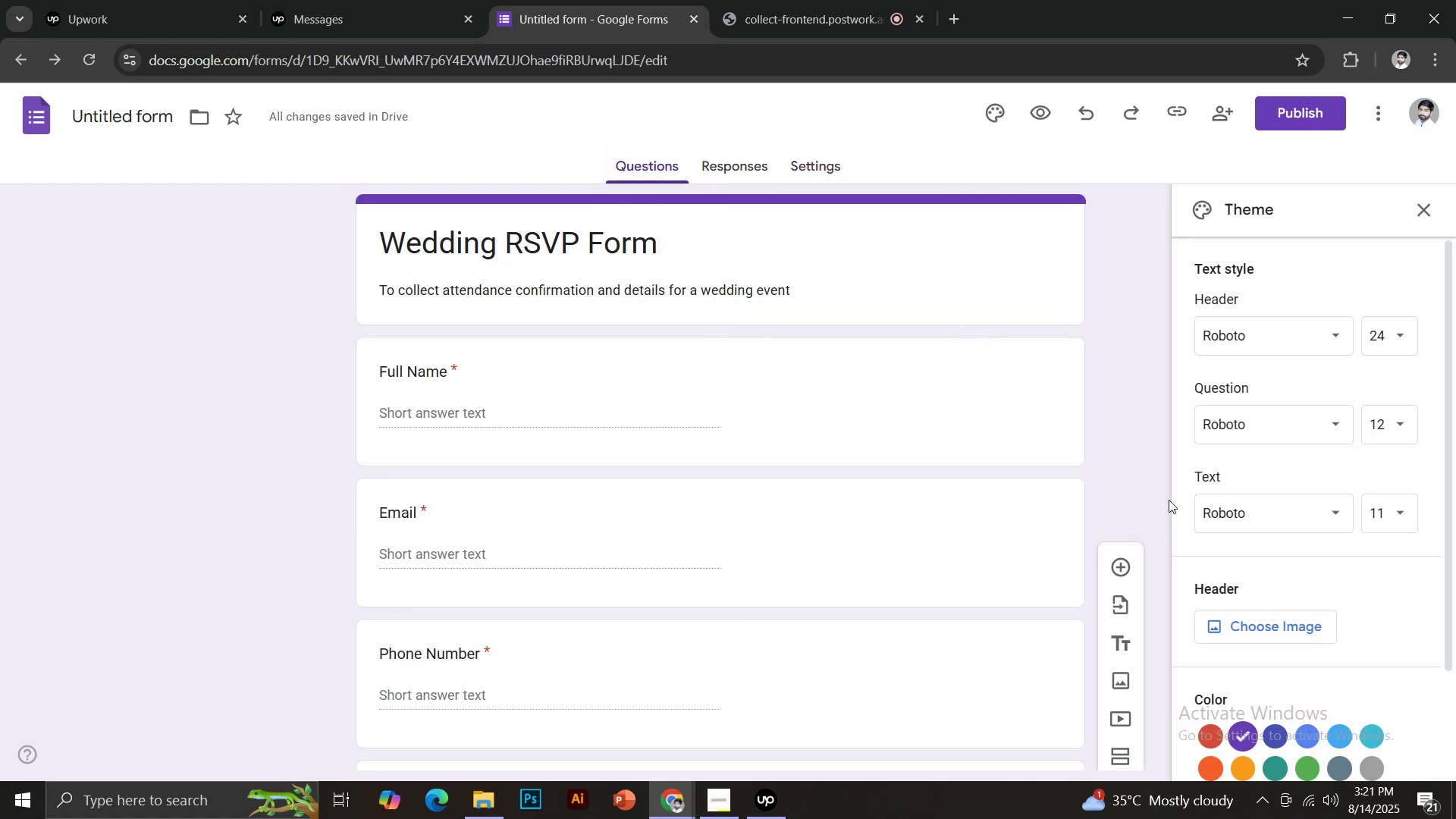 
left_click([1245, 340])
 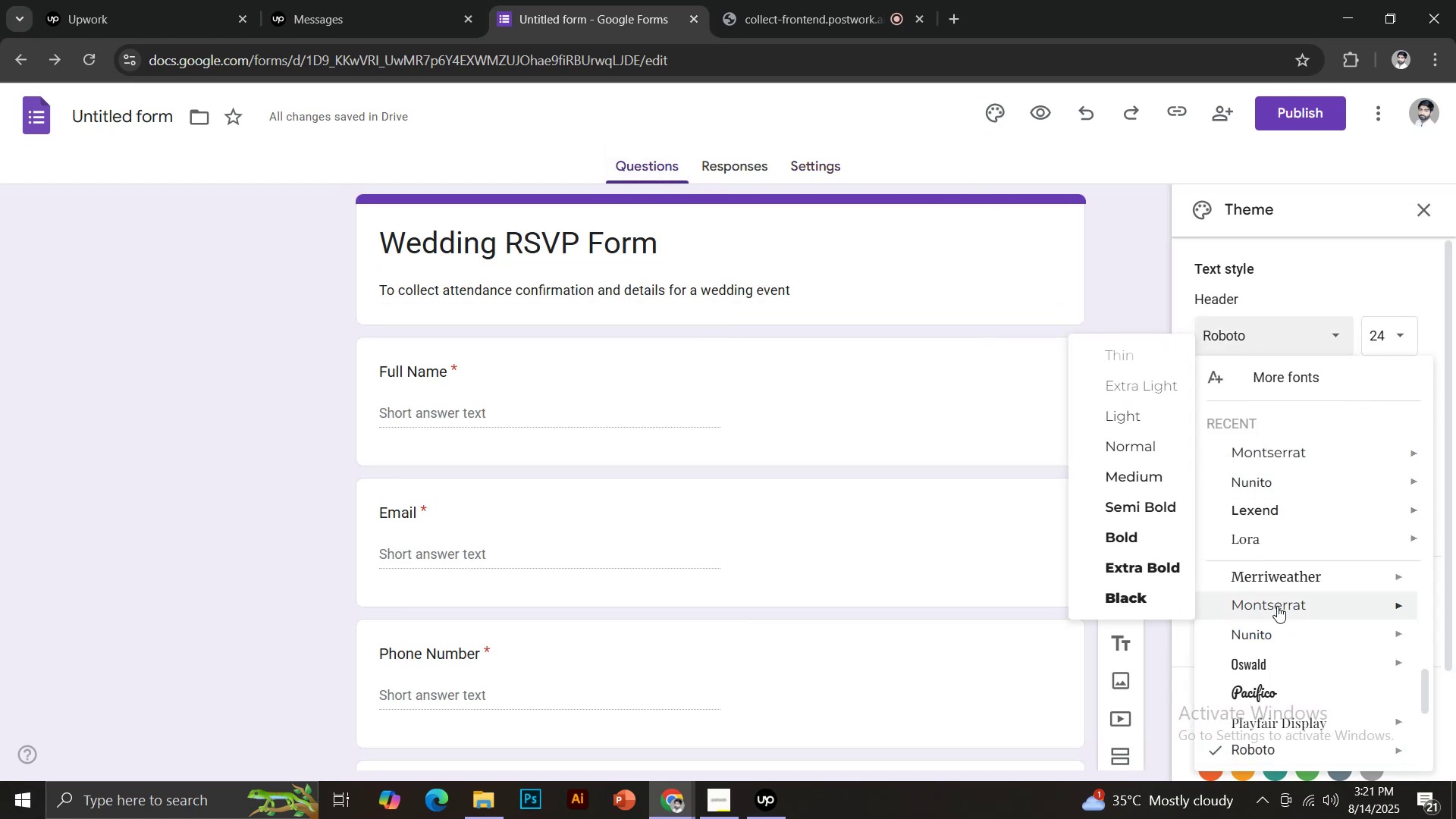 
left_click([1277, 629])
 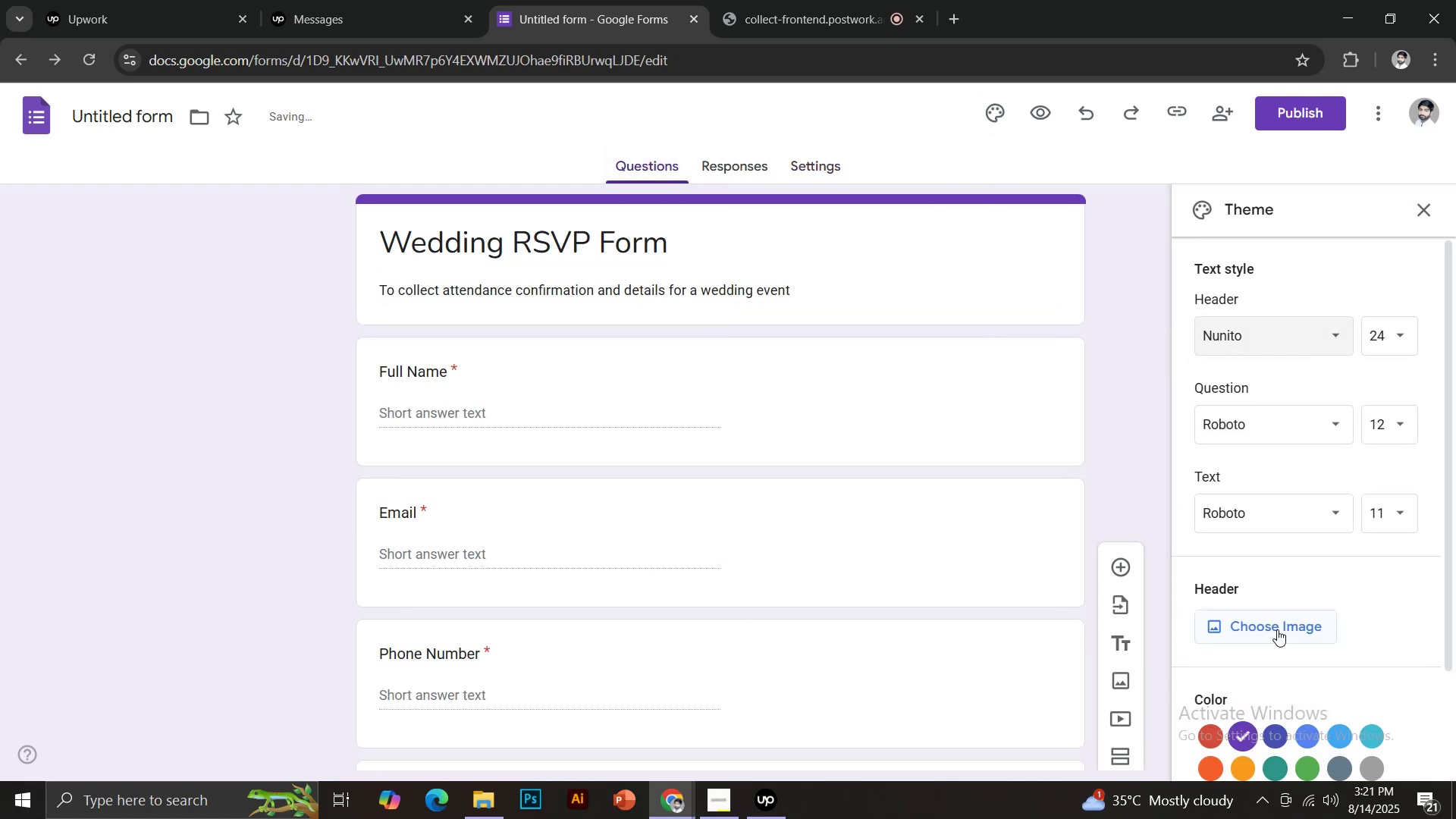 
scroll: coordinate [1307, 586], scroll_direction: down, amount: 1.0
 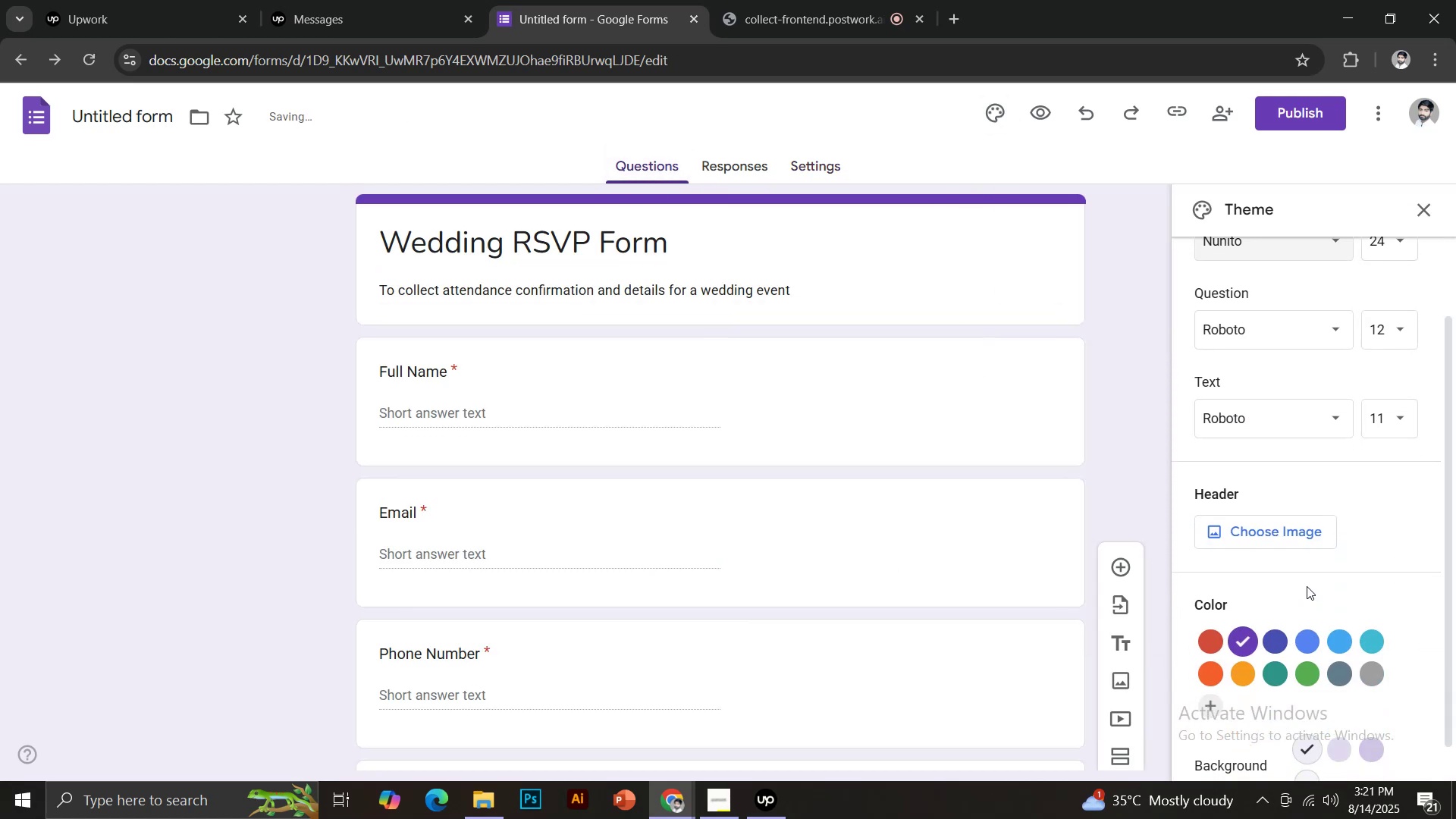 
scroll: coordinate [1316, 523], scroll_direction: up, amount: 1.0
 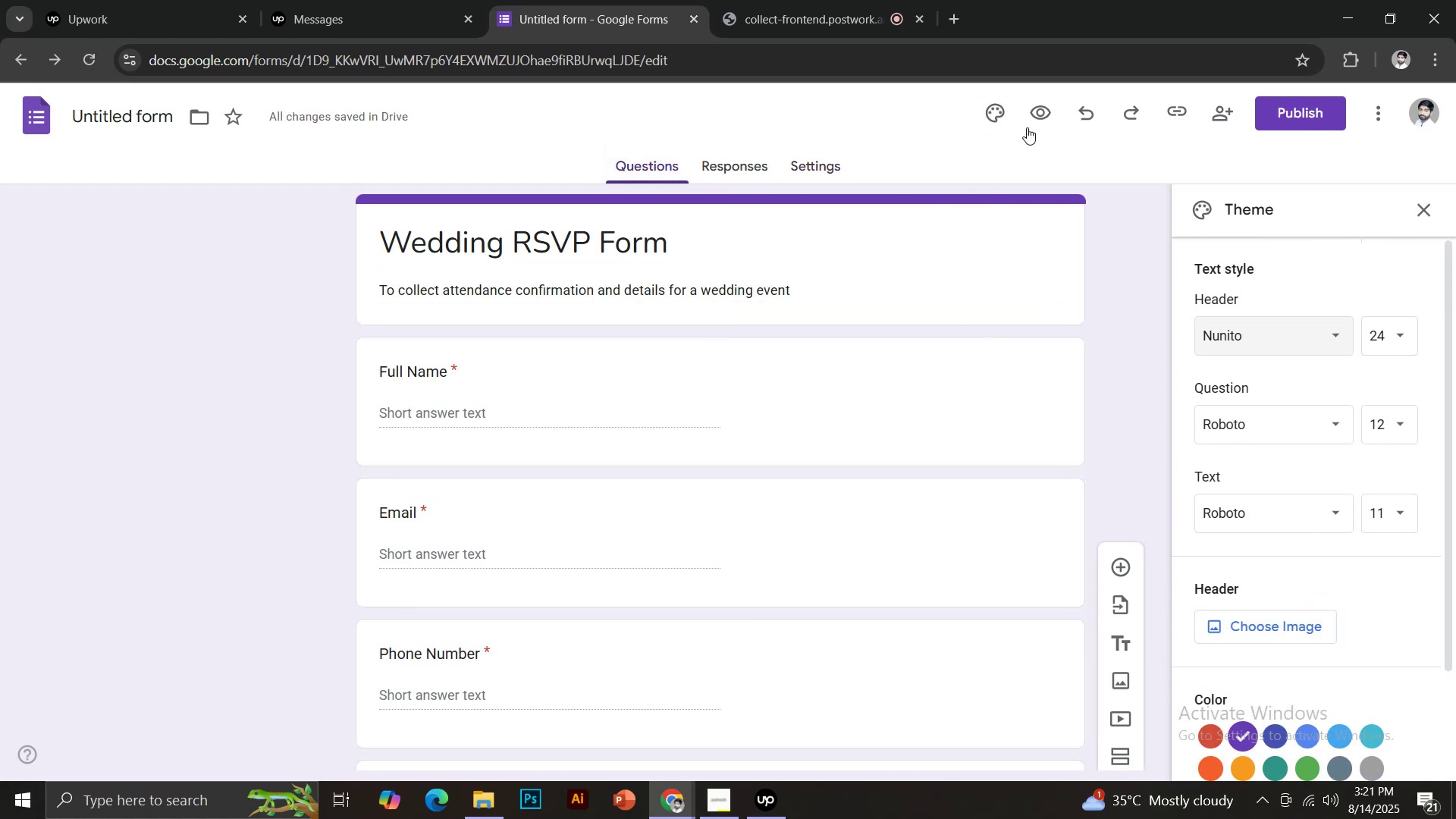 
left_click([951, 20])
 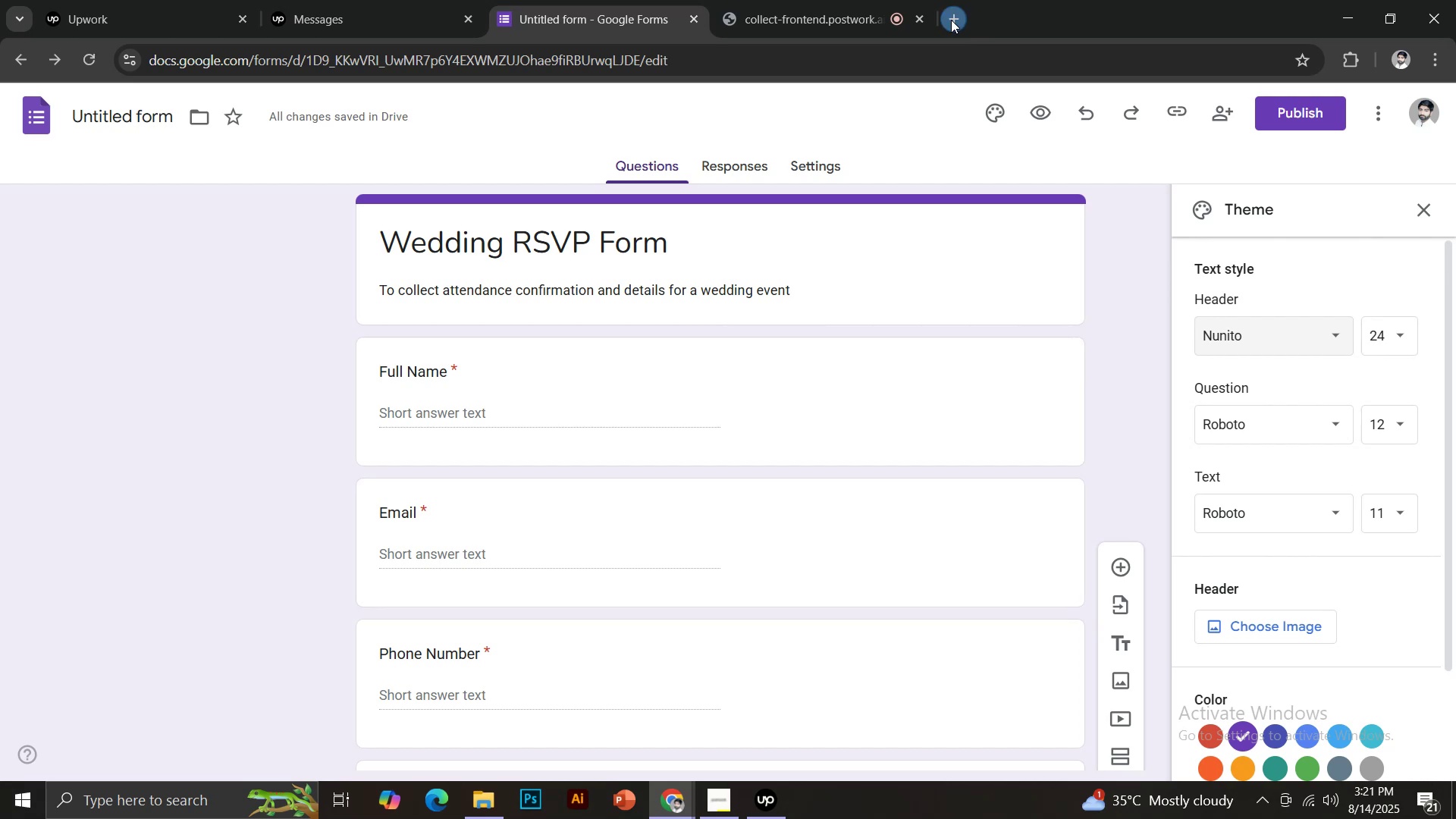 
type(fre)
 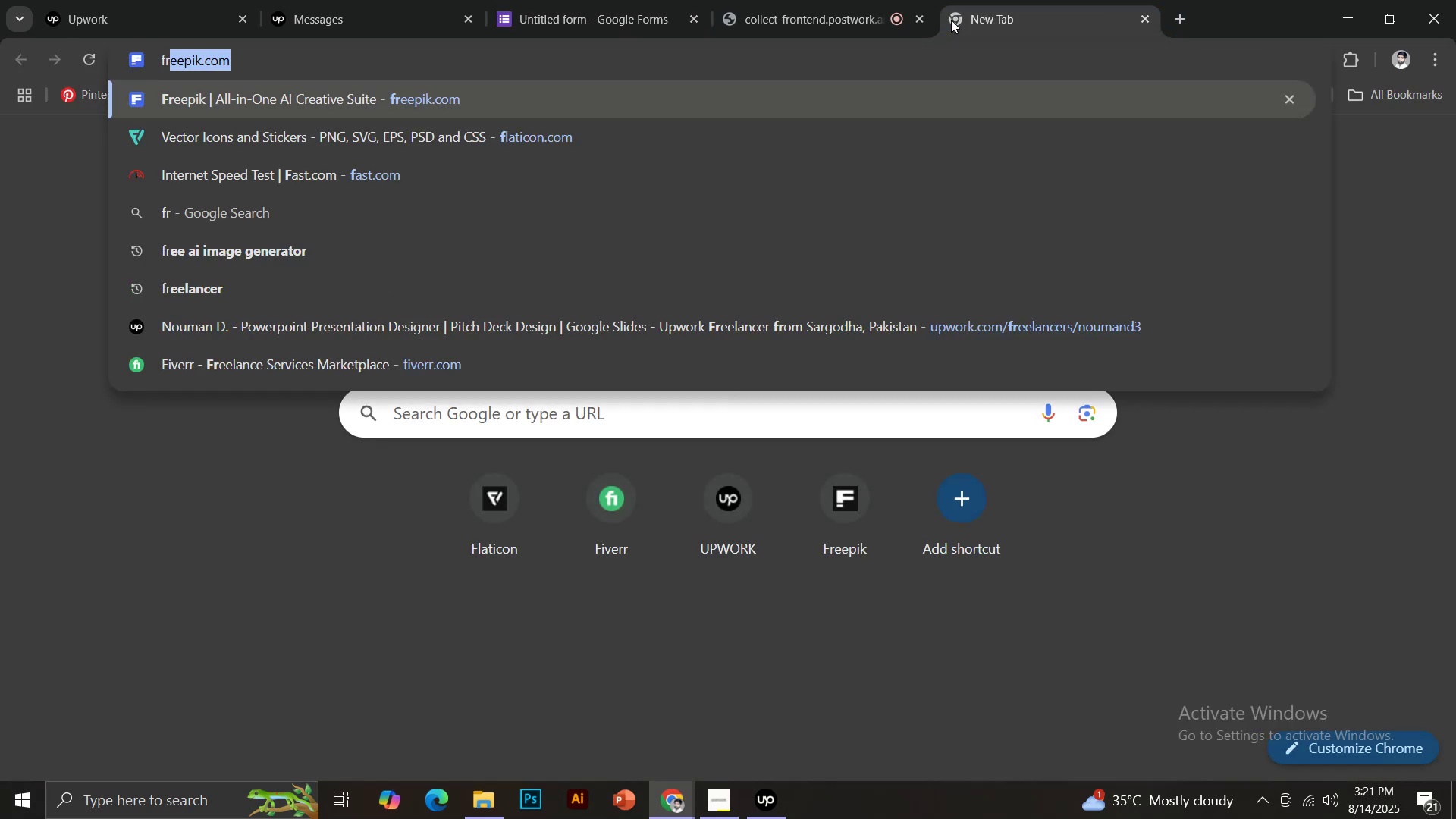 
key(Enter)
 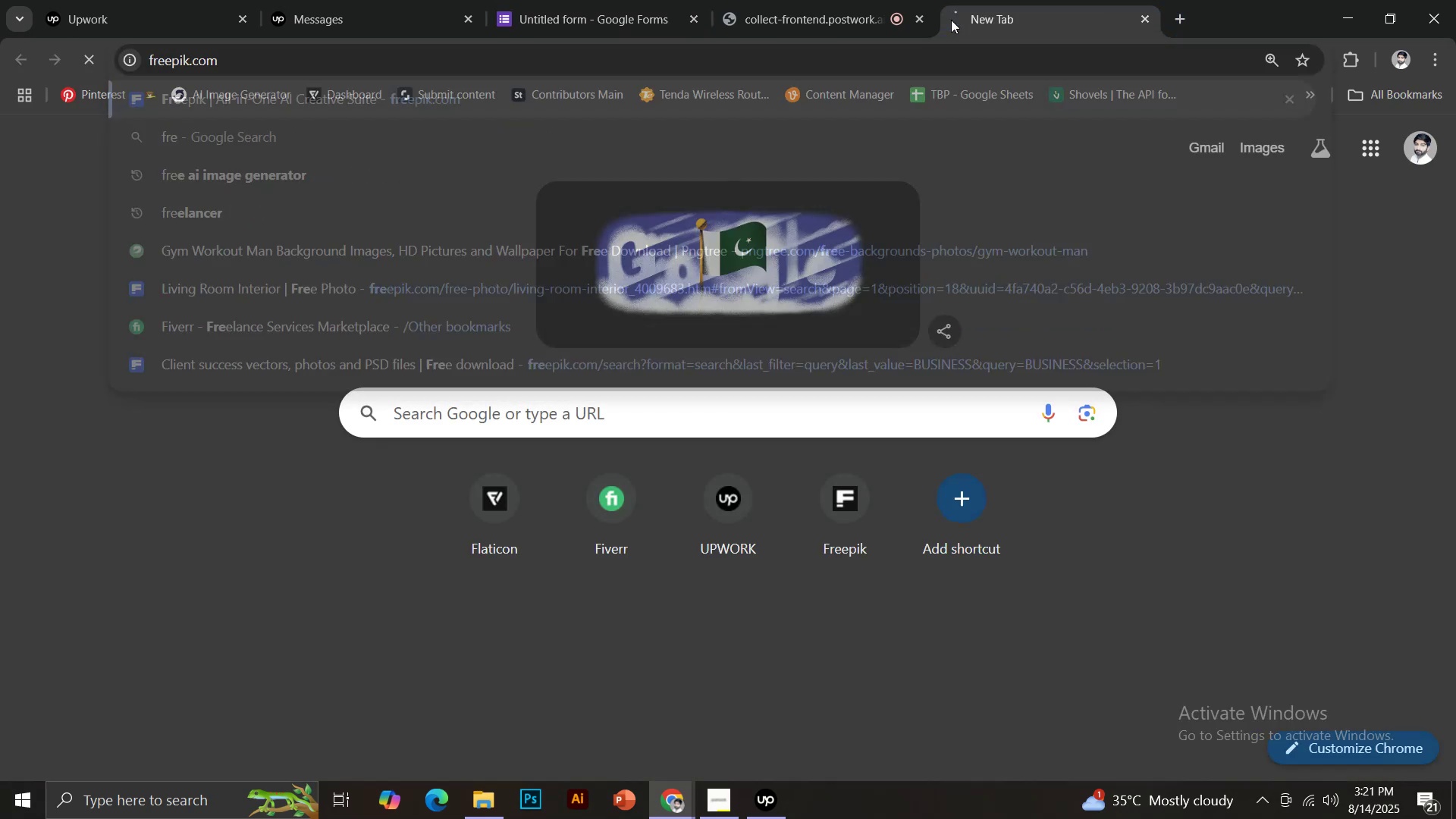 
left_click([639, 0])
 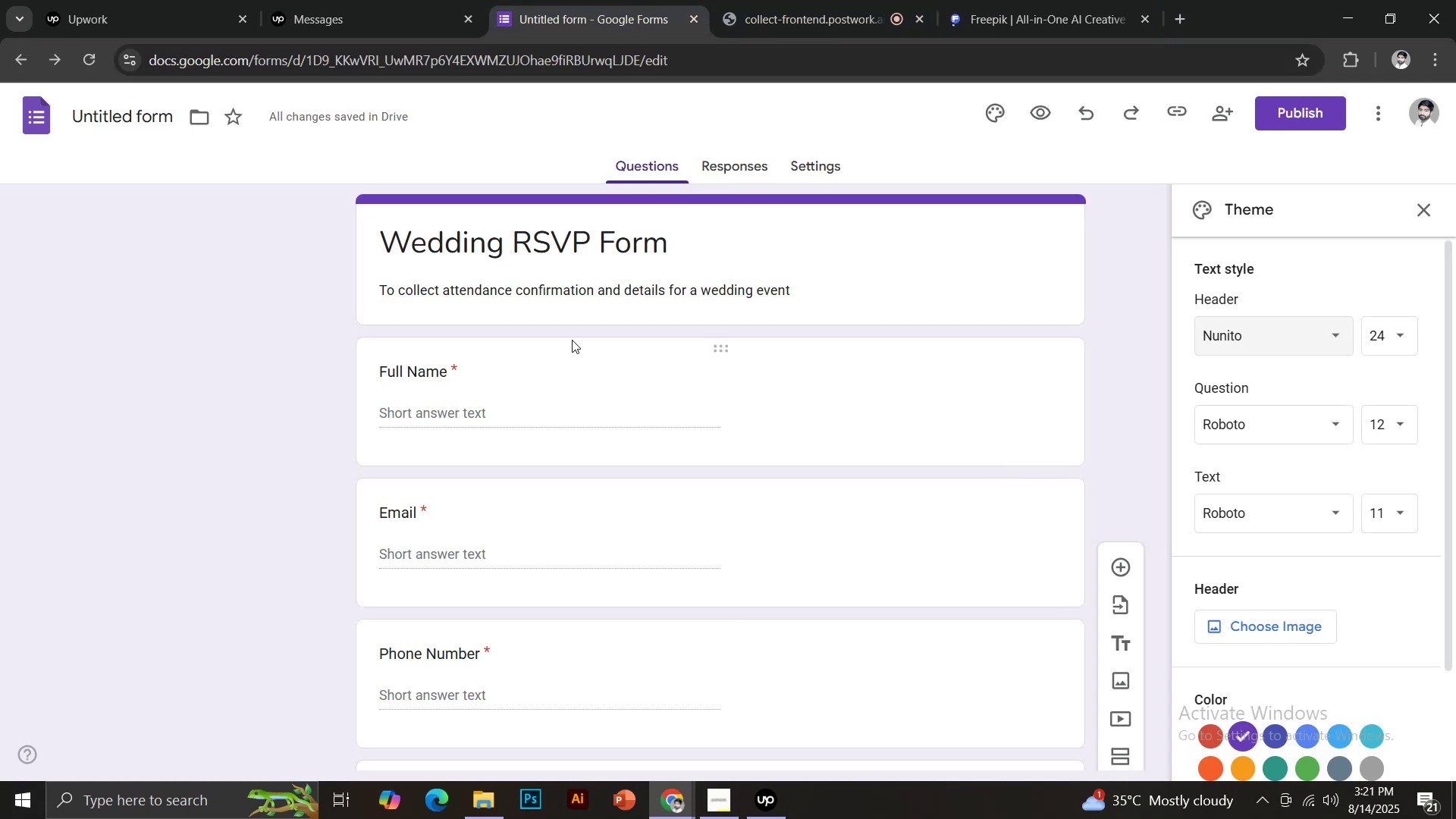 
left_click([123, 121])
 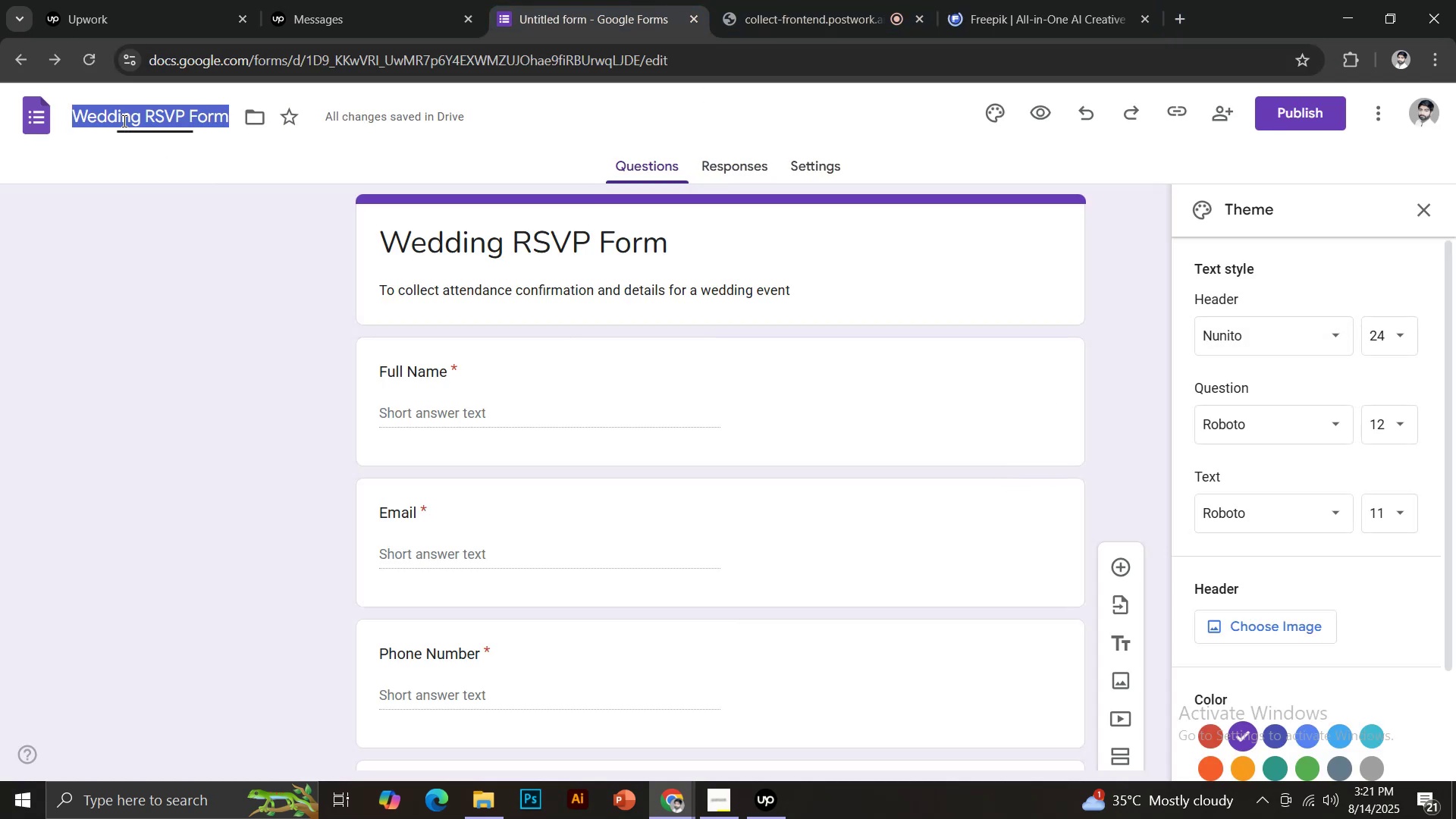 
left_click([162, 237])
 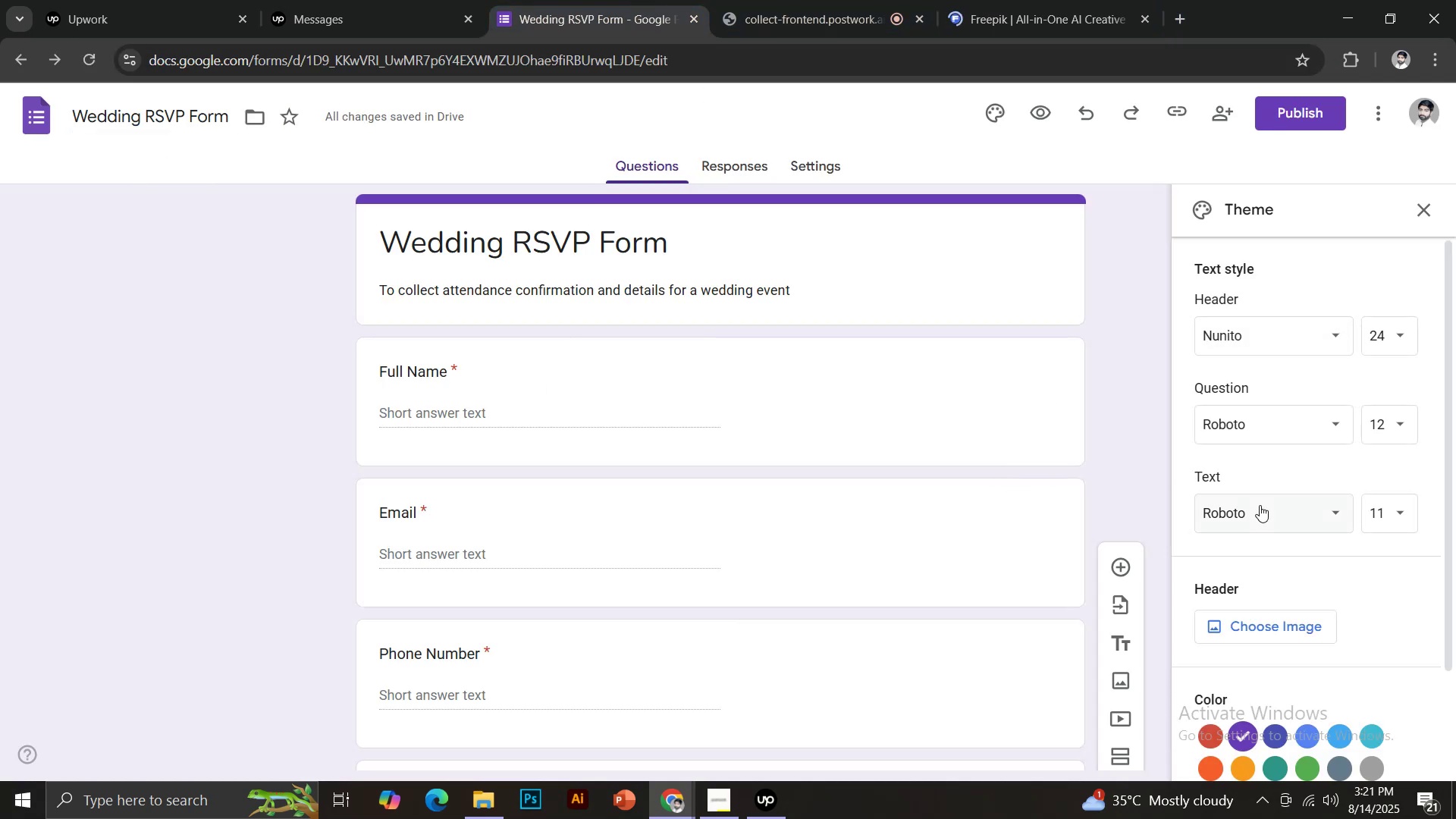 
left_click([1242, 423])
 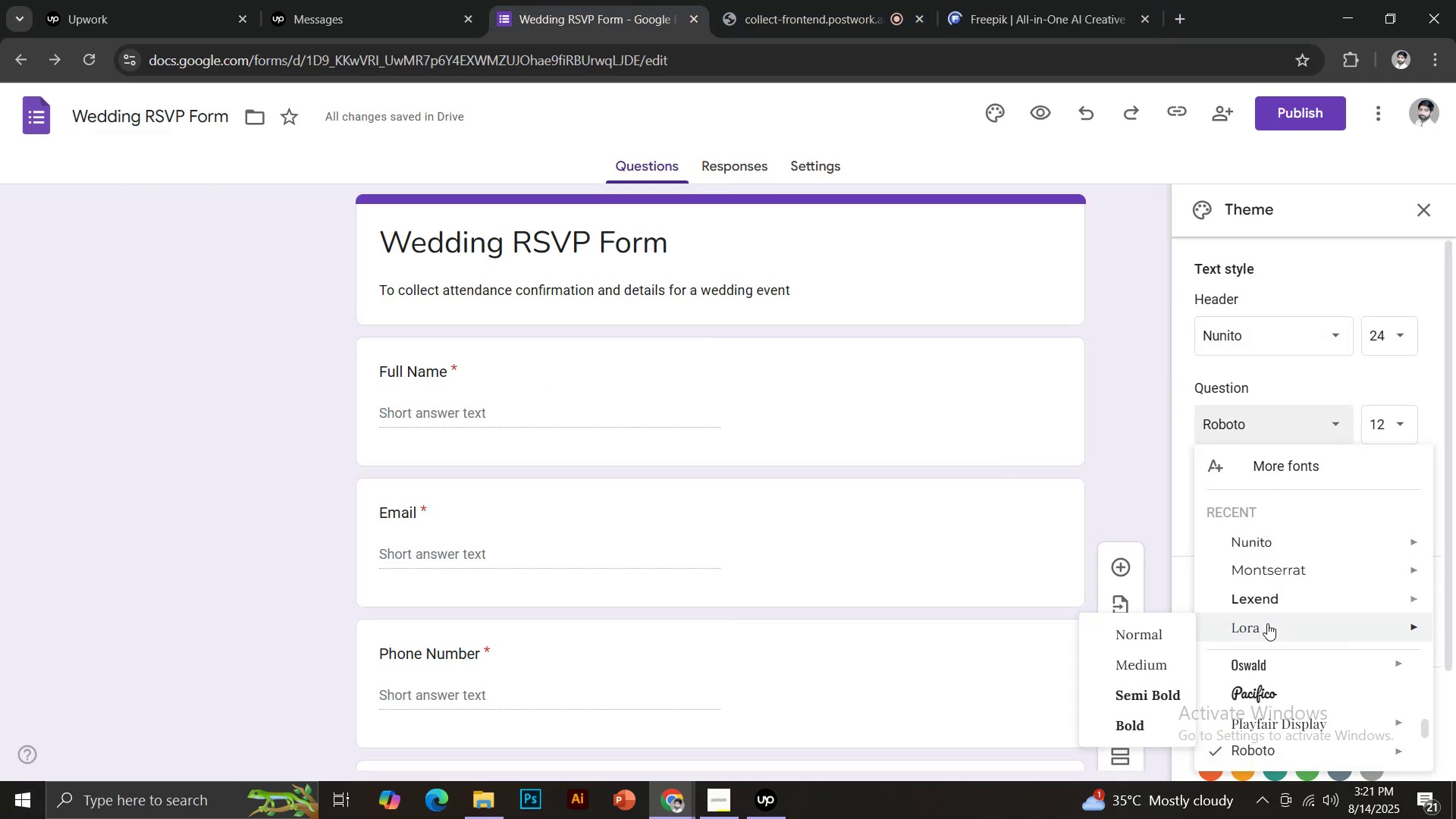 
left_click([1263, 659])
 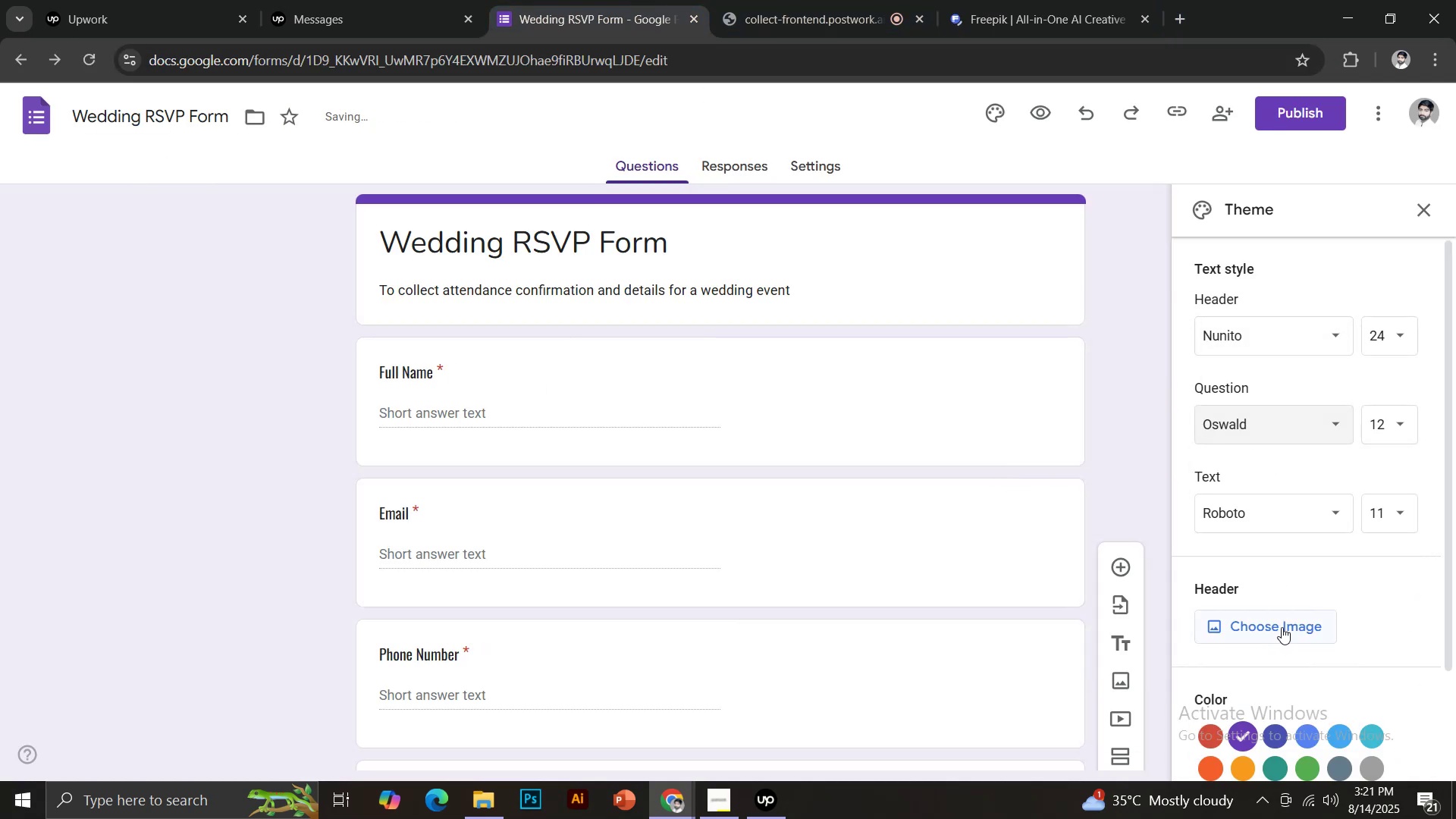 
scroll: coordinate [1269, 598], scroll_direction: down, amount: 2.0
 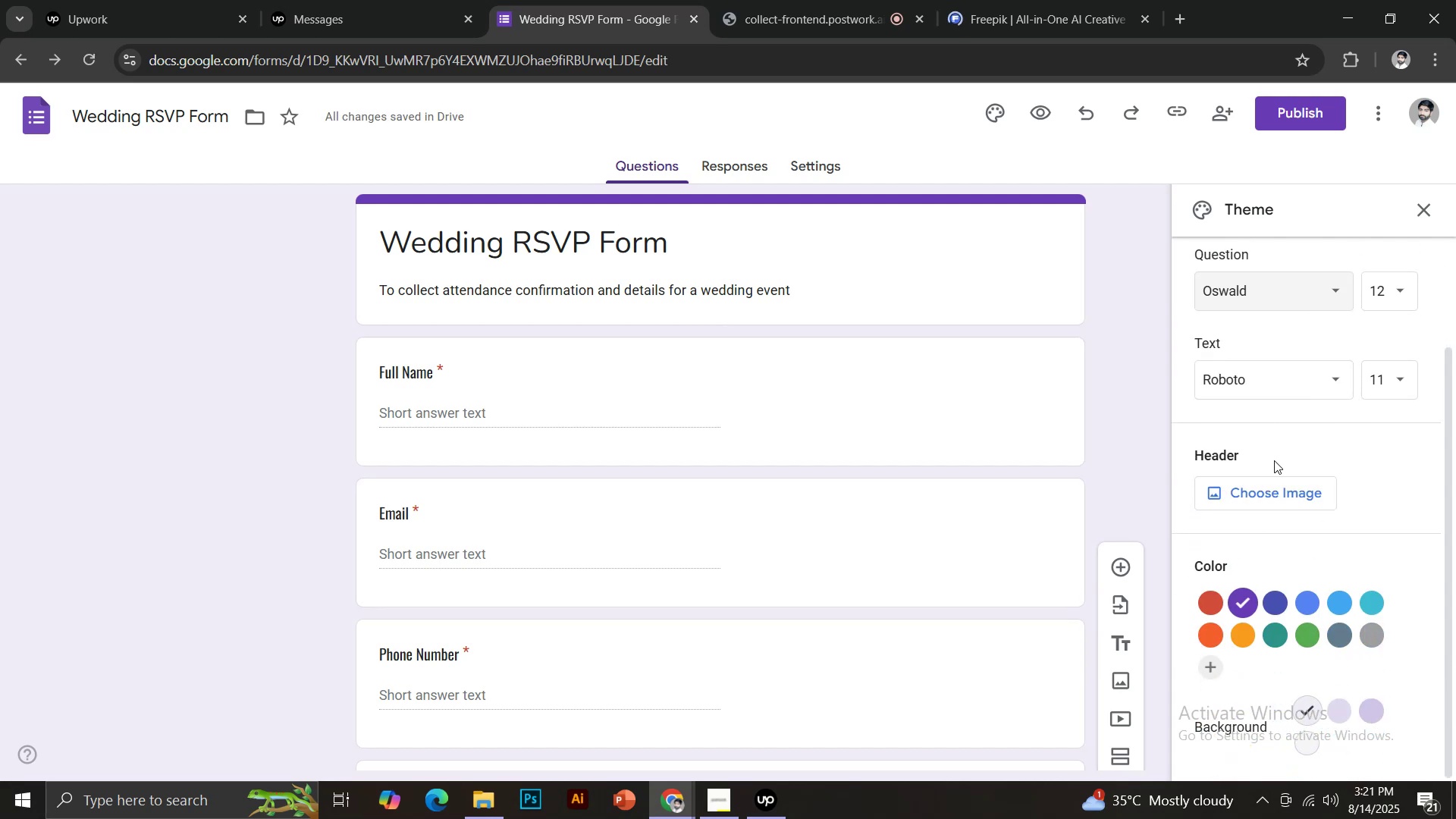 
left_click([1218, 636])
 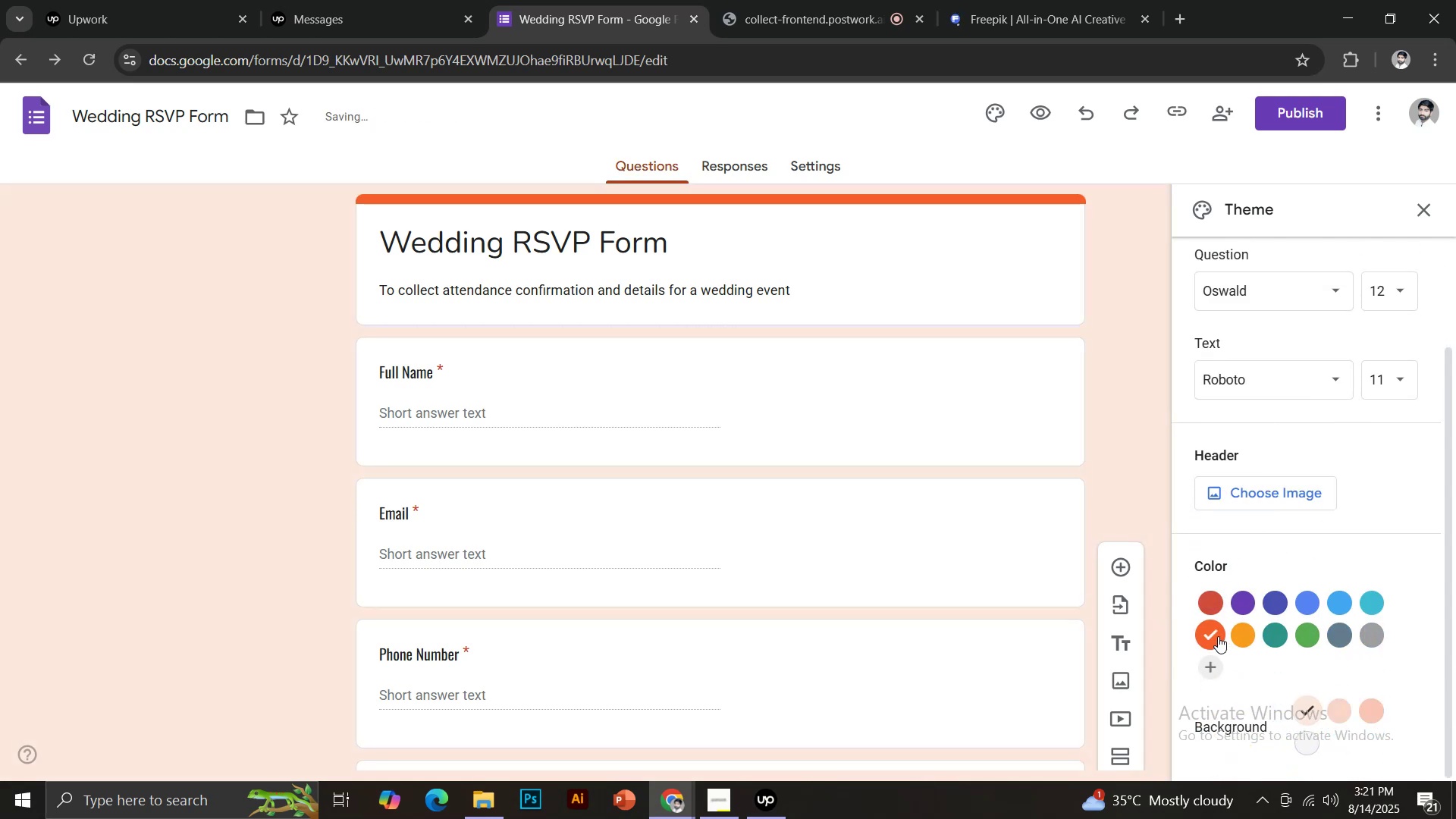 
scroll: coordinate [1288, 628], scroll_direction: down, amount: 2.0
 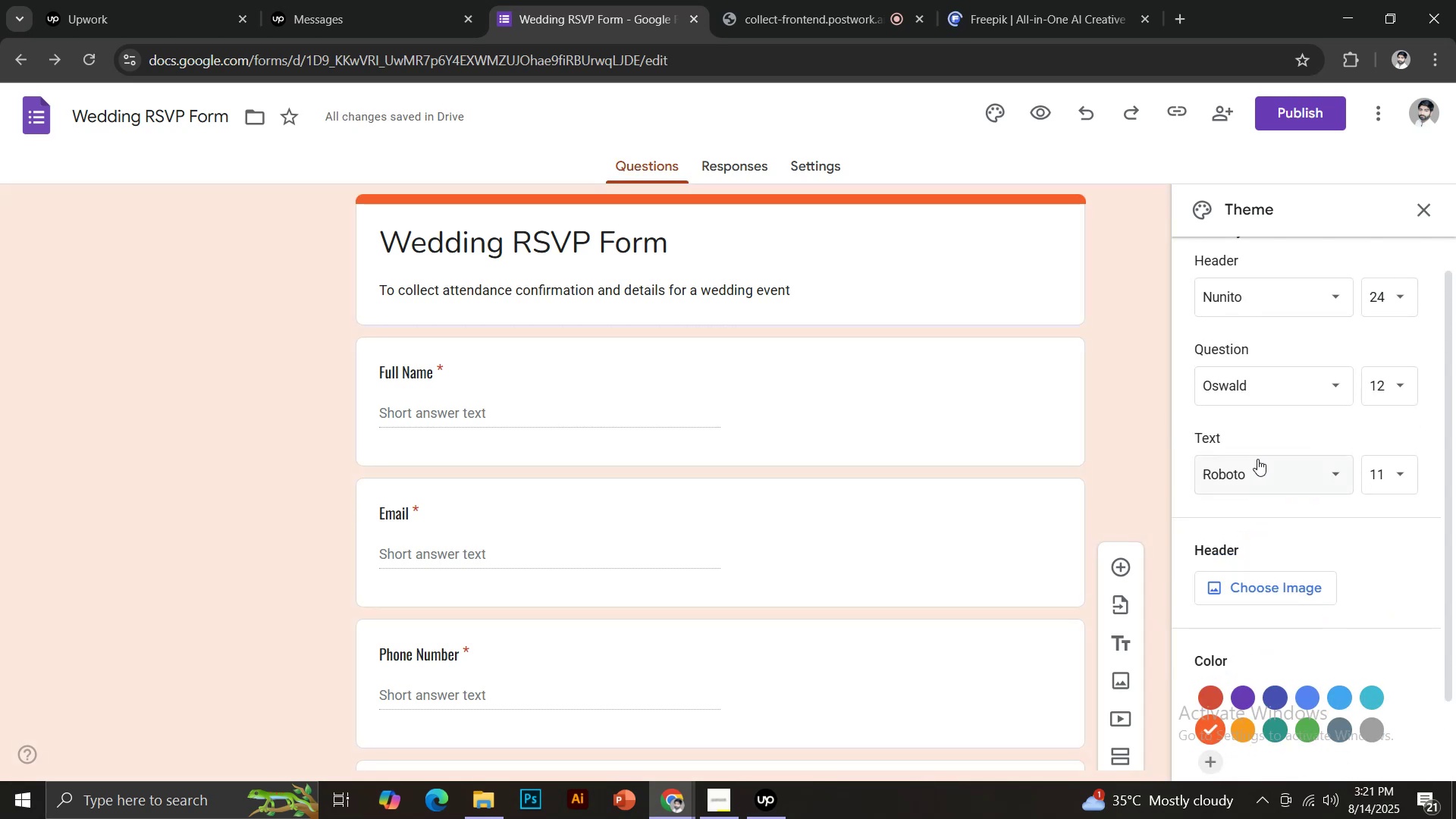 
left_click([1253, 473])
 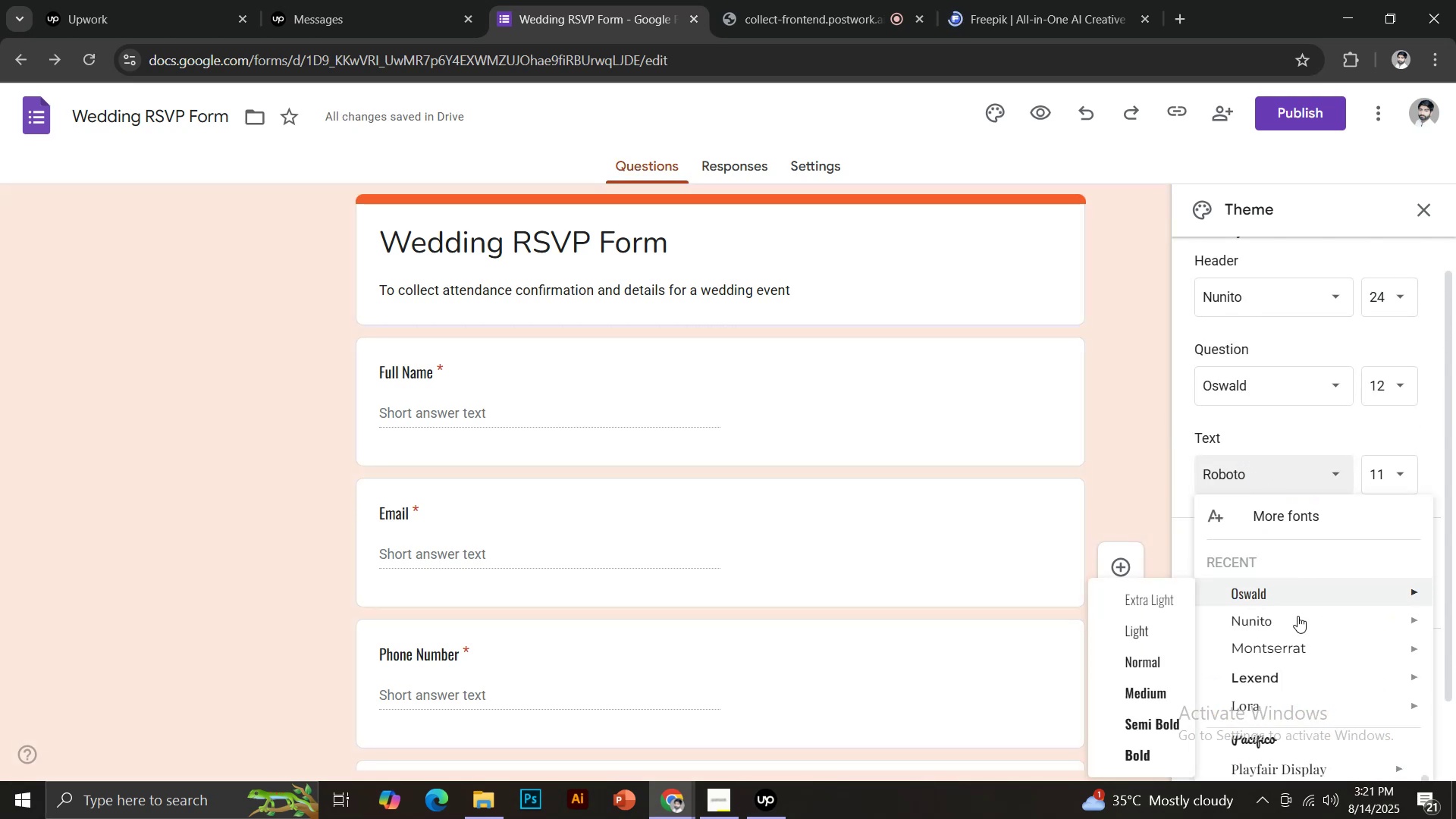 
left_click([1269, 642])
 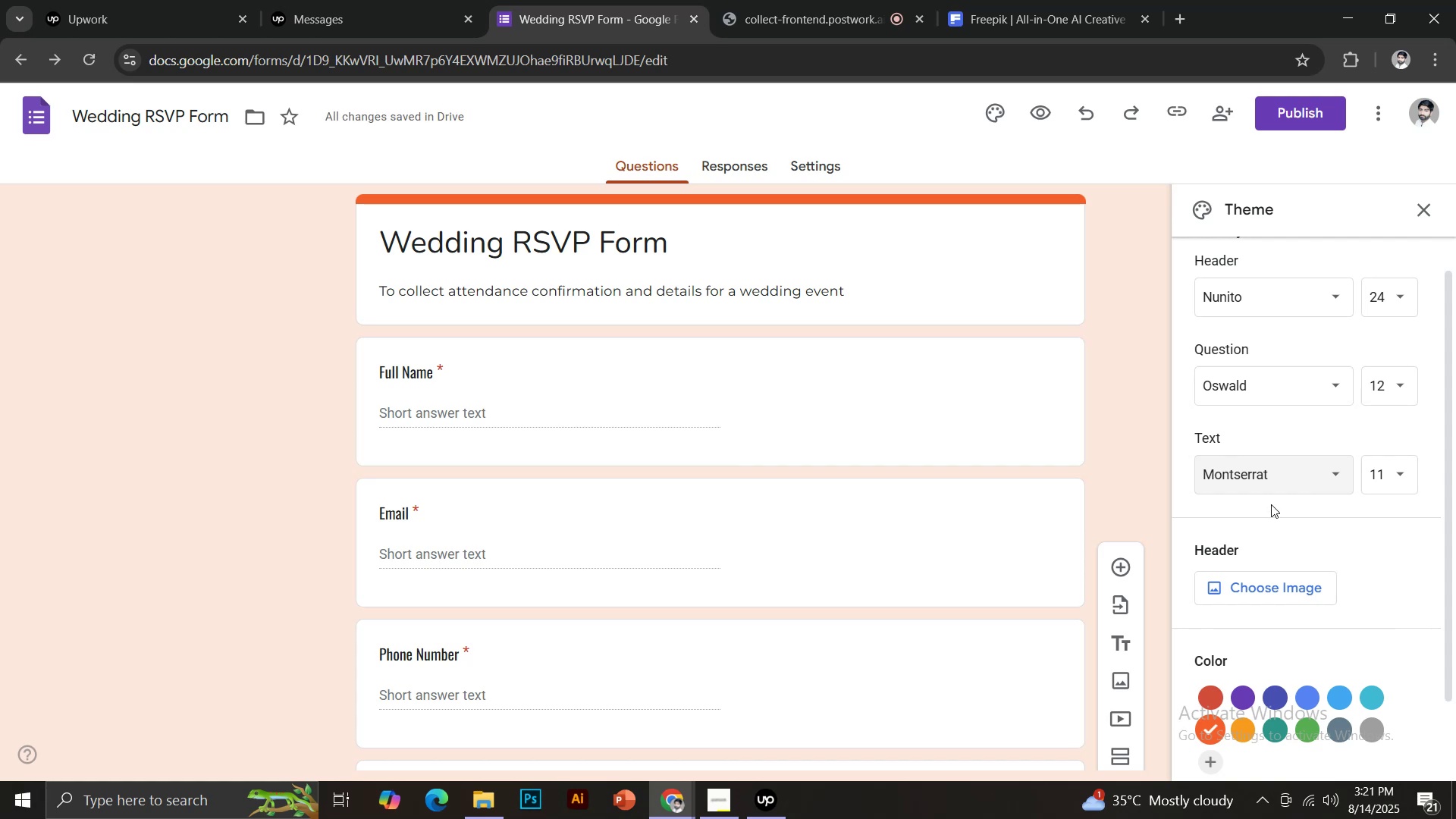 
left_click([477, 384])
 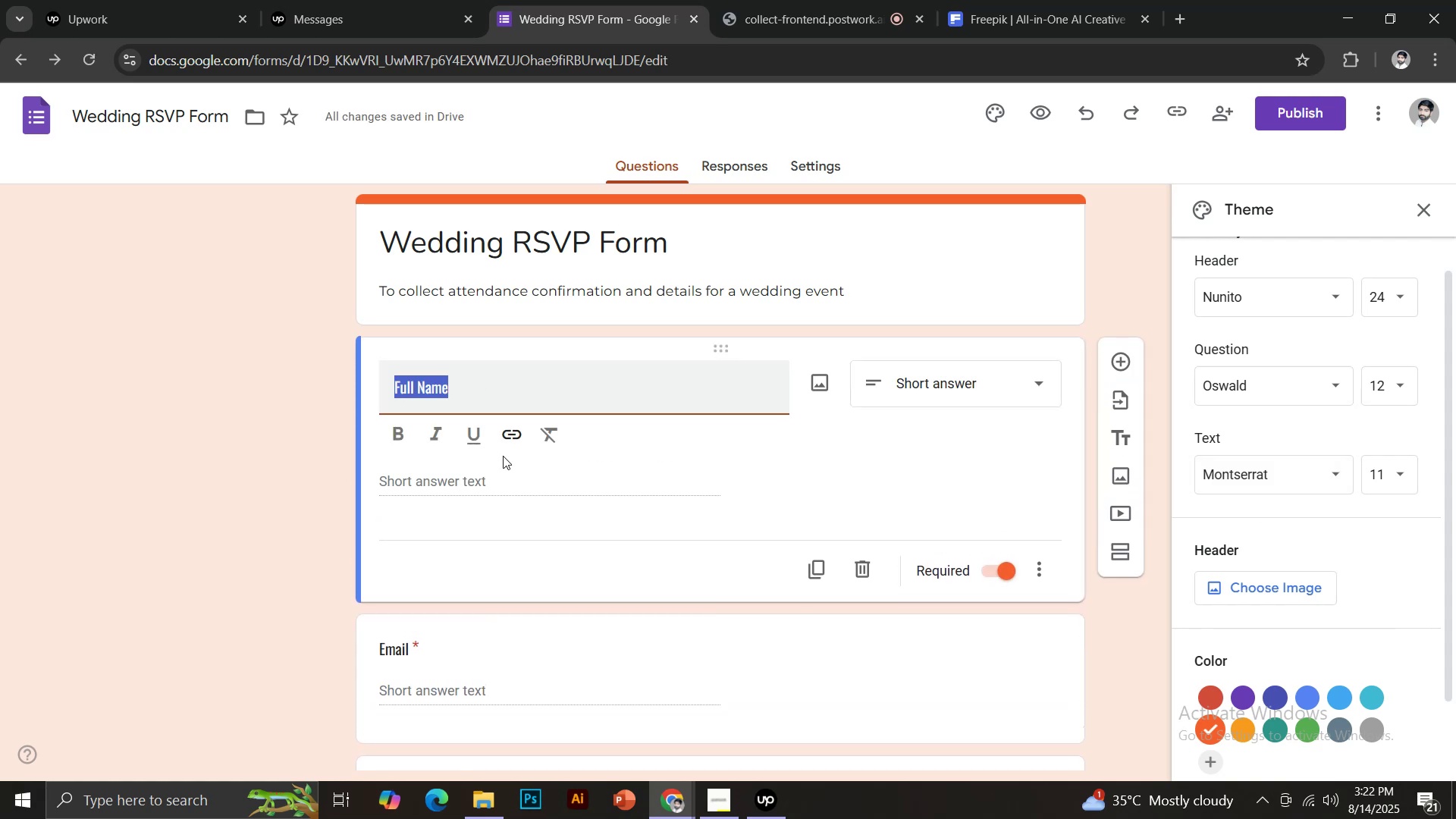 
left_click([491, 480])
 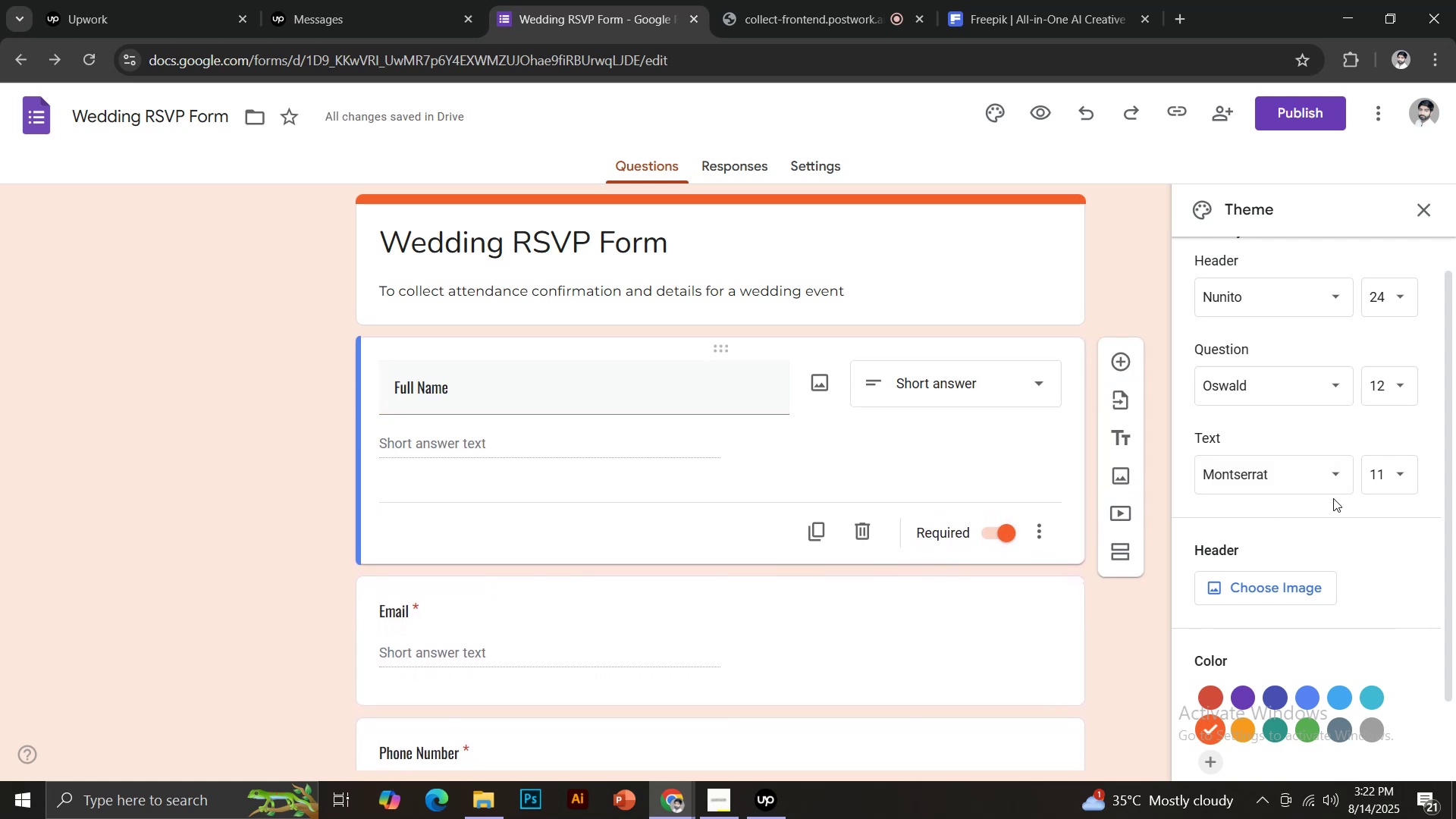 
scroll: coordinate [1293, 538], scroll_direction: down, amount: 9.0
 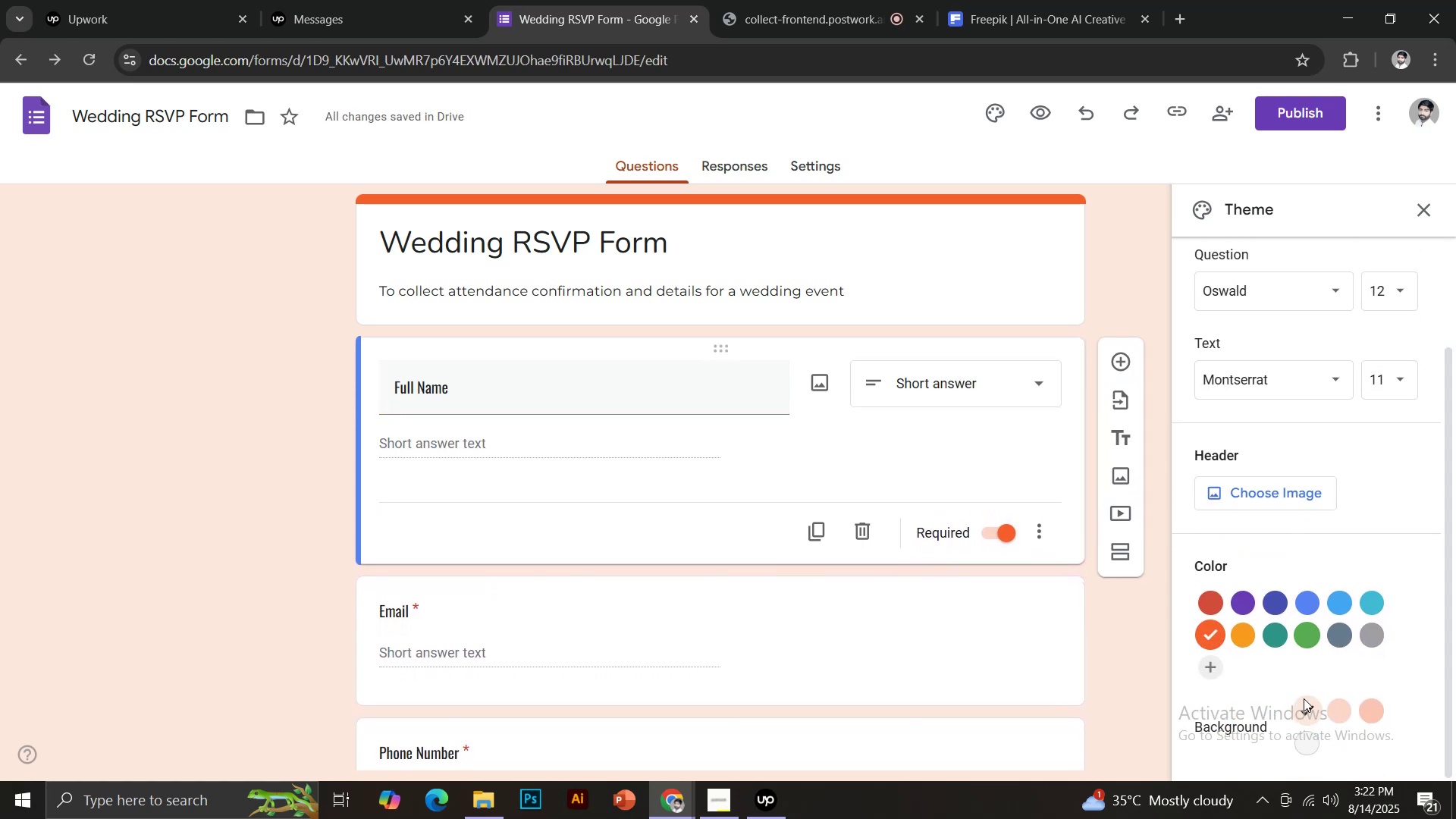 
left_click([1296, 746])
 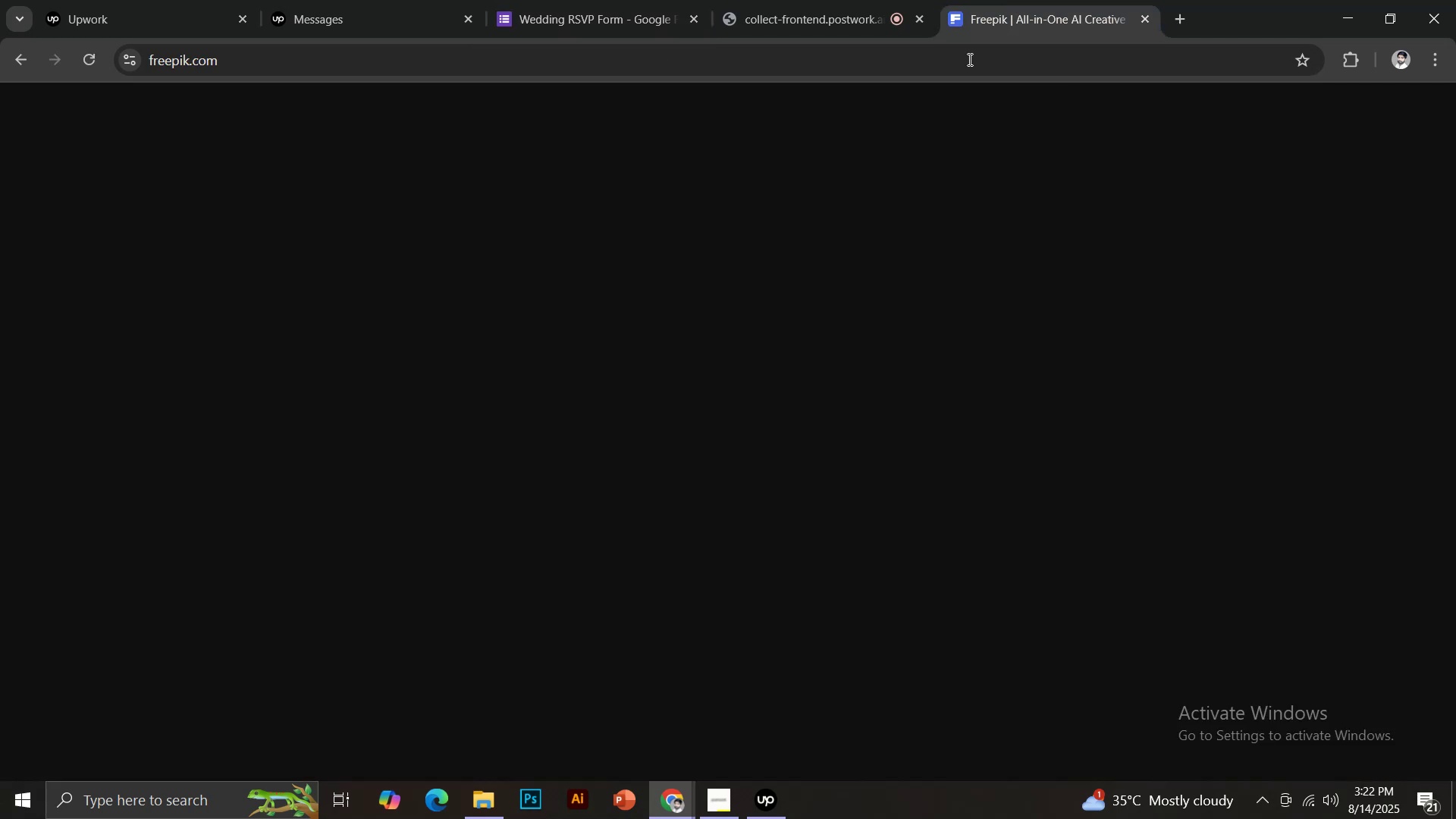 
type(wedding event)
 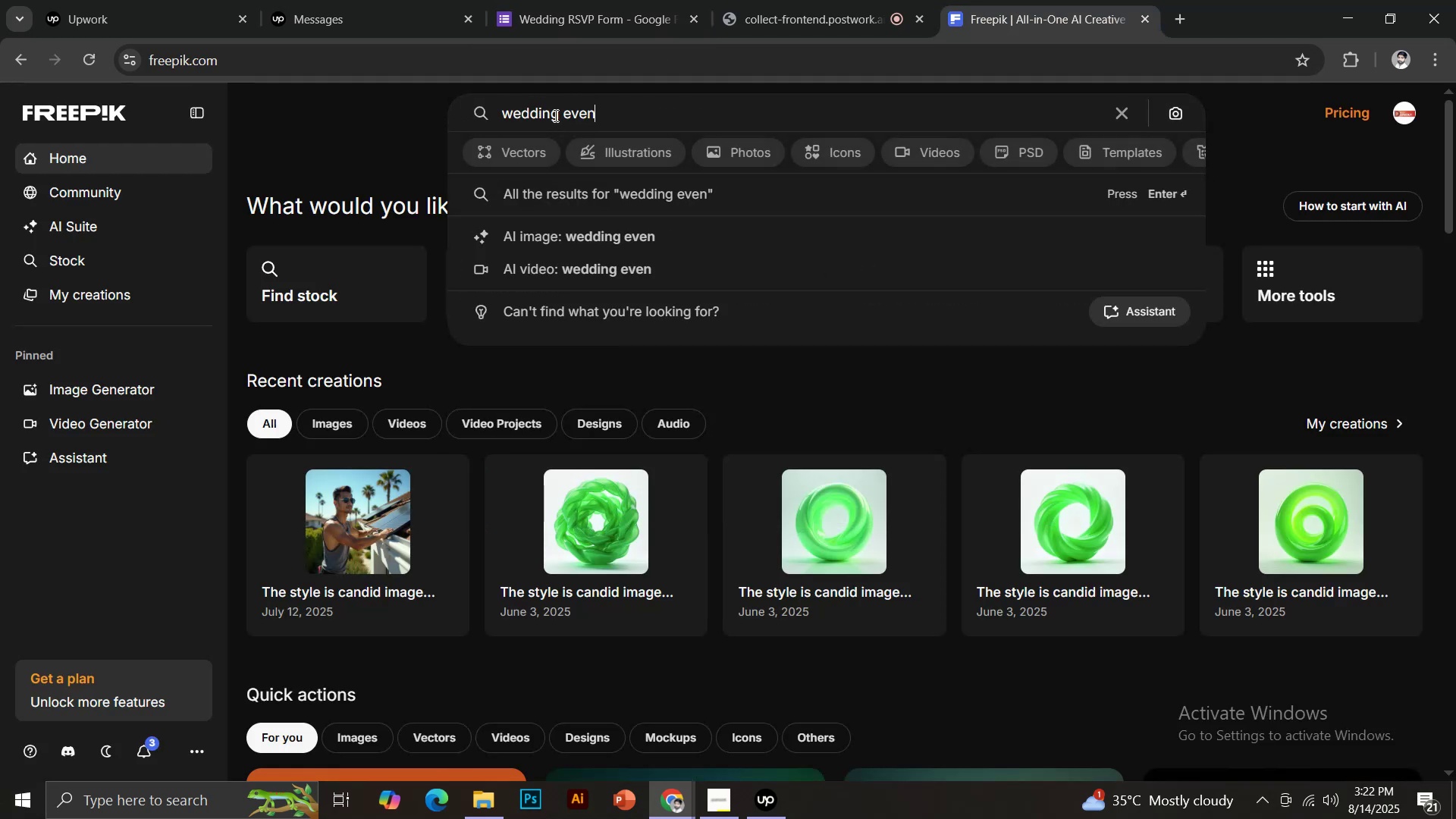 
key(Enter)
 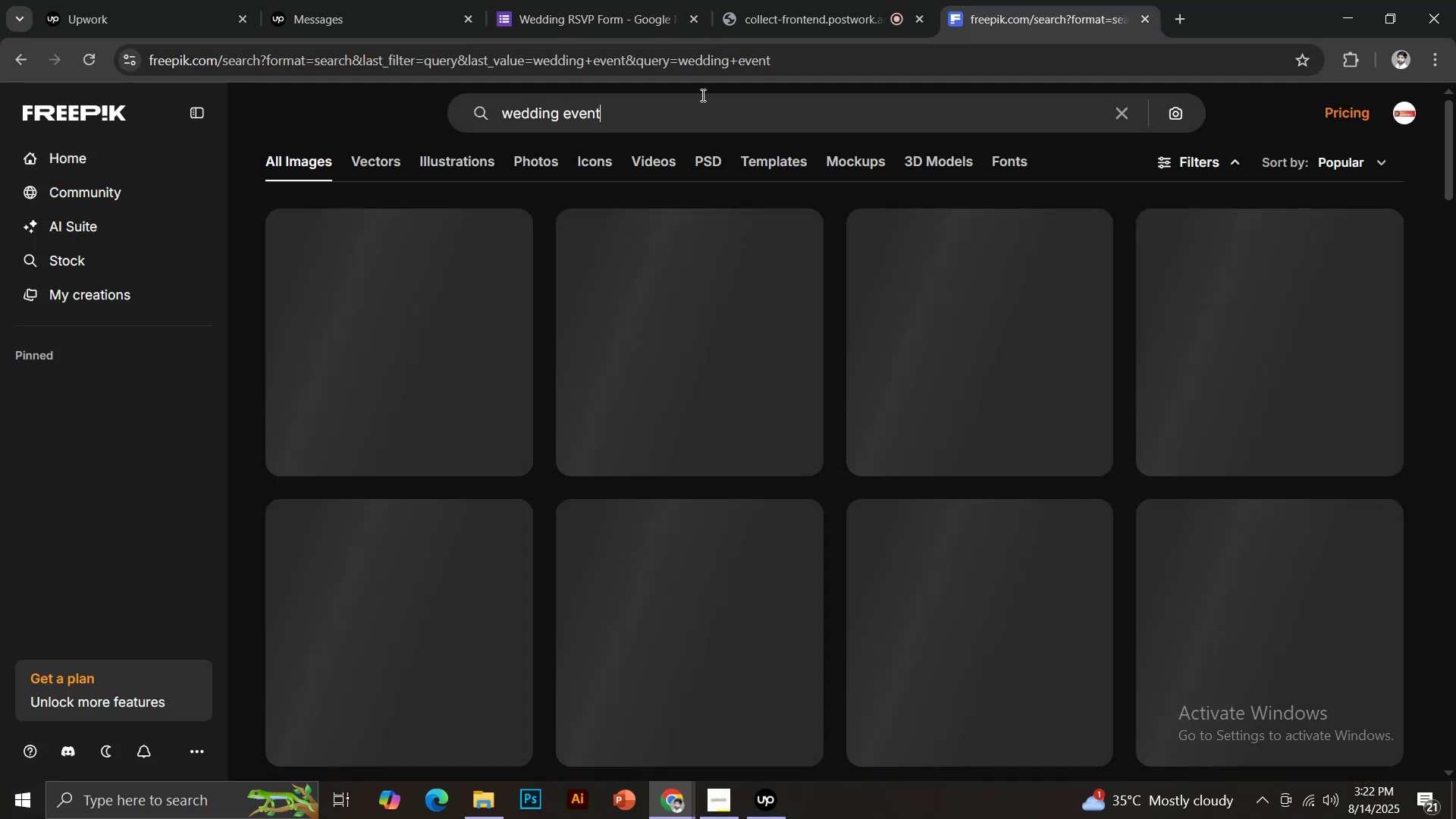 
mouse_move([716, 428])
 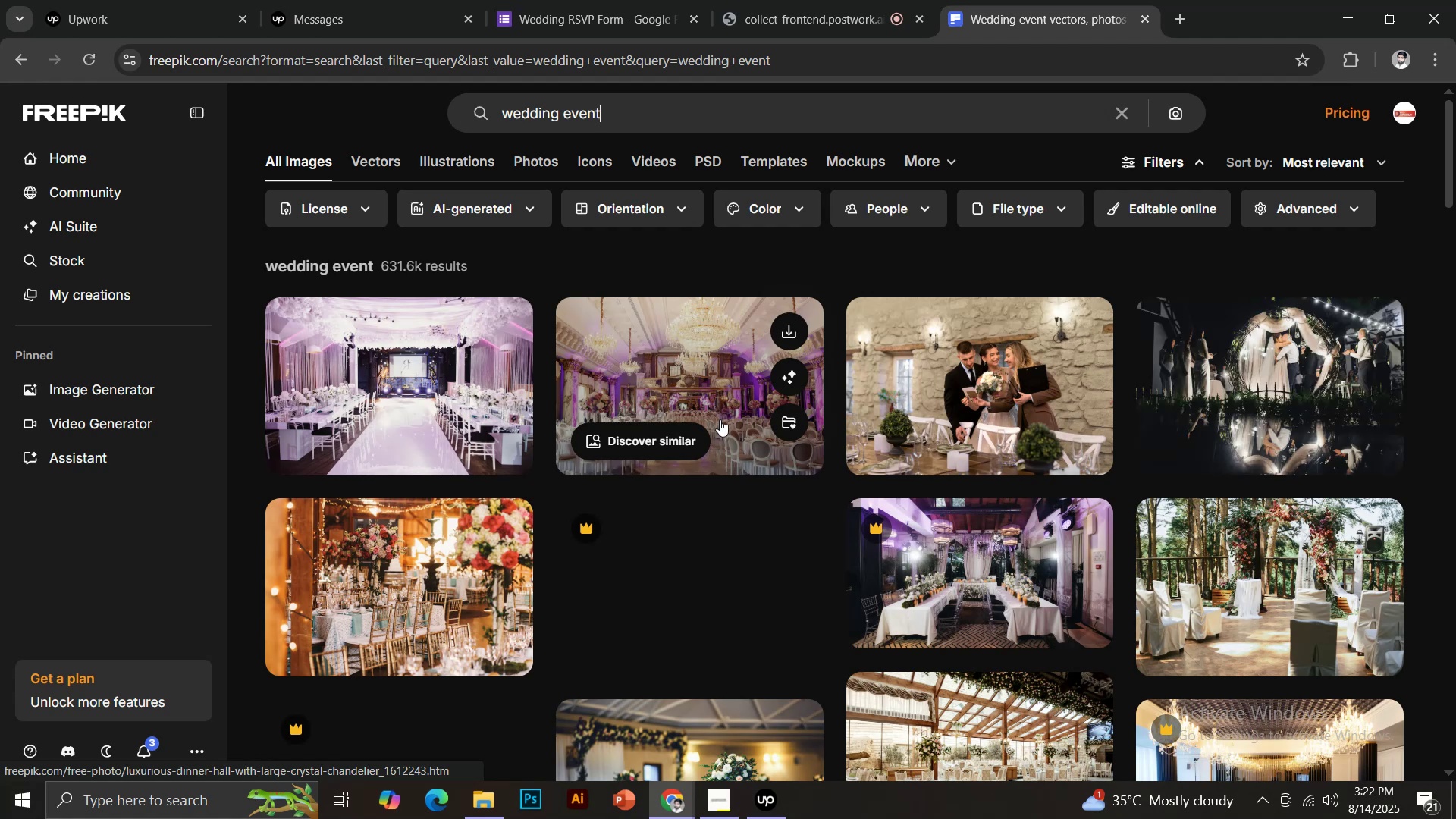 
mouse_move([733, 426])
 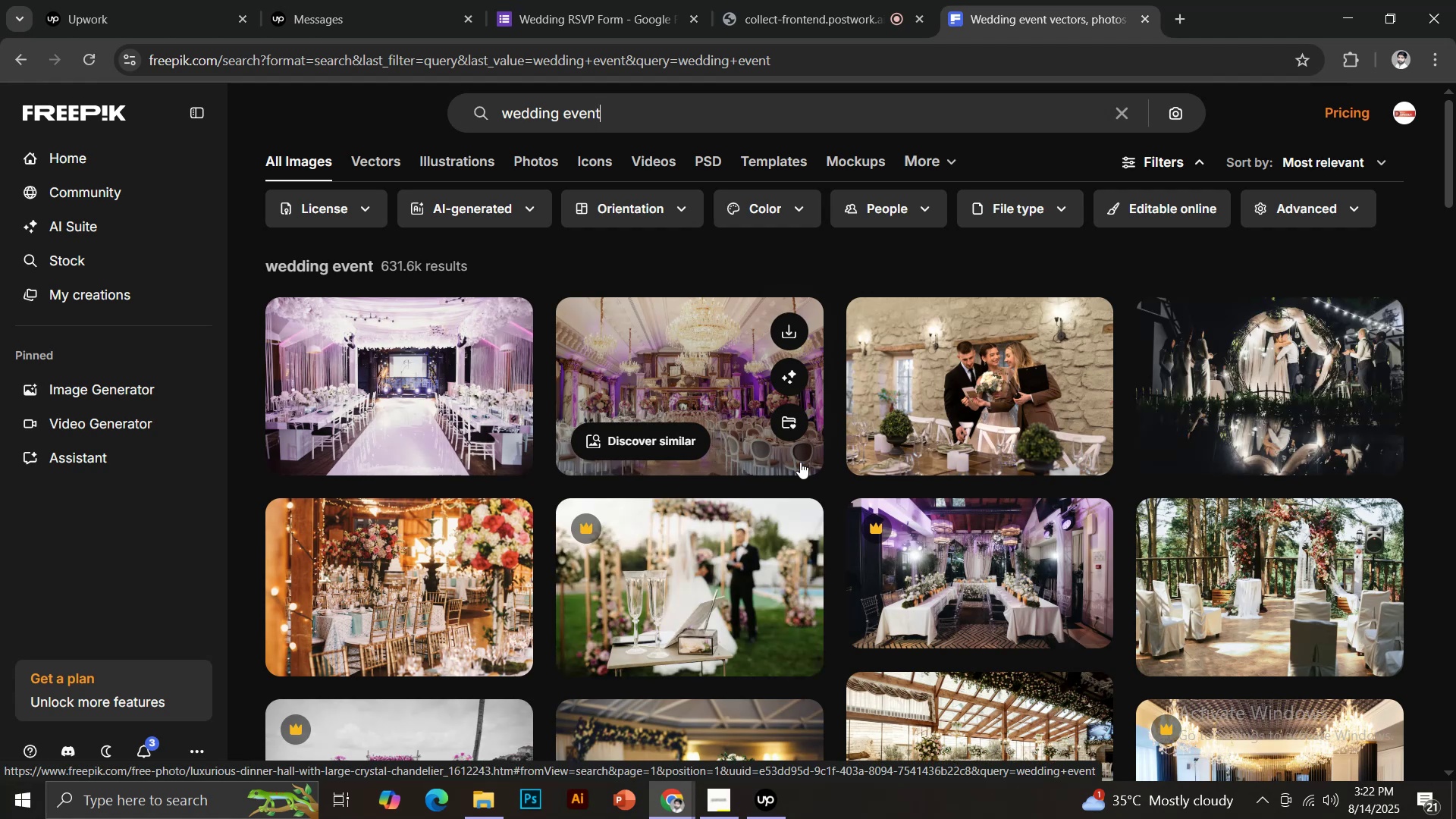 
scroll: coordinate [1289, 545], scroll_direction: down, amount: 4.0
 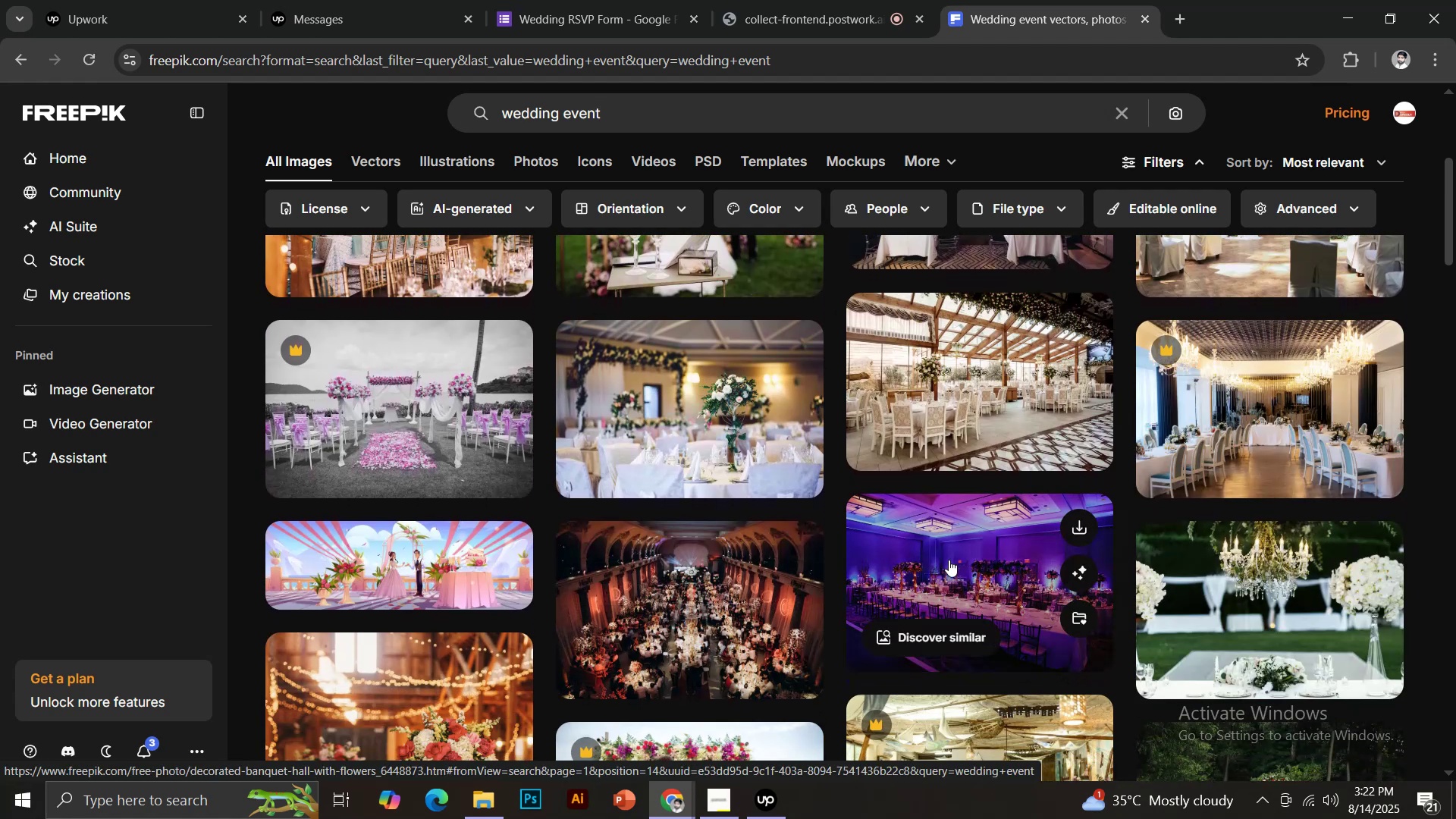 
left_click([1067, 526])
 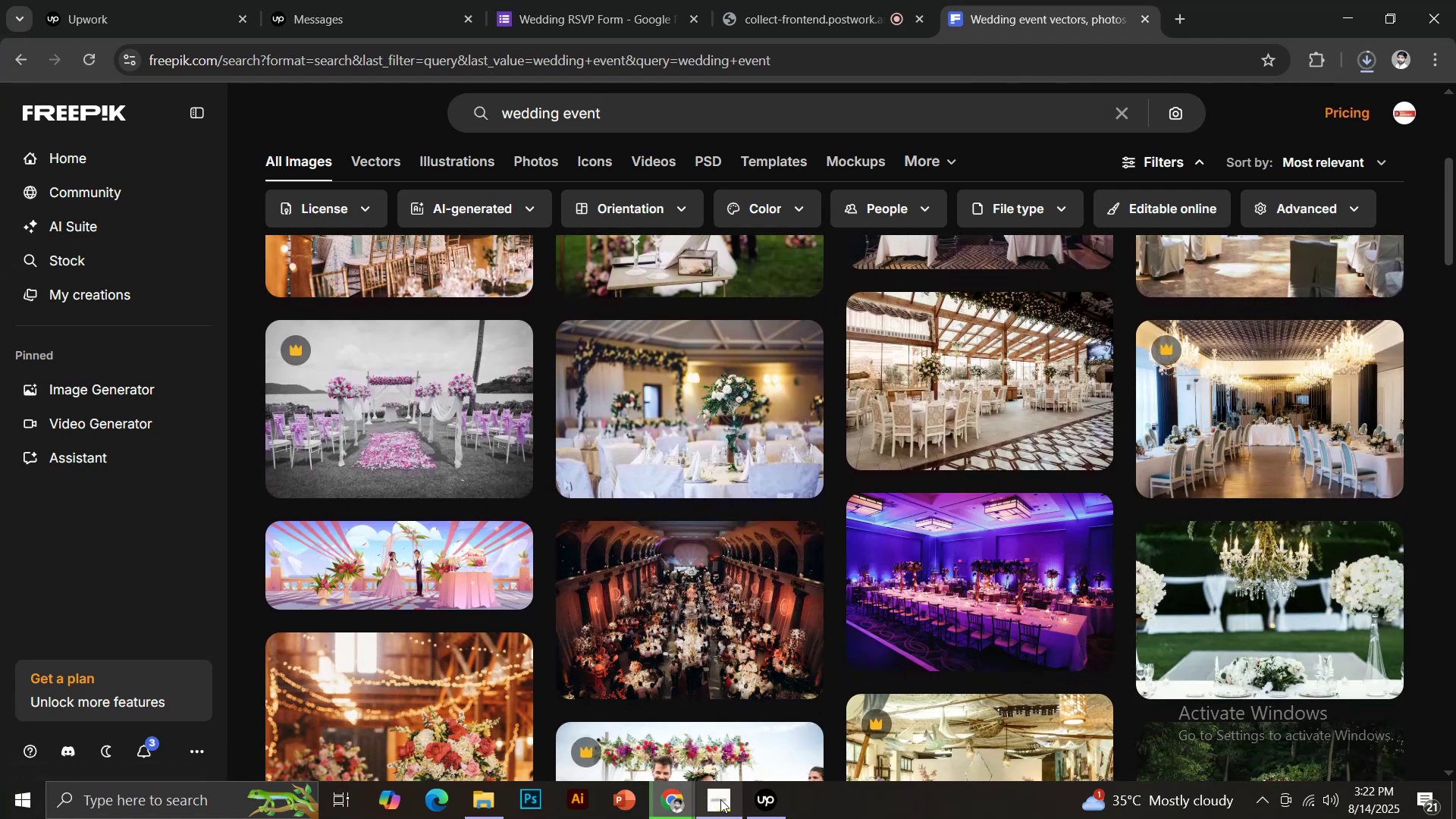 
left_click([623, 0])
 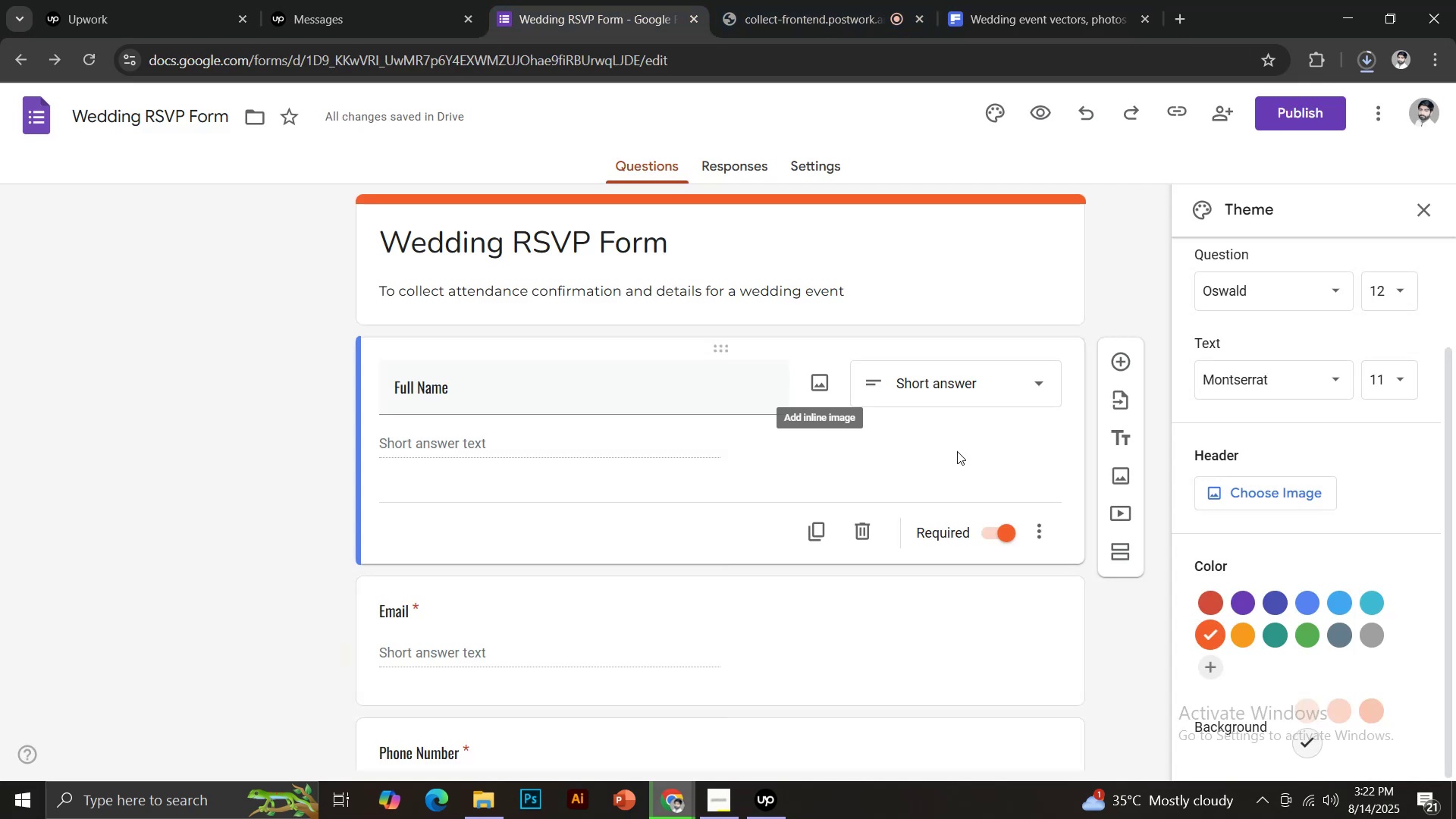 
scroll: coordinate [1216, 396], scroll_direction: up, amount: 3.0
 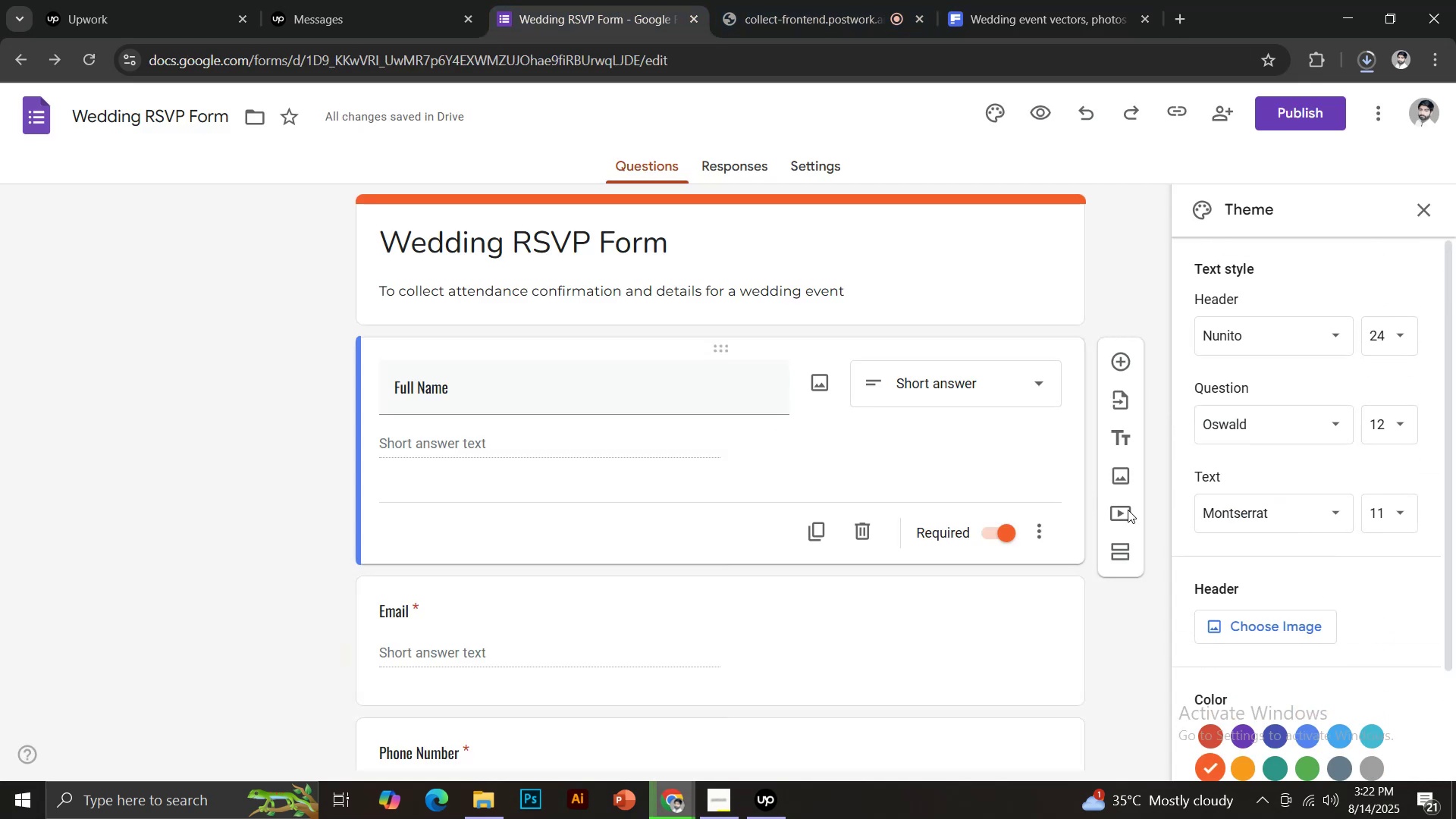 
scroll: coordinate [1271, 655], scroll_direction: down, amount: 2.0
 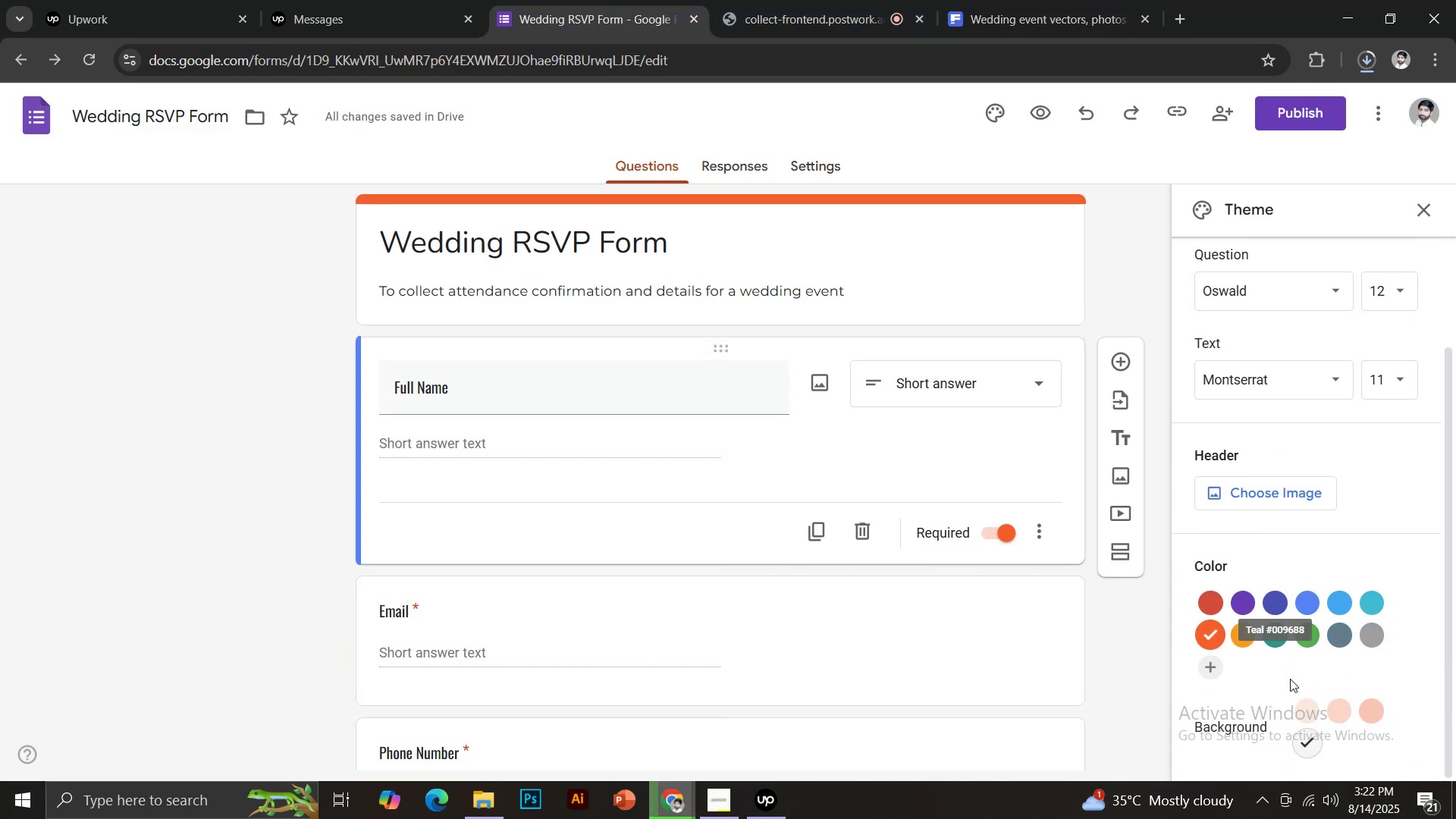 
left_click([1302, 633])
 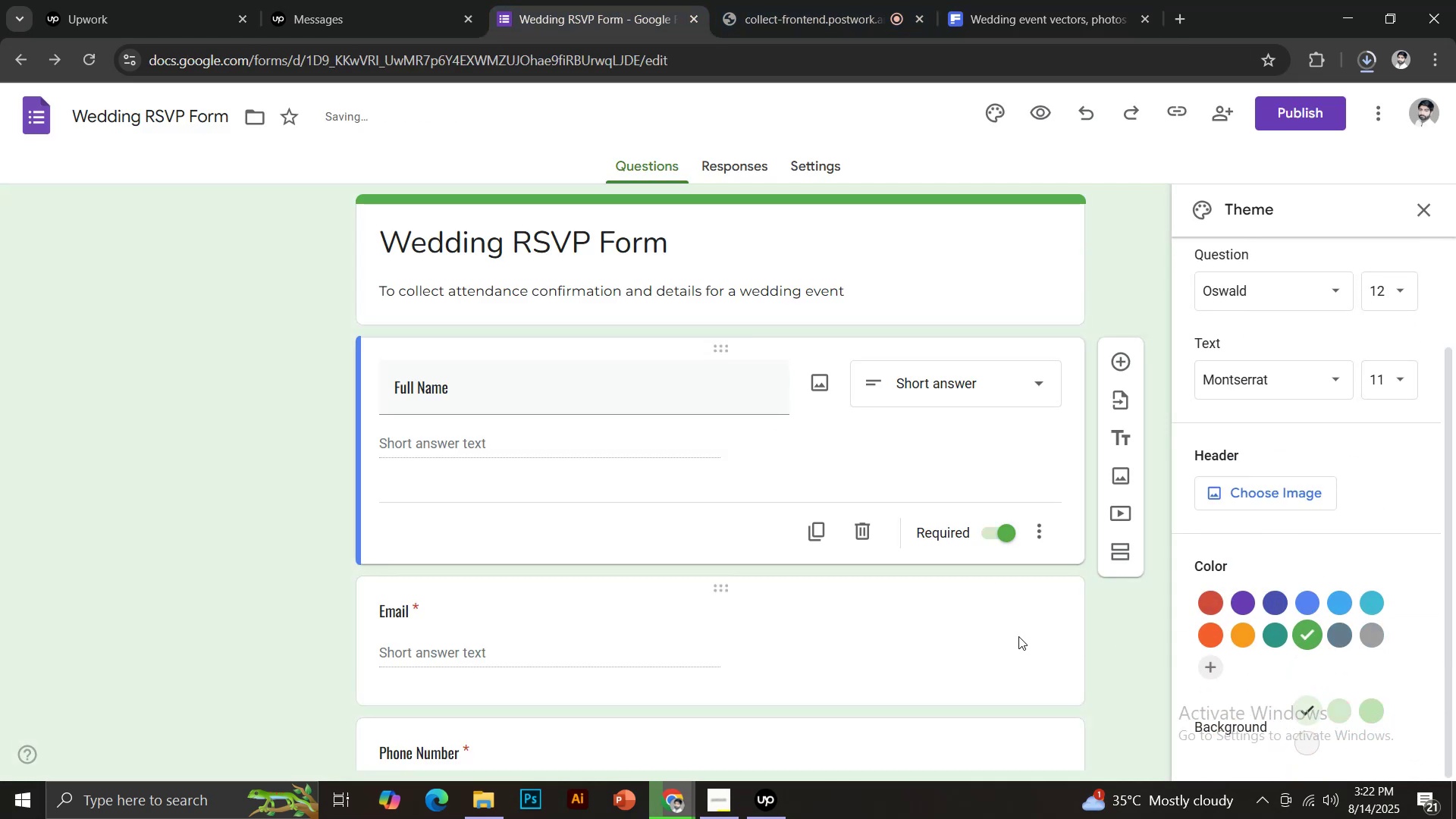 
left_click([241, 372])
 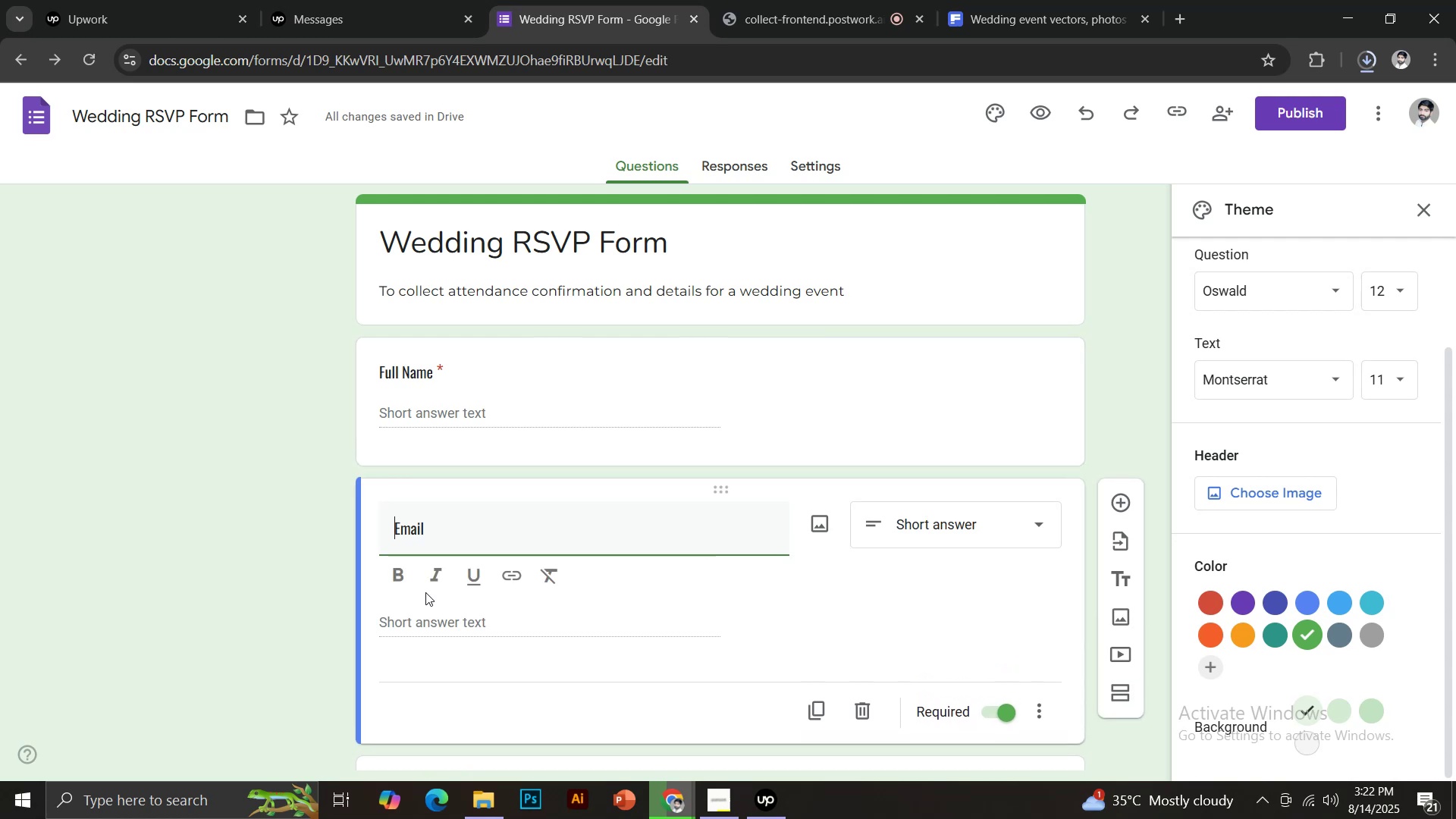 
scroll: coordinate [728, 414], scroll_direction: up, amount: 18.0
 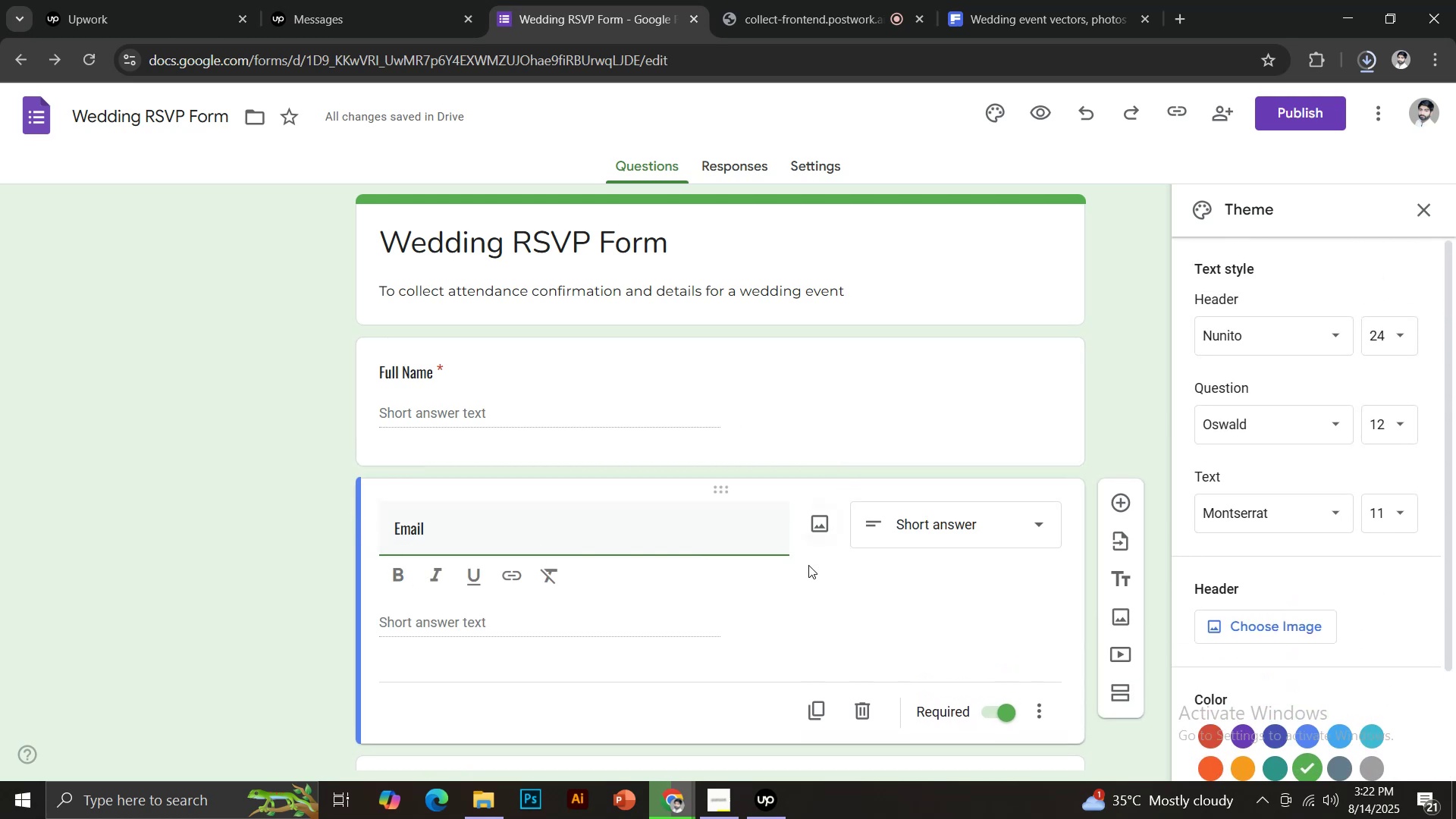 
scroll: coordinate [1141, 632], scroll_direction: down, amount: 1.0
 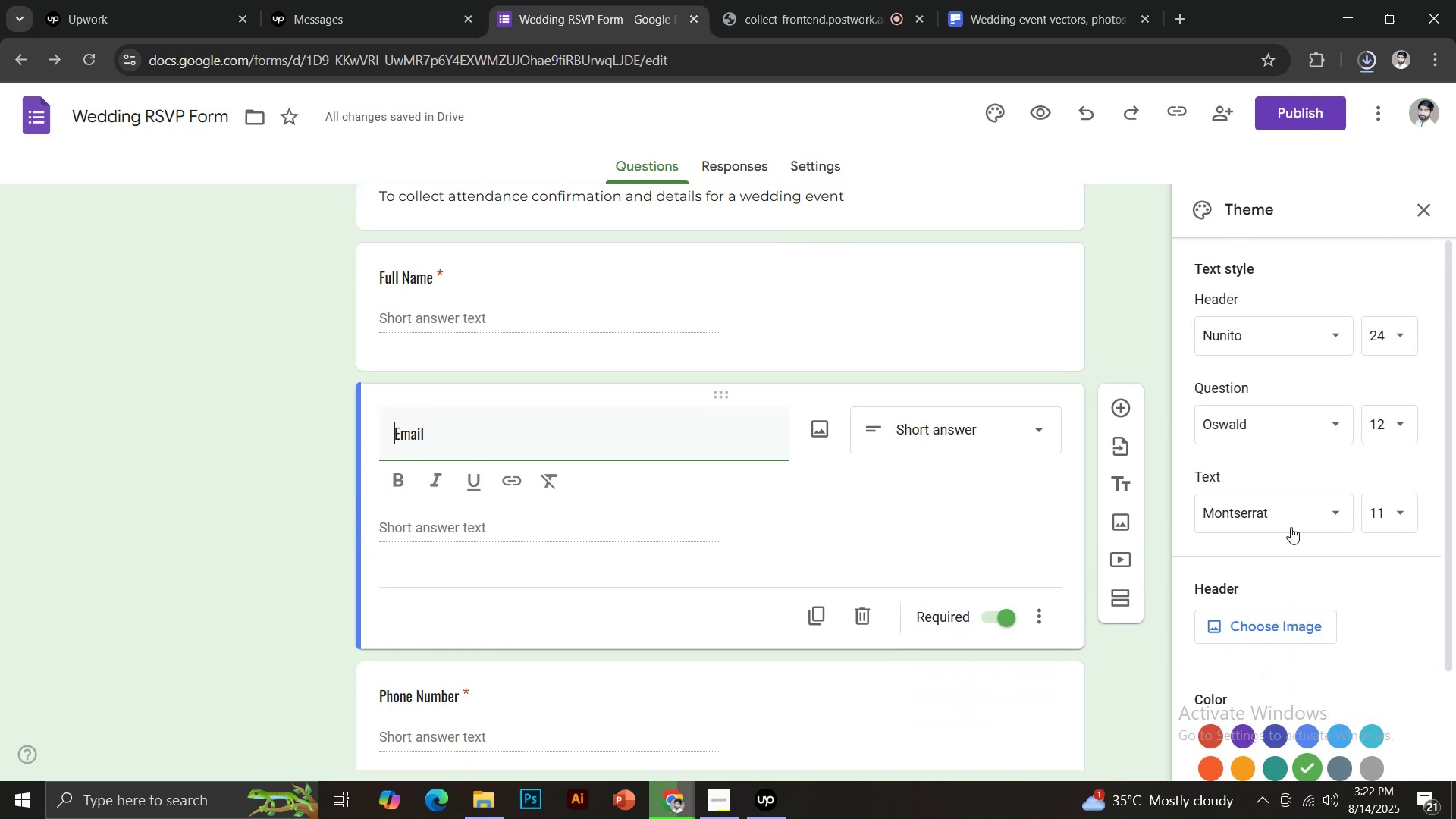 
left_click([1393, 516])
 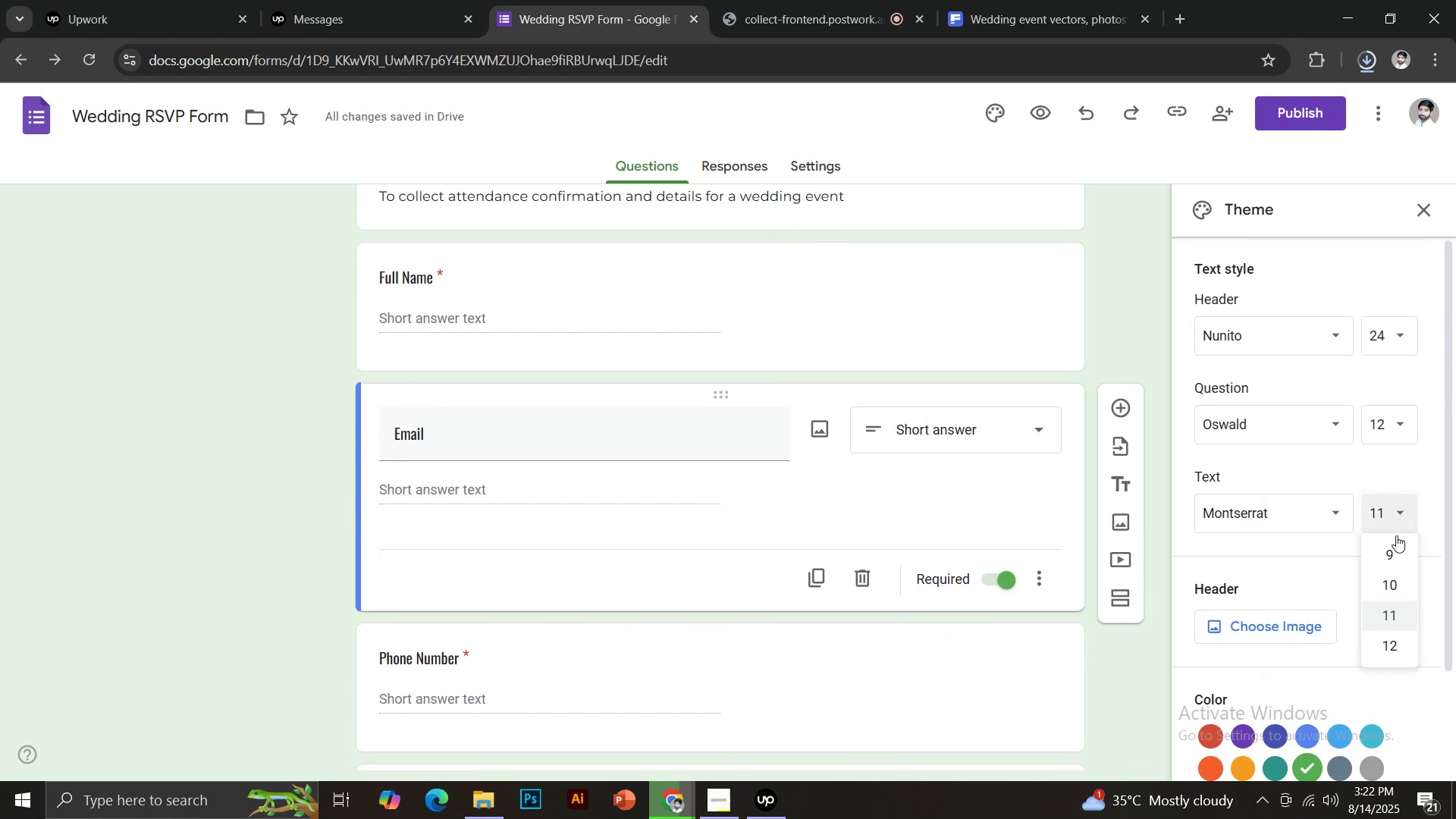 
left_click([1393, 582])
 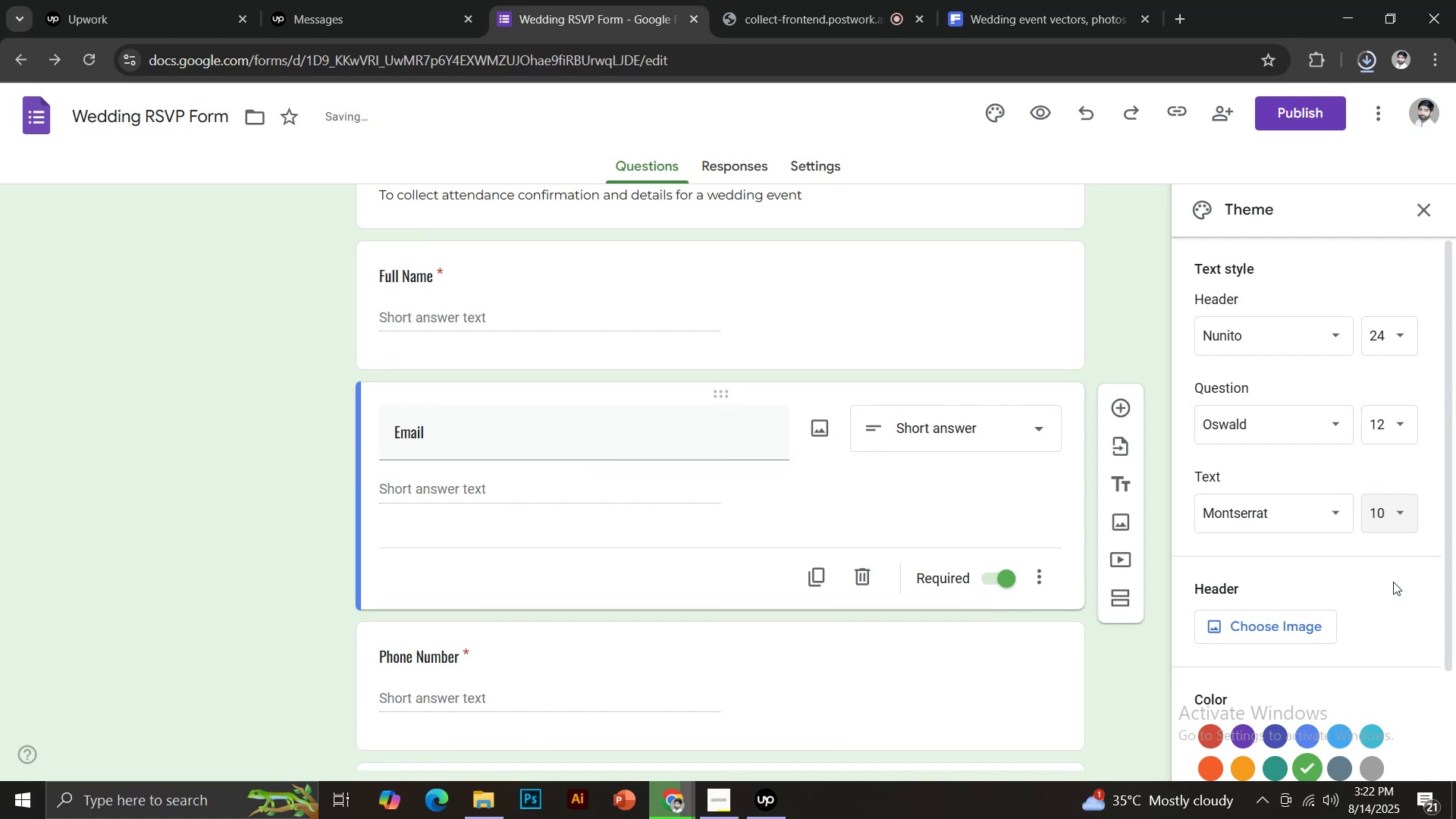 
scroll: coordinate [787, 499], scroll_direction: up, amount: 1.0
 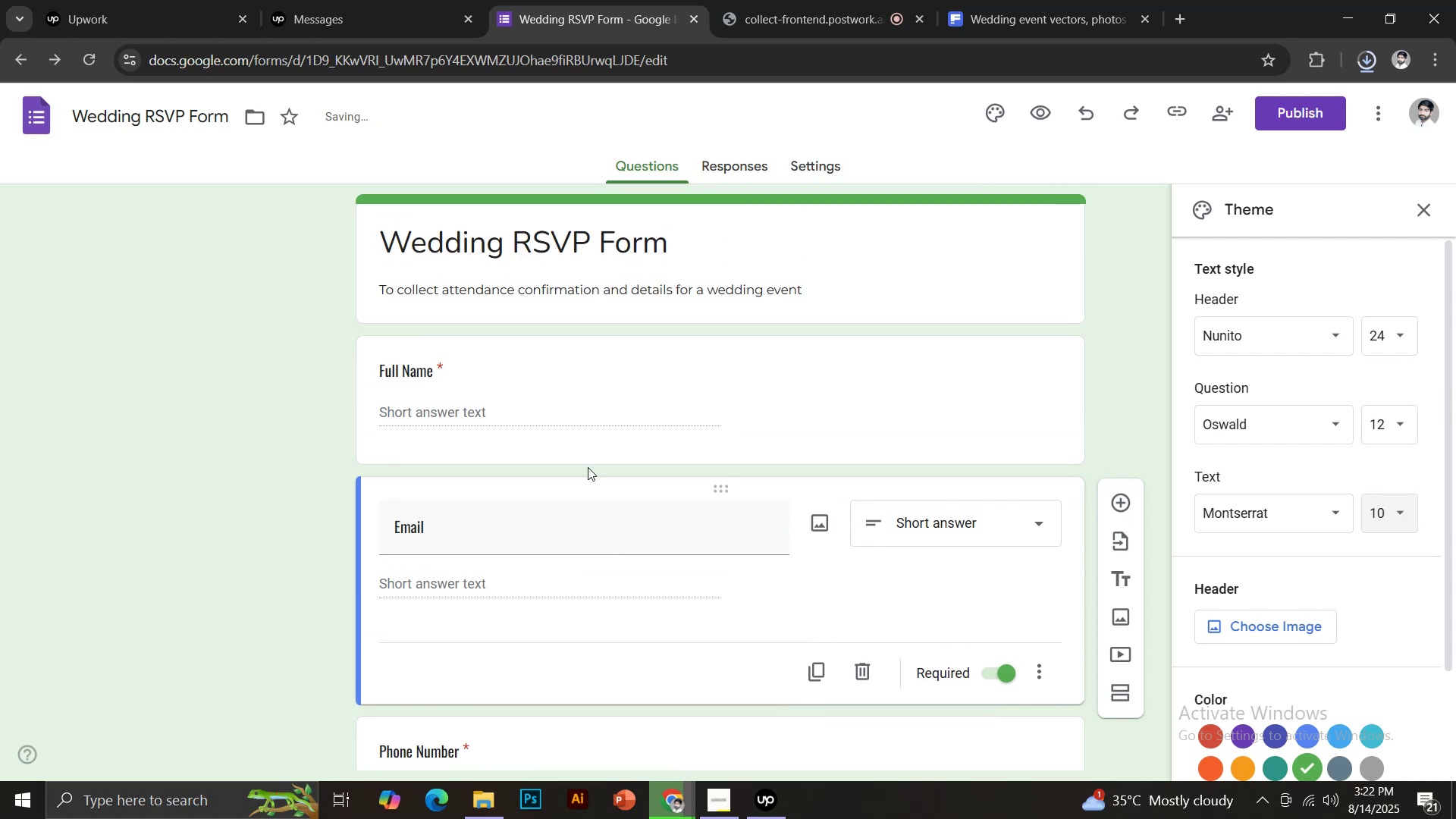 
left_click([467, 412])
 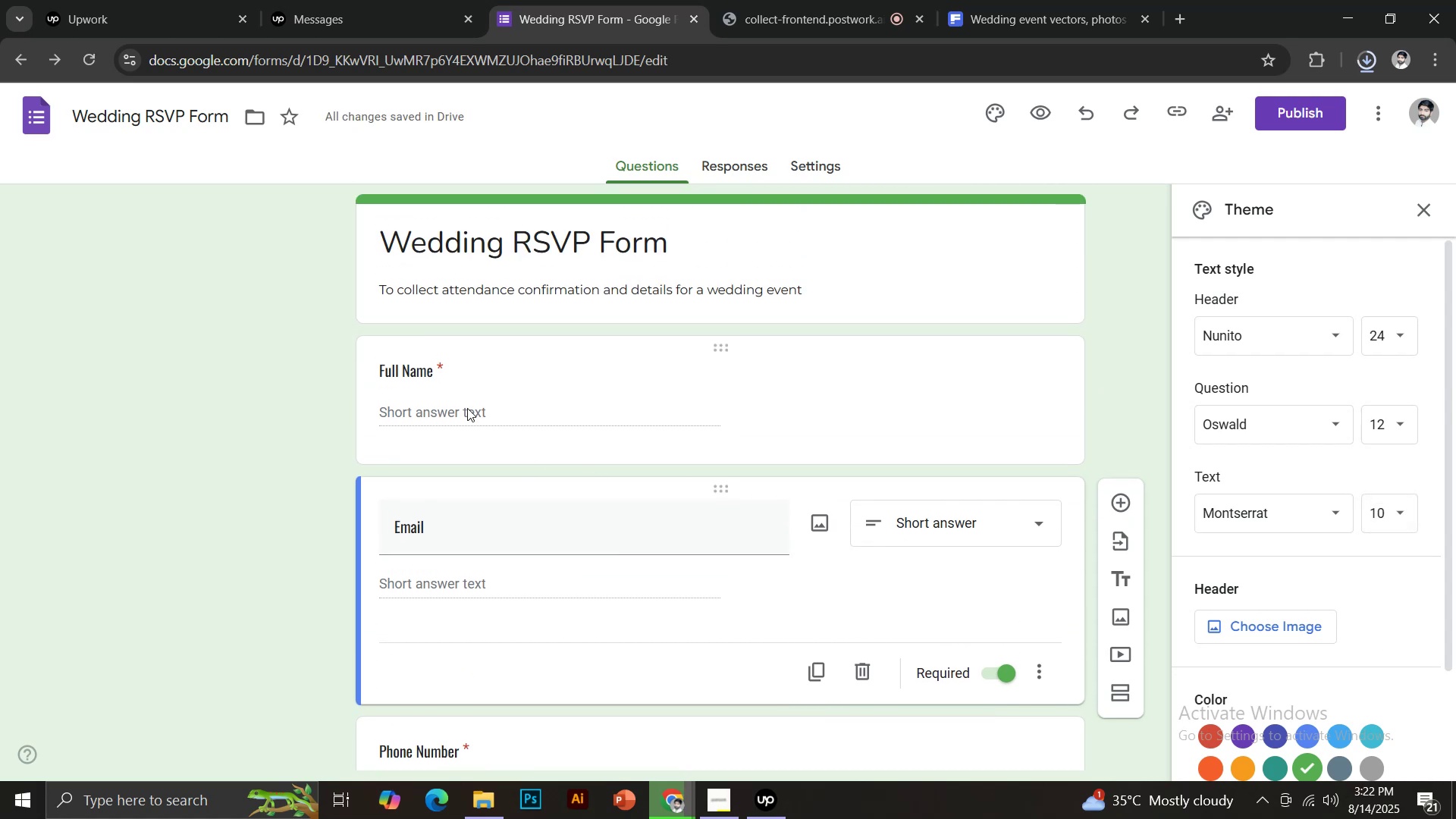 
scroll: coordinate [743, 512], scroll_direction: down, amount: 2.0
 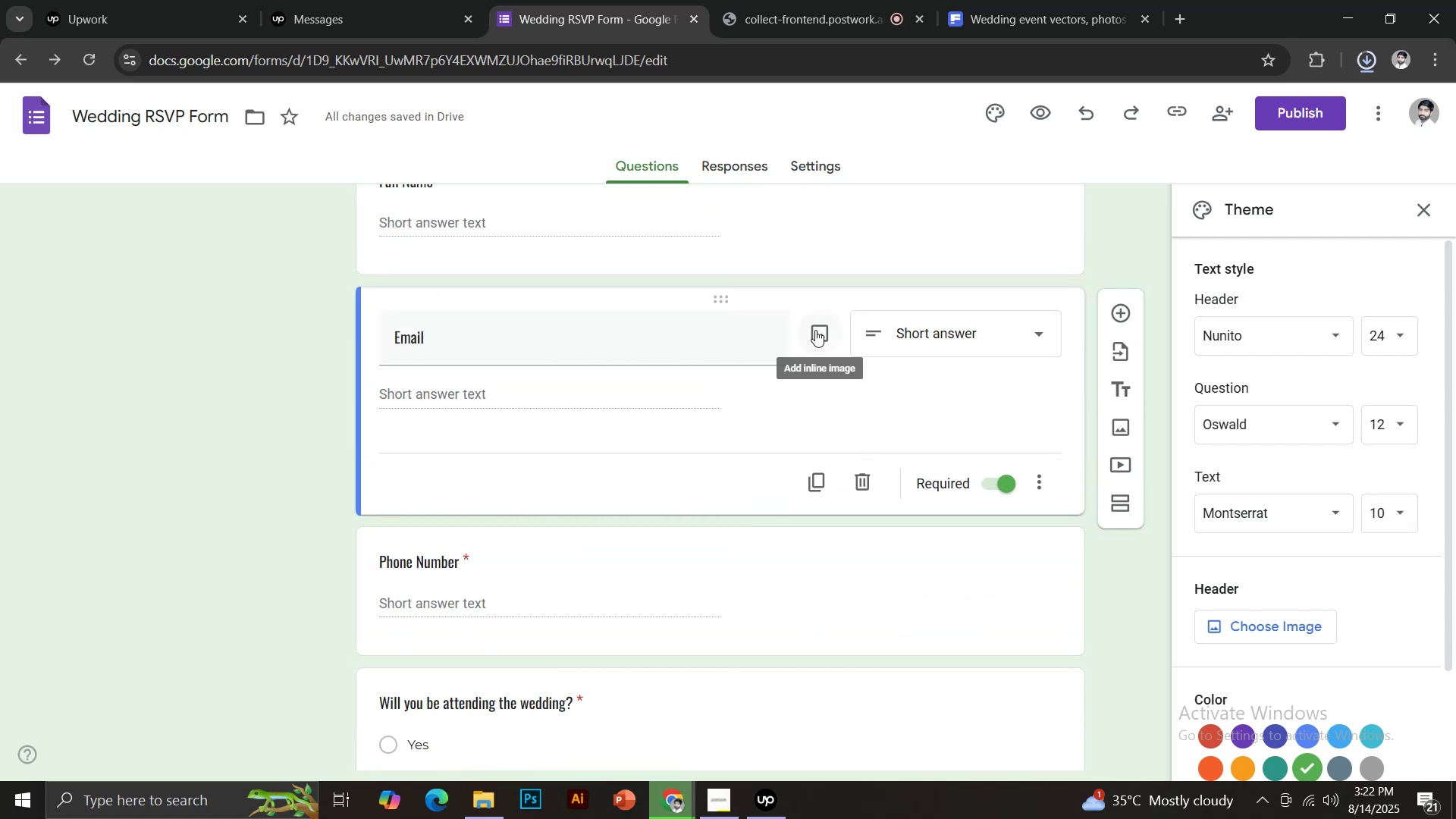 
left_click([816, 331])
 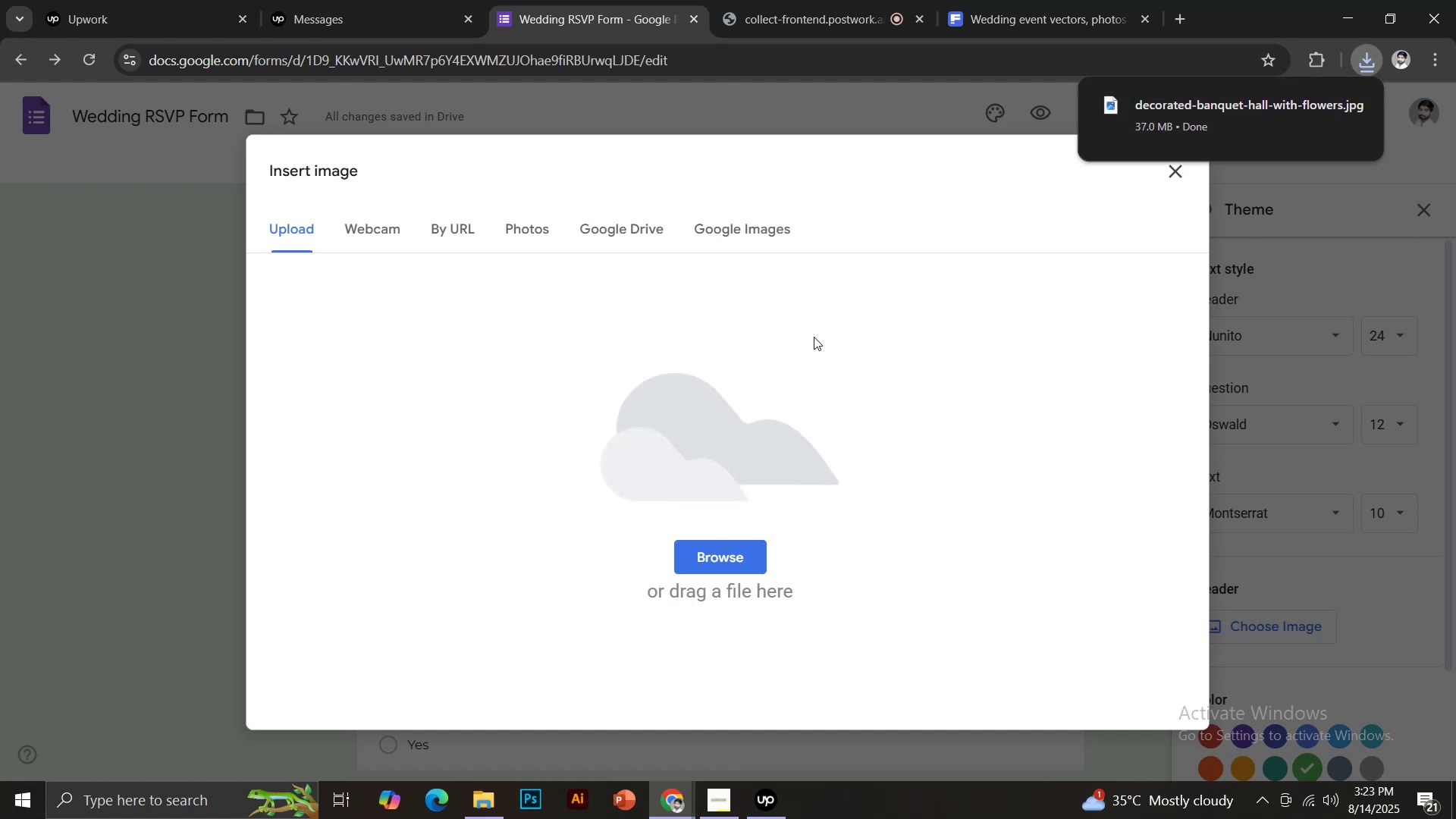 
left_click([530, 232])
 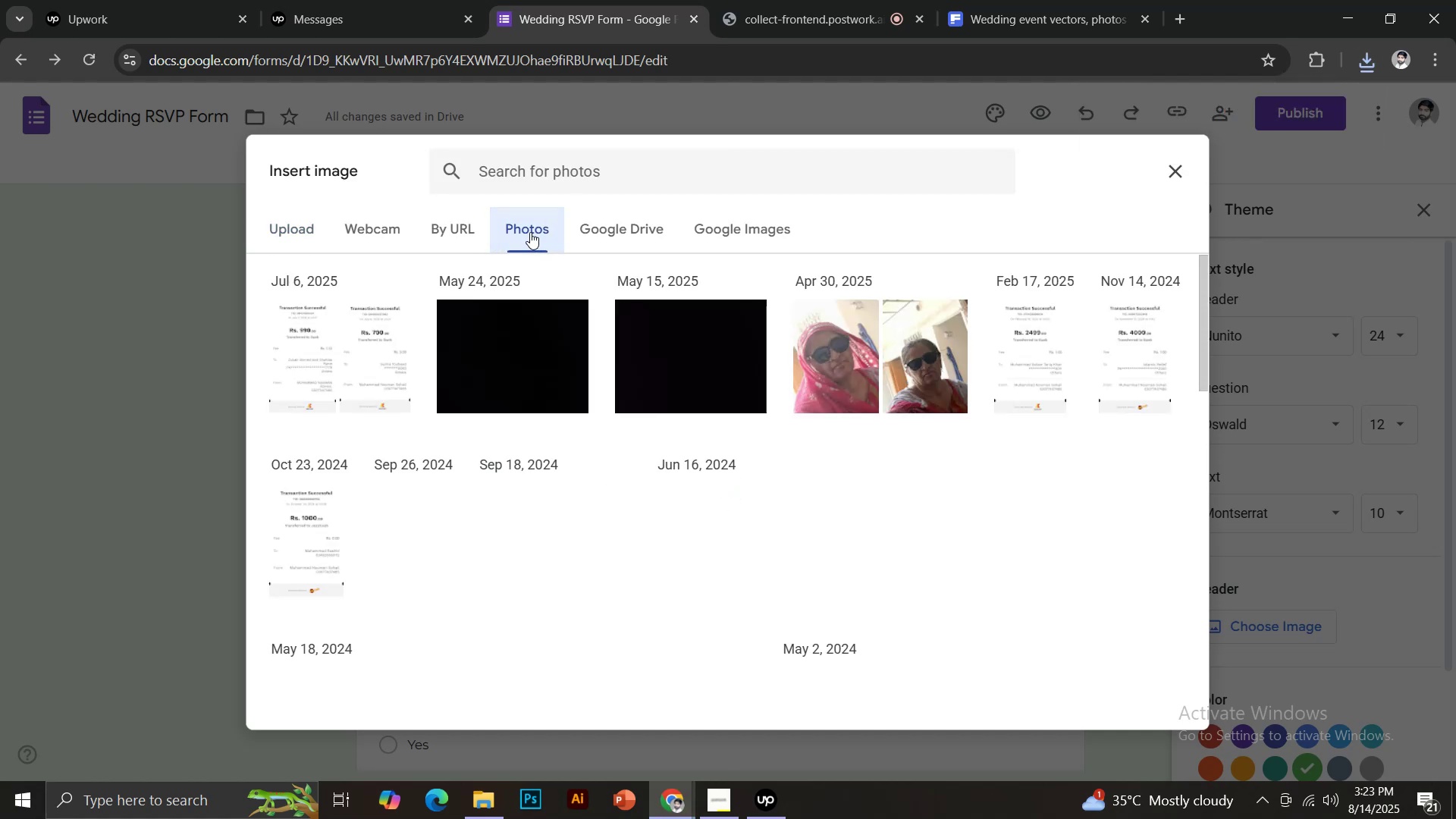 
wait(6.11)
 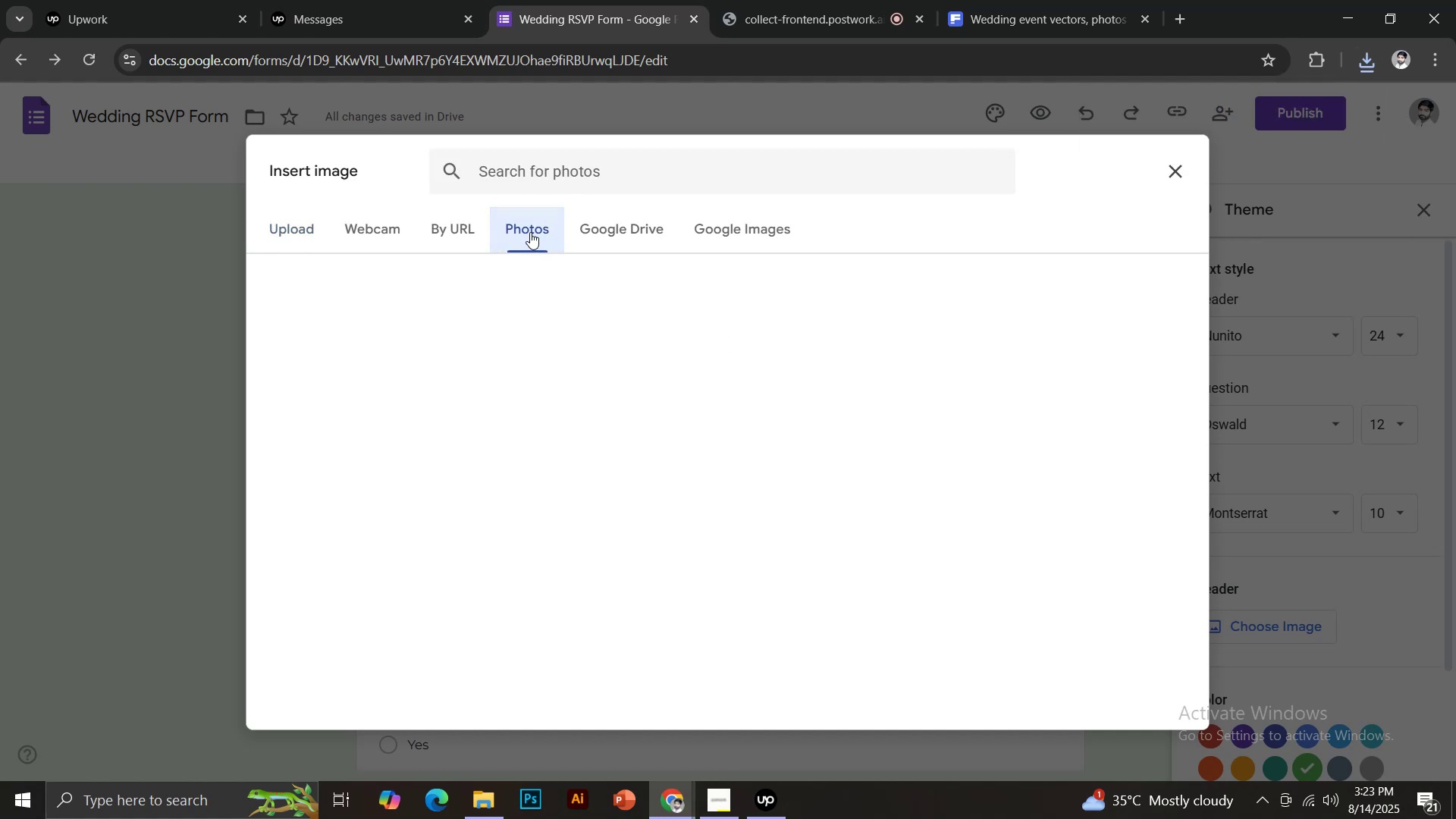 
left_click([393, 225])
 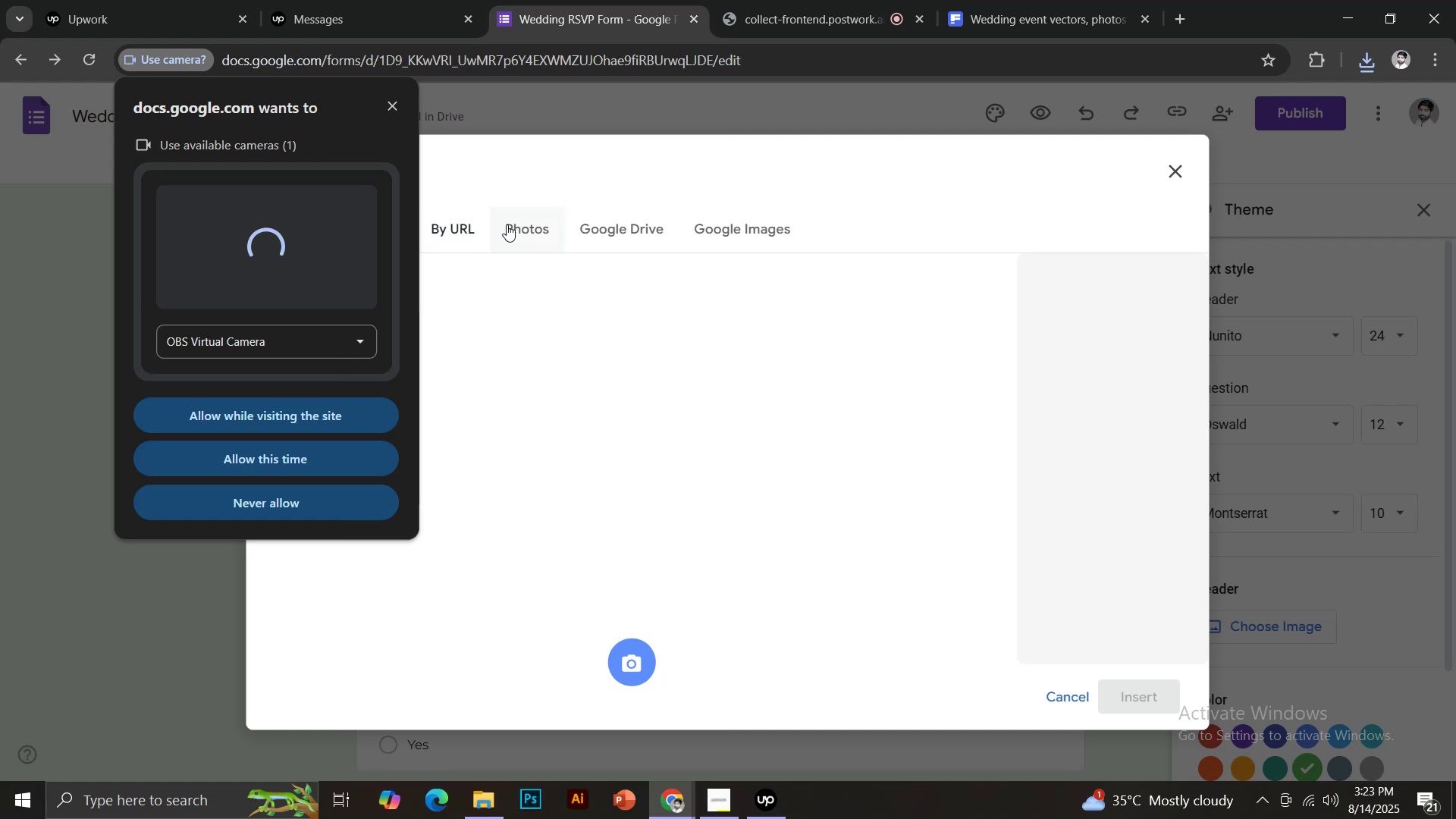 
double_click([616, 232])
 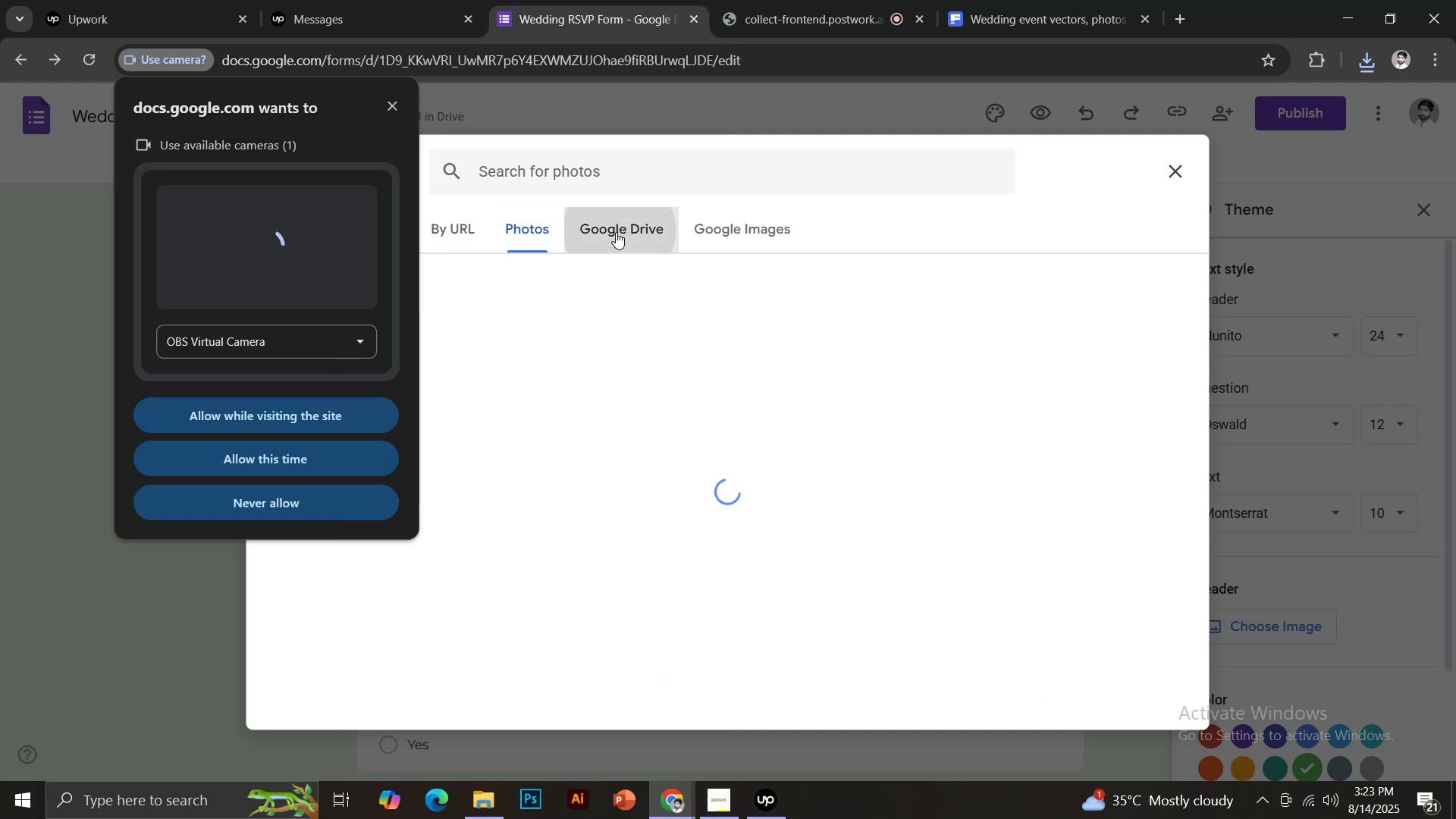 
left_click([467, 223])
 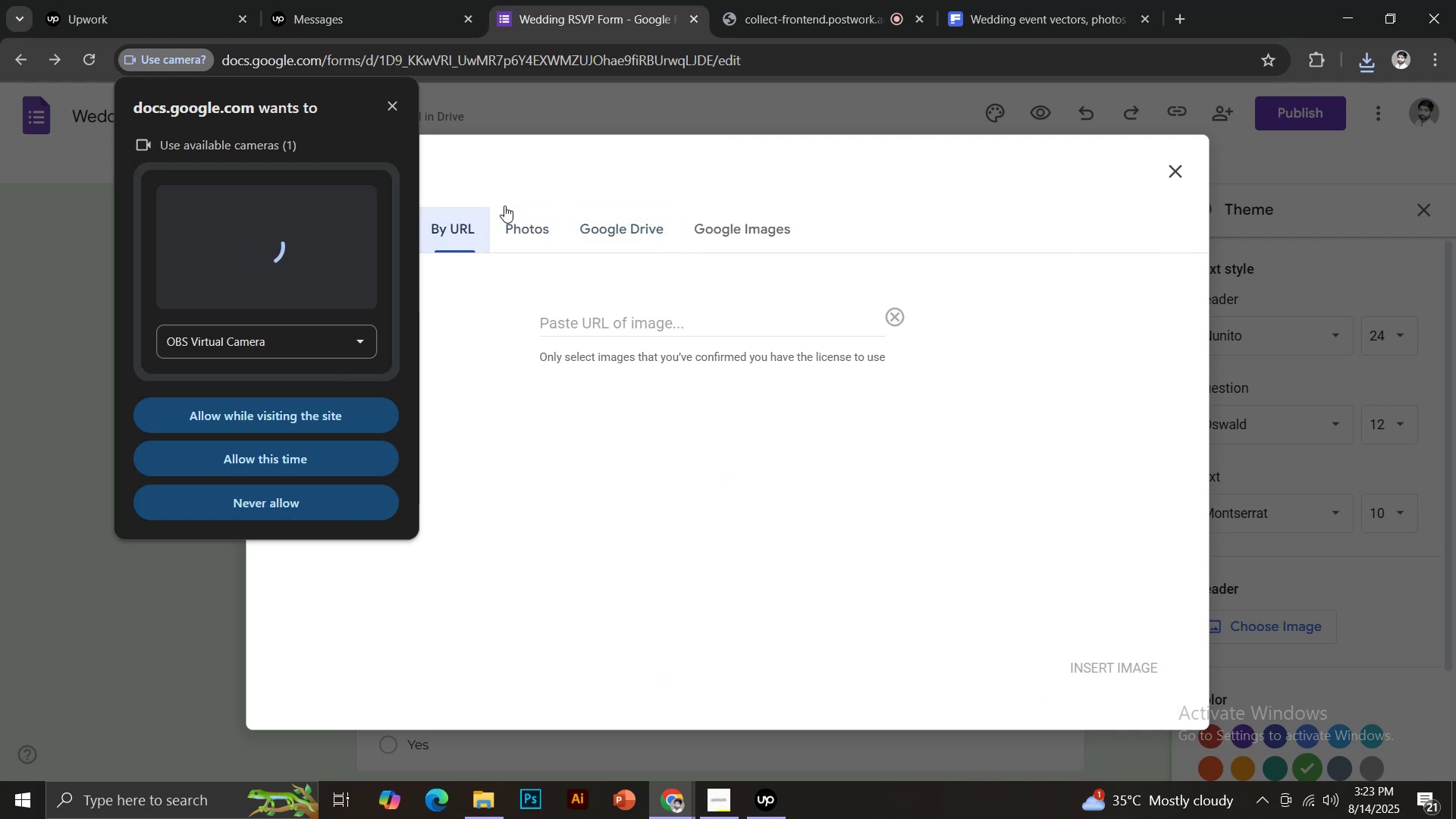 
left_click([492, 303])
 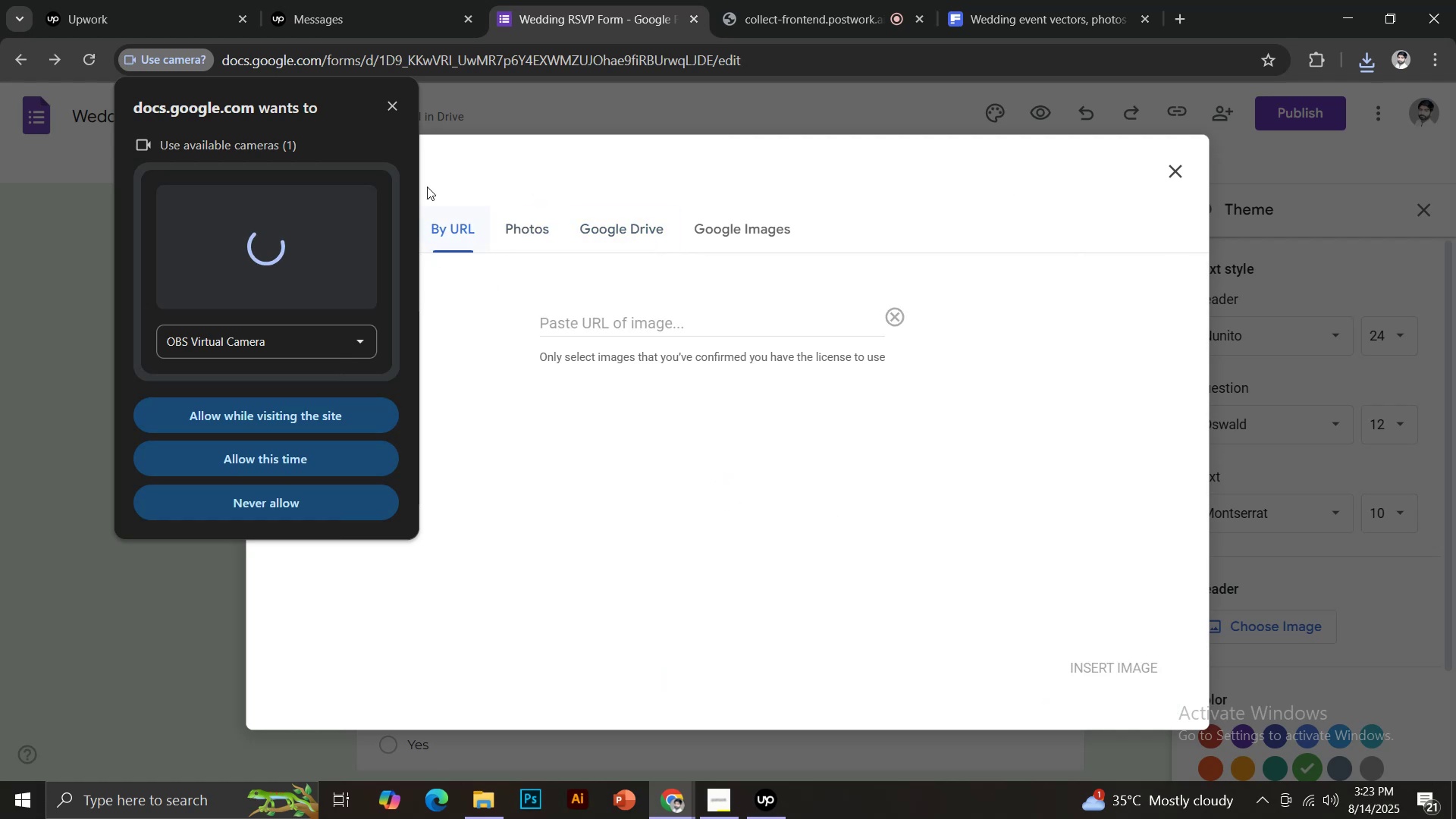 
left_click([394, 106])
 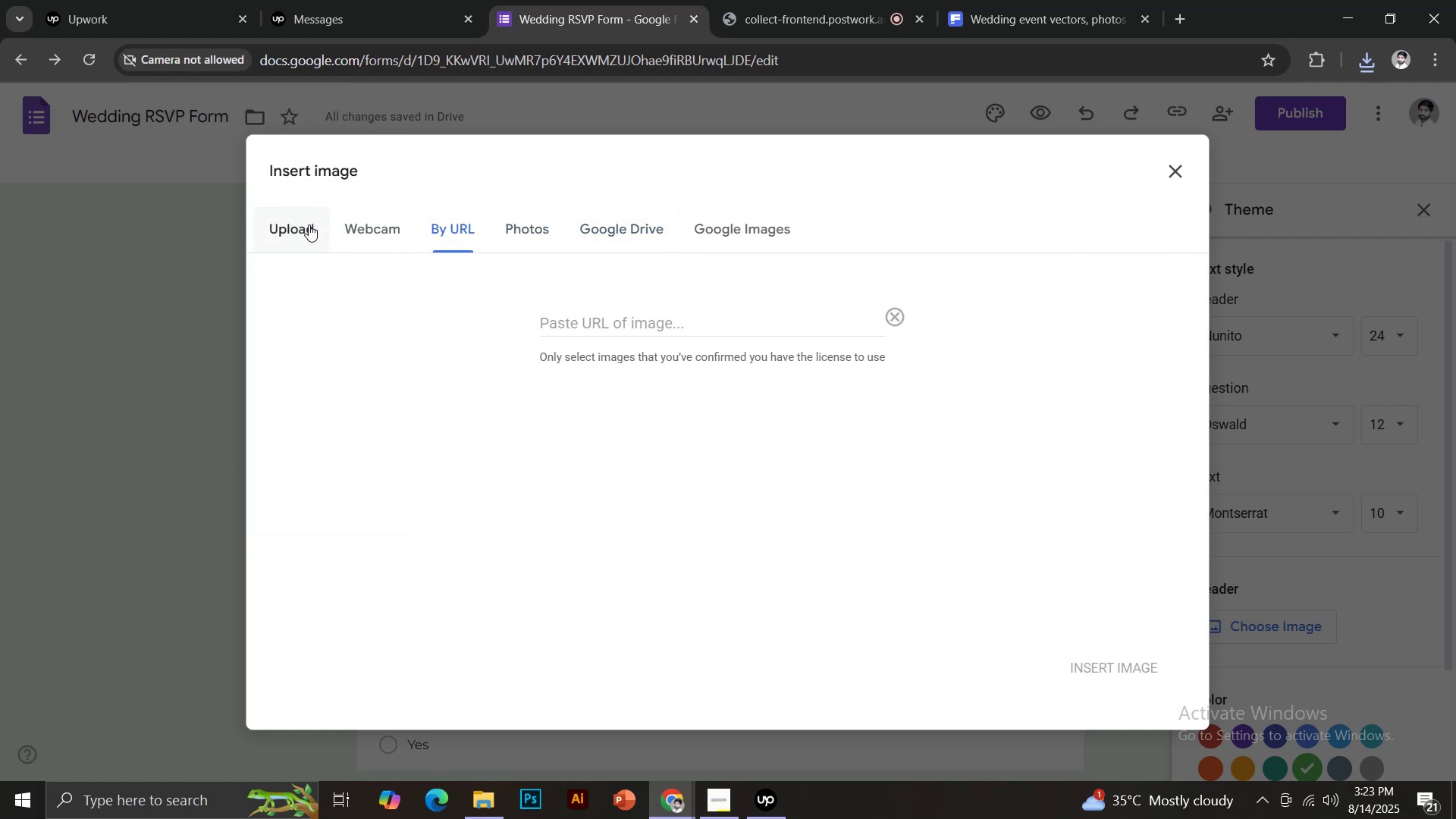 
left_click([707, 232])
 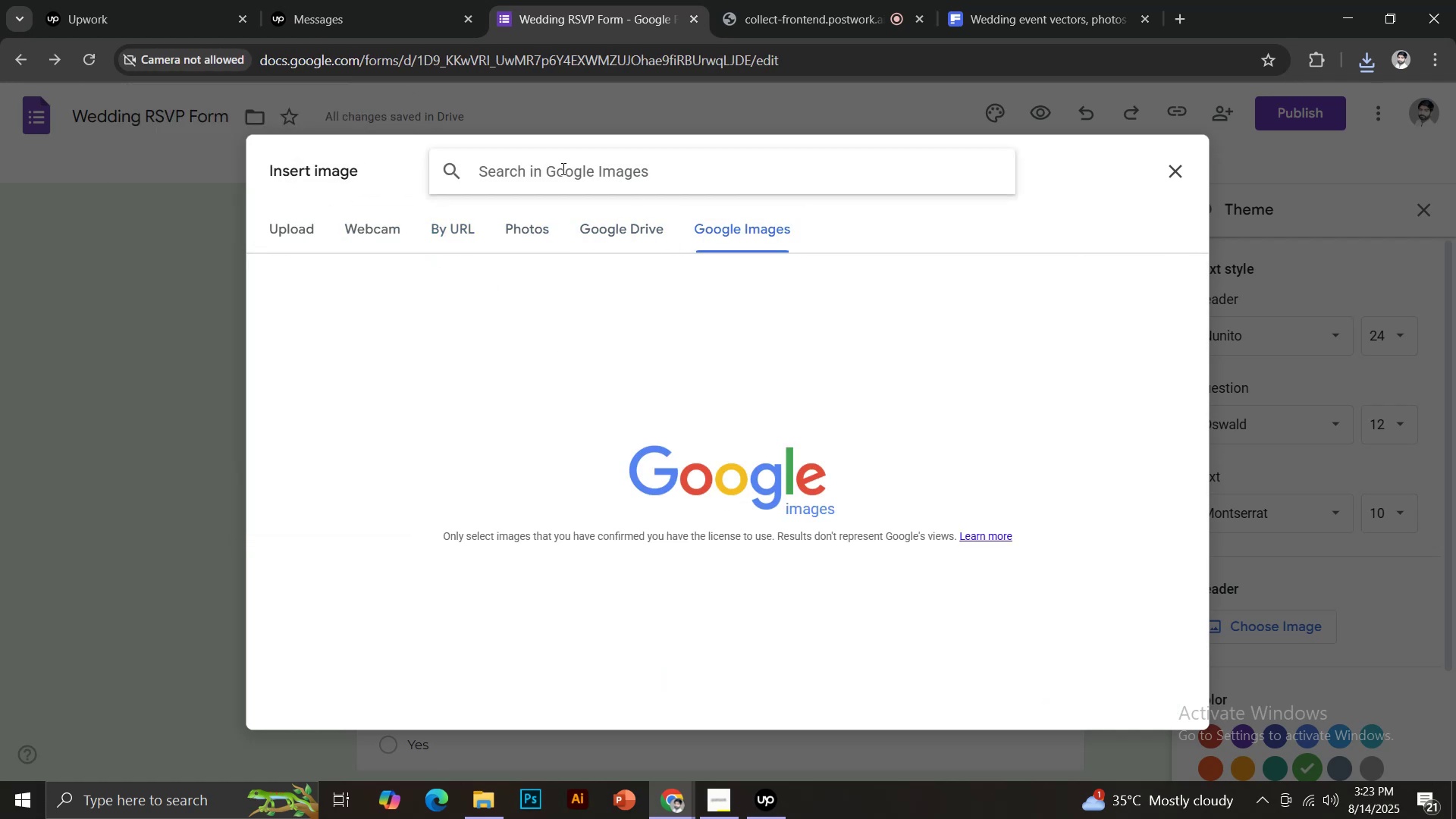 
type(wedding)
 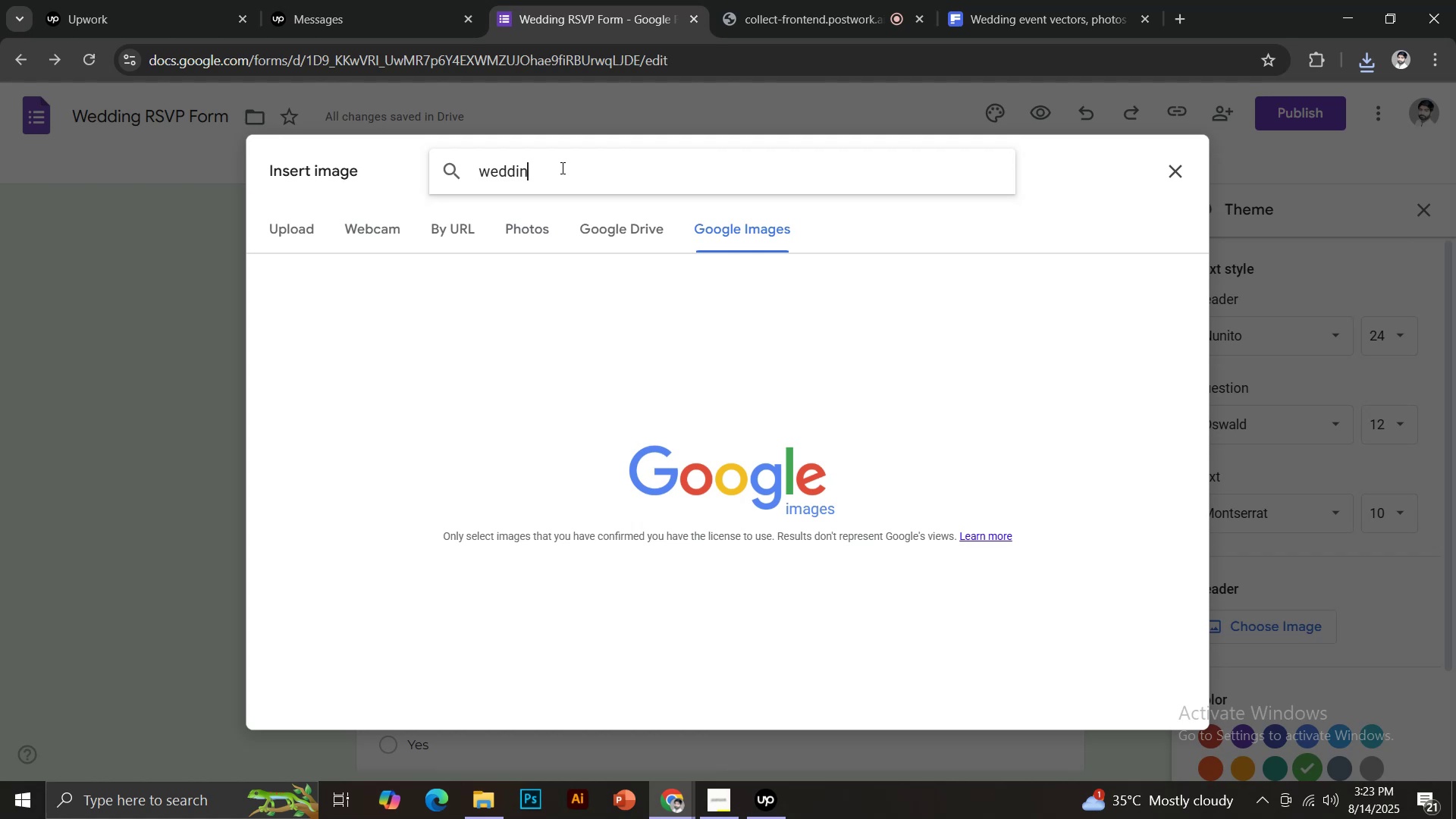 
key(Enter)
 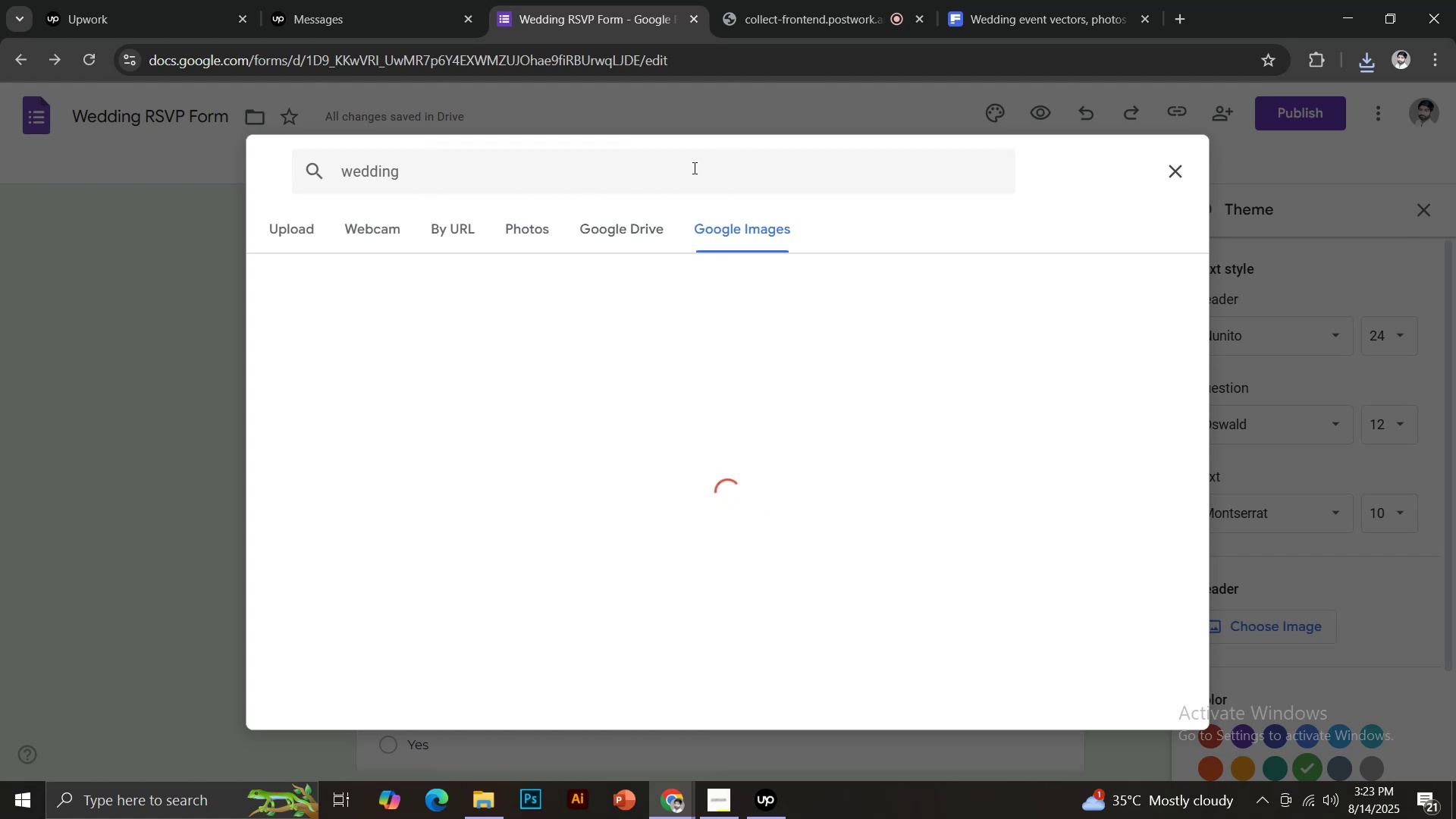 
mouse_move([1172, 218])
 